 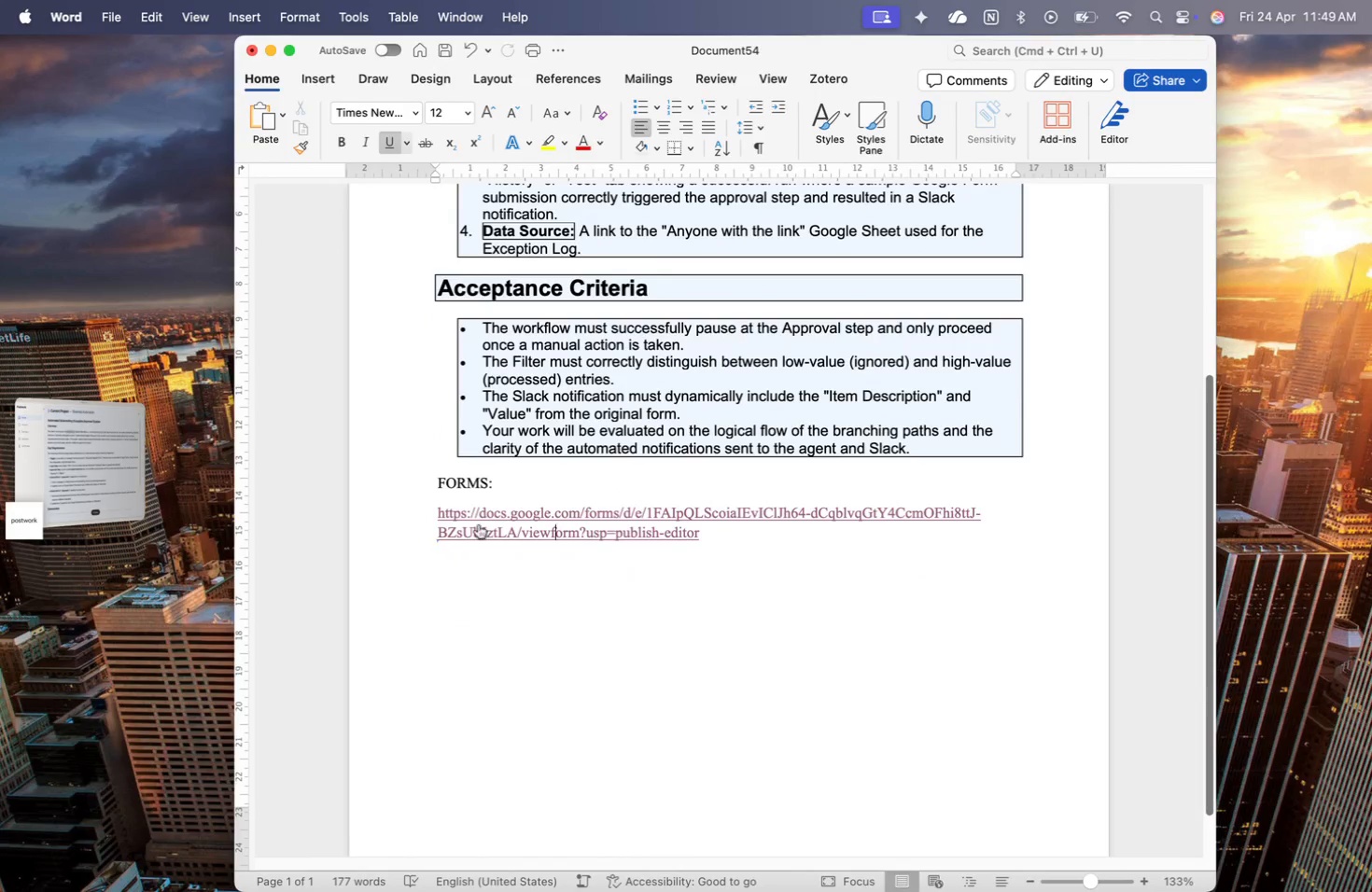 
key(Enter)
 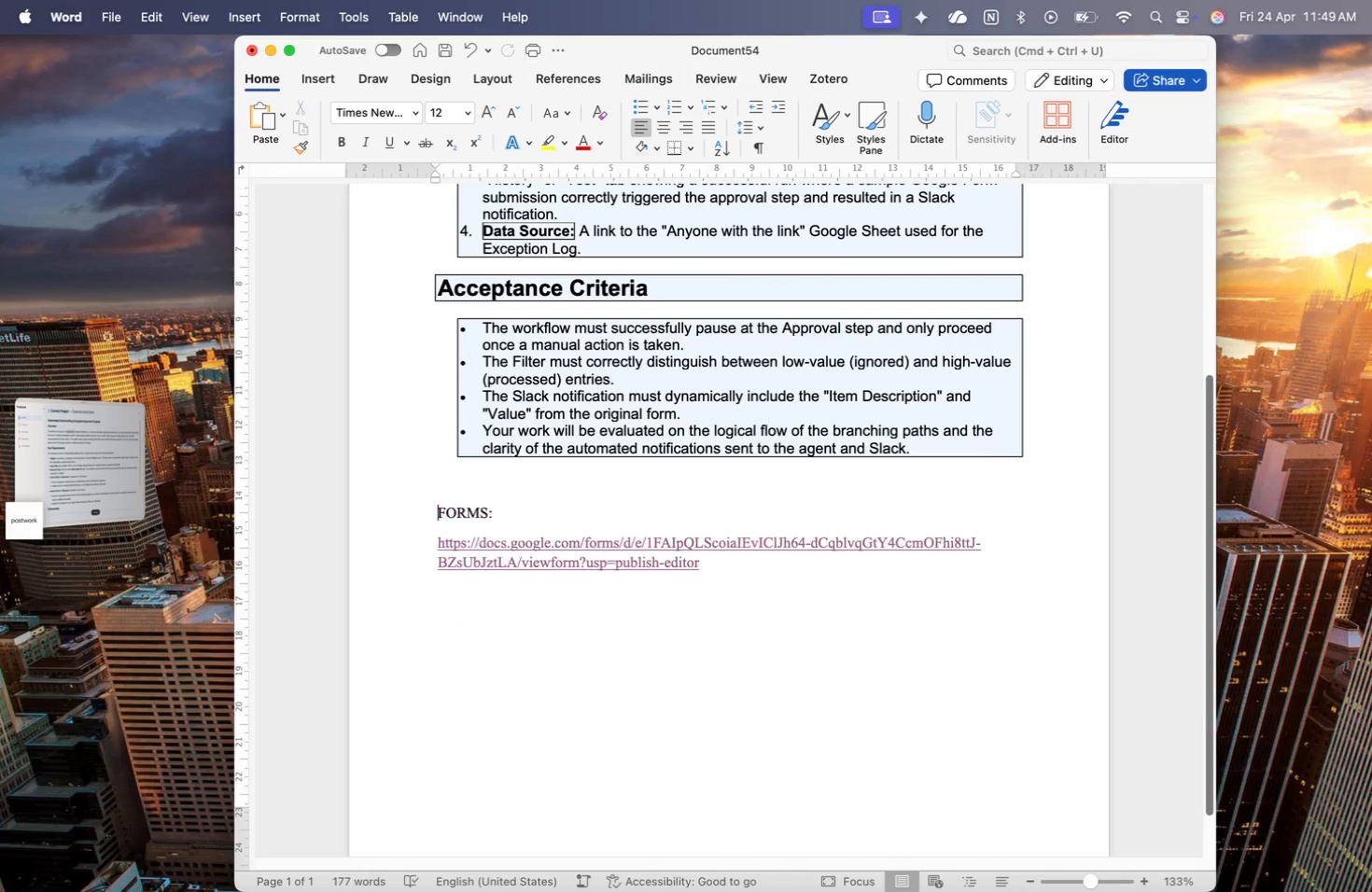 
key(Enter)
 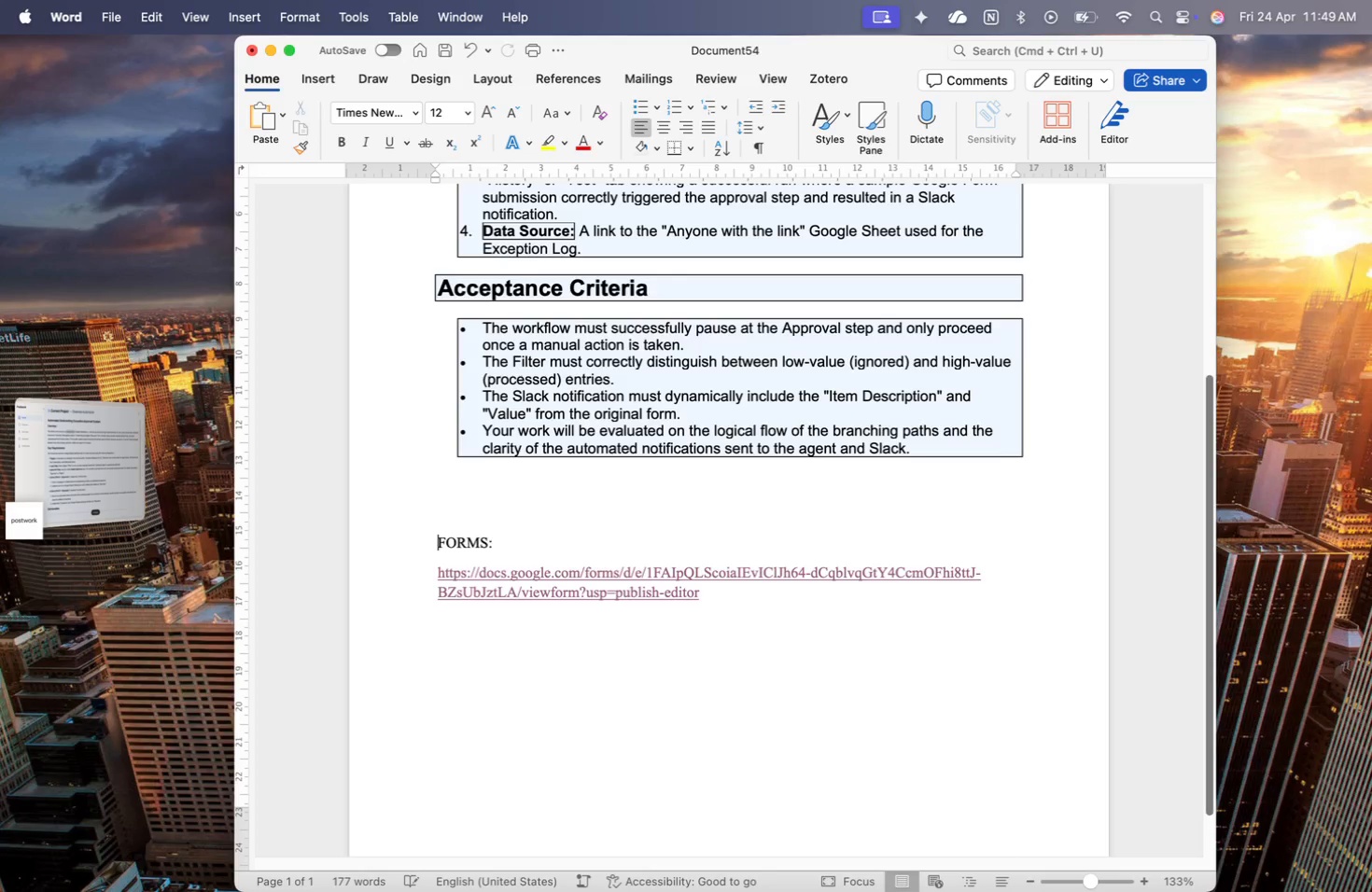 
key(ArrowUp)
 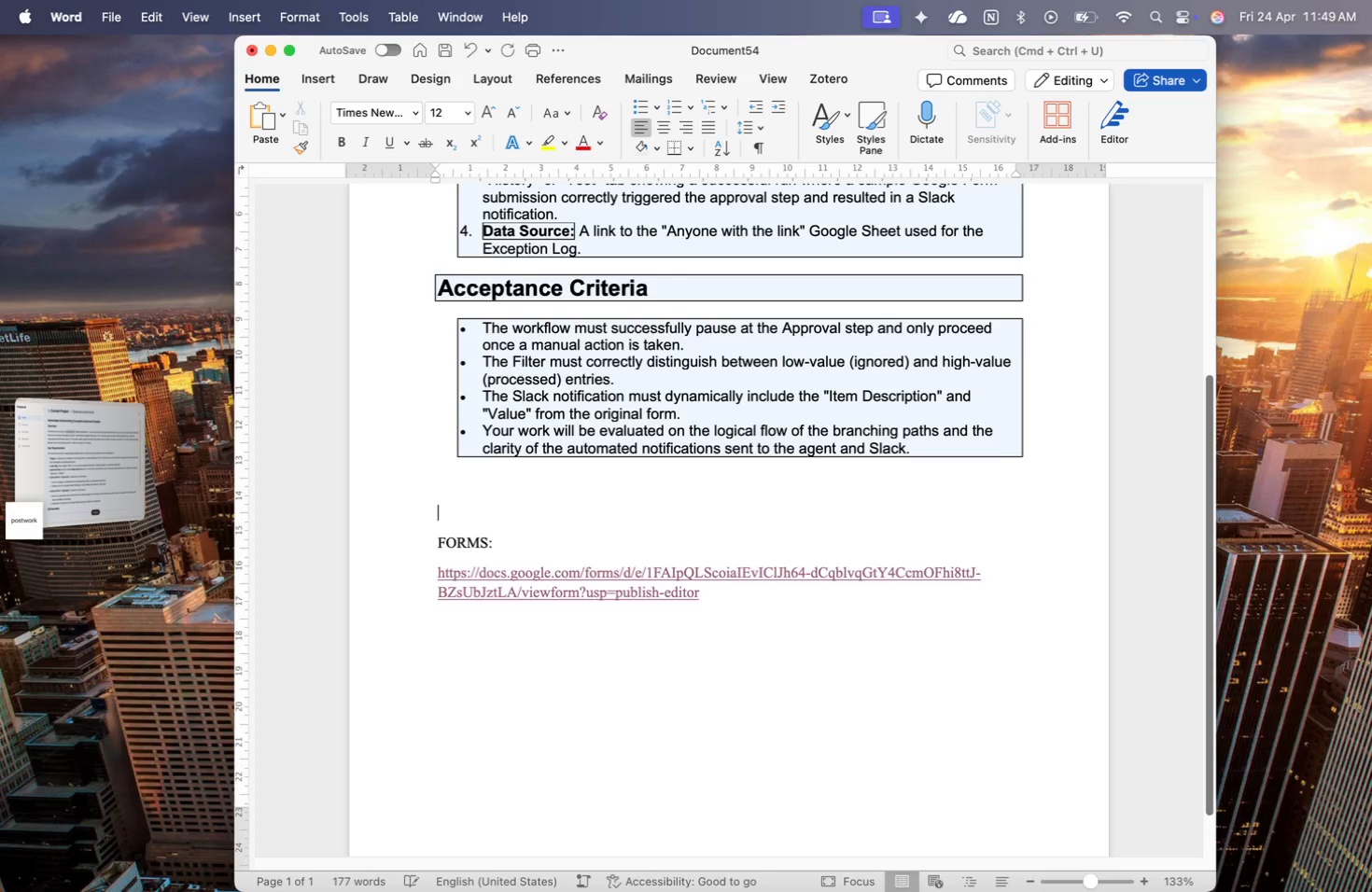 
key(ArrowUp)
 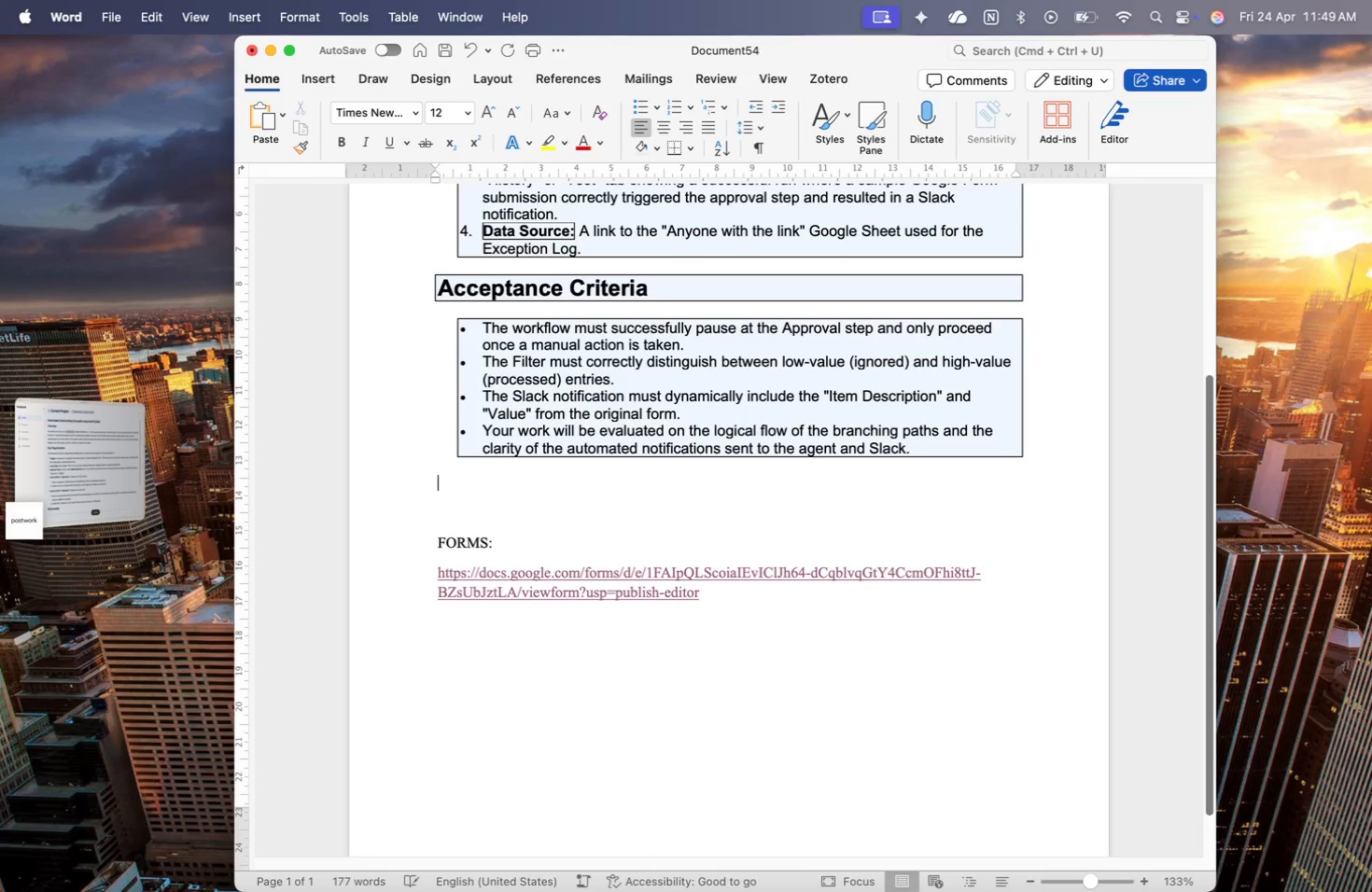 
key(Meta+CommandLeft)
 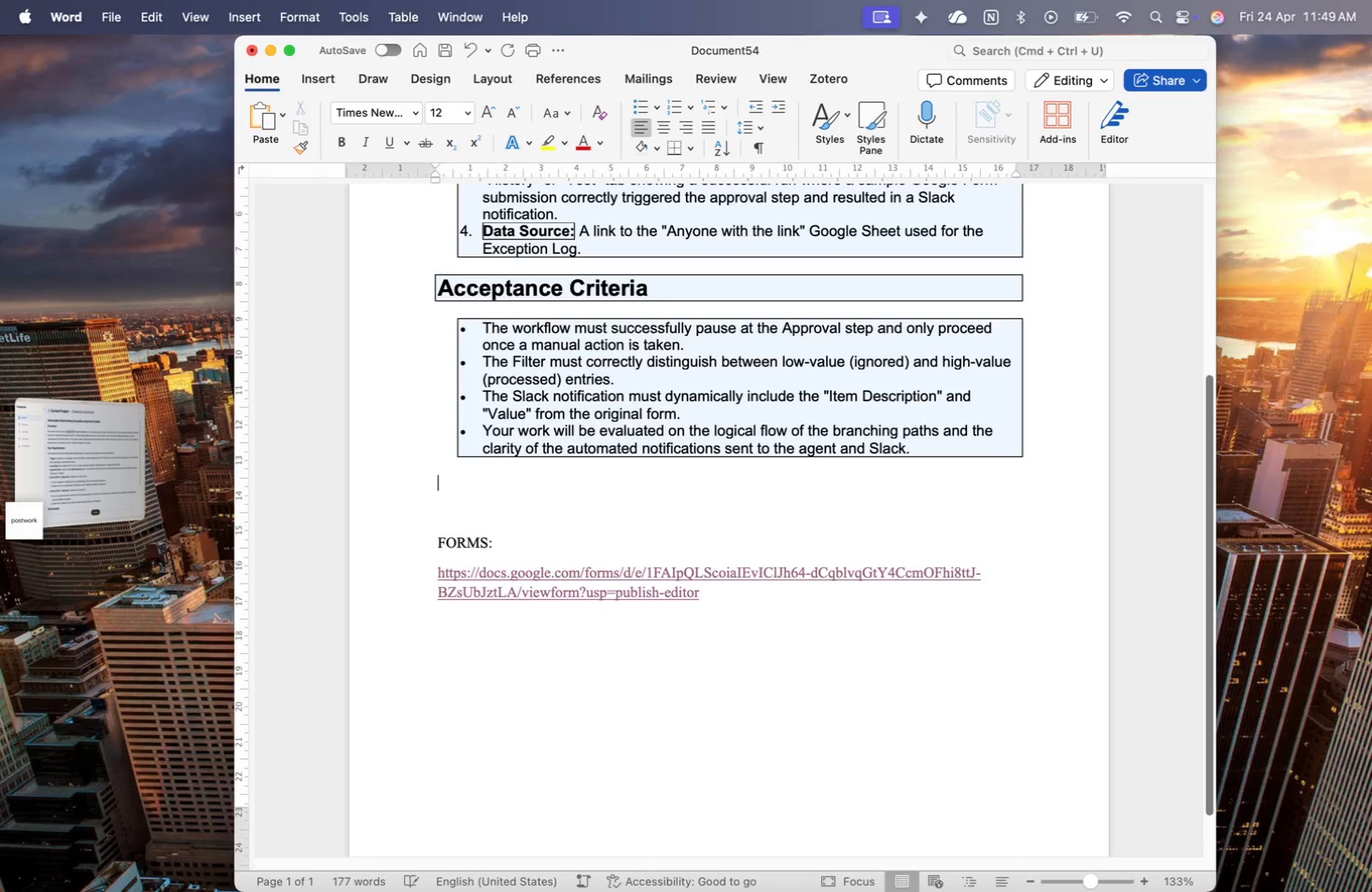 
key(Meta+V)
 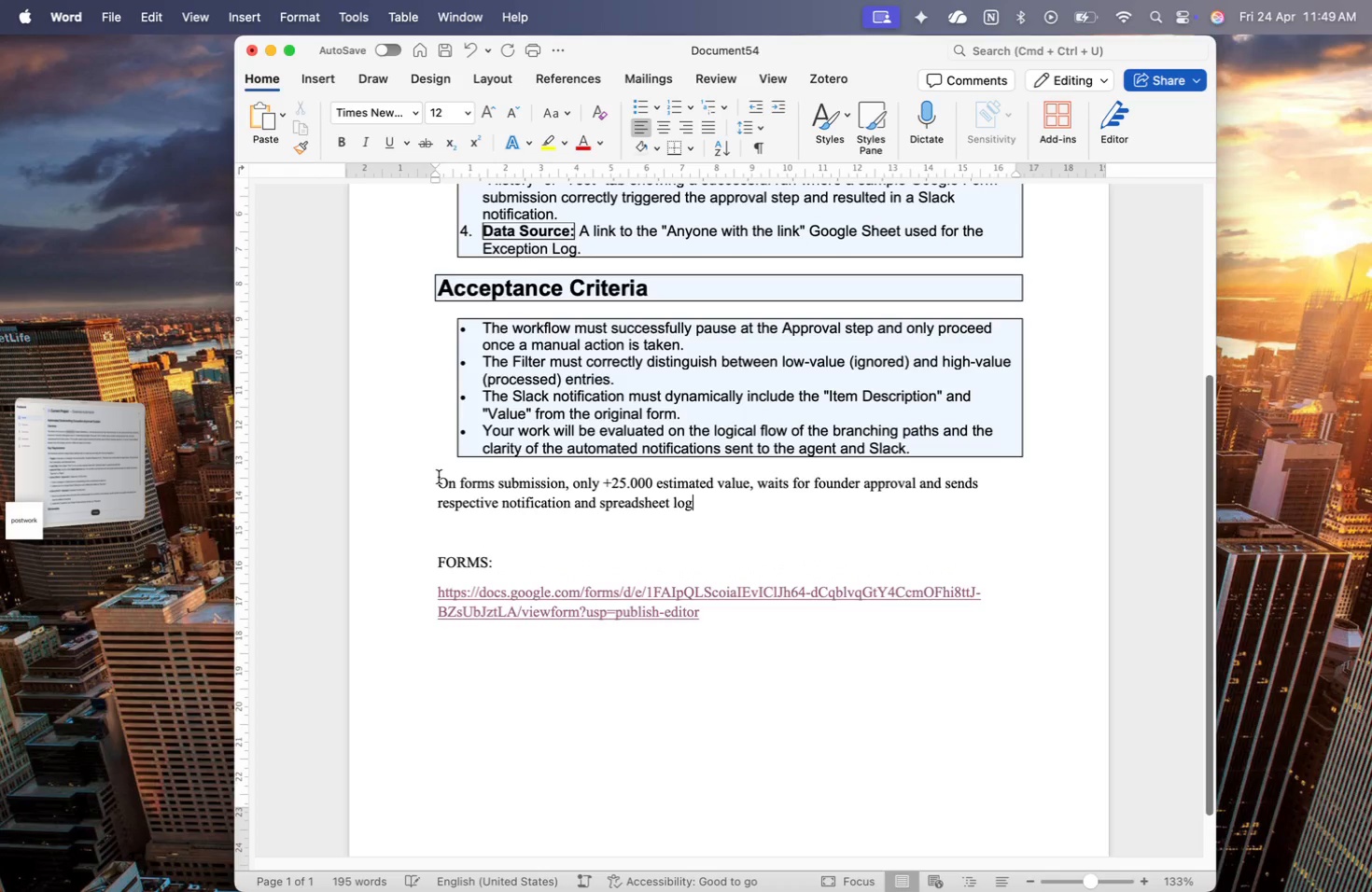 
key(Enter)
 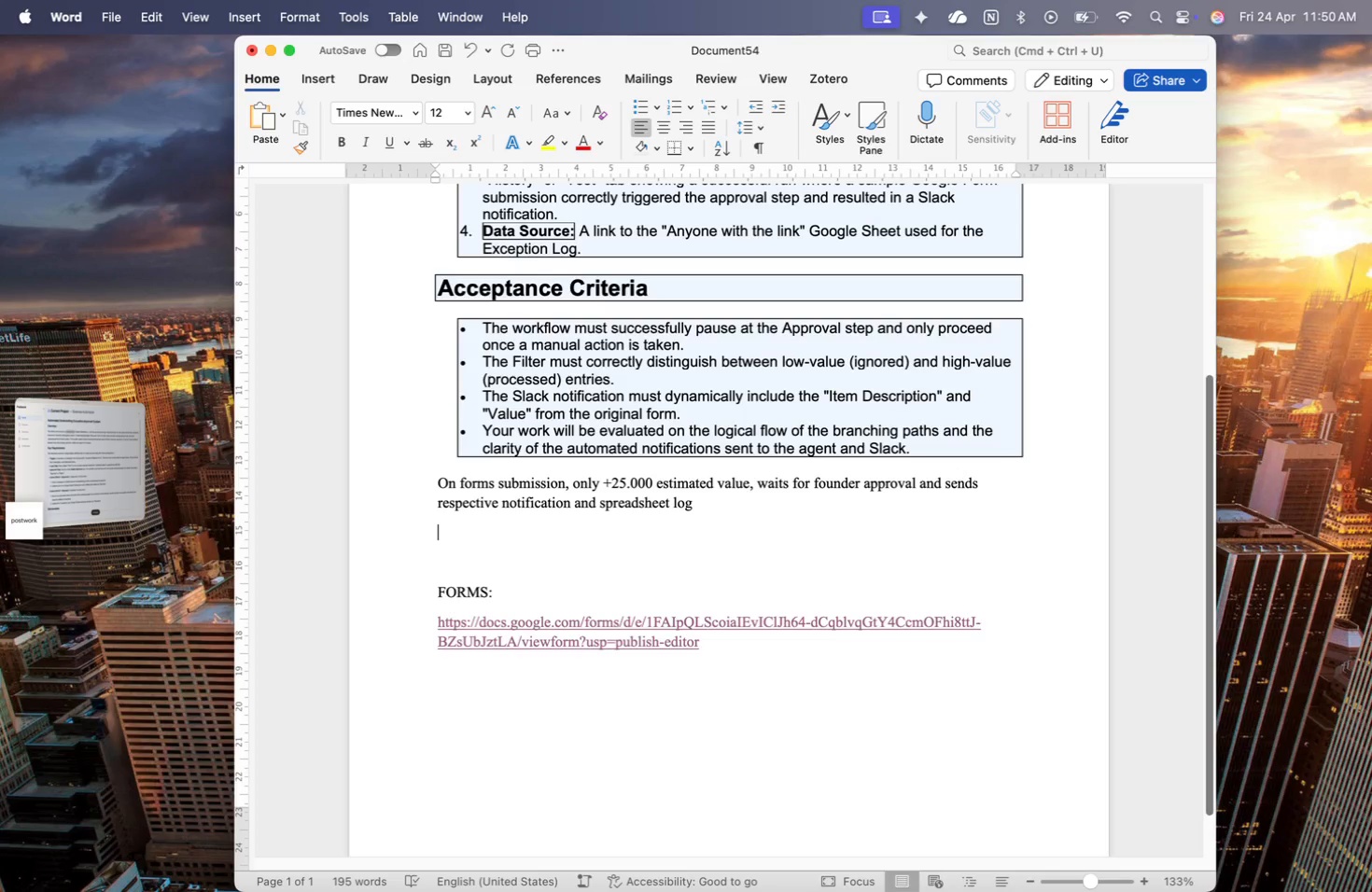 
wait(55.36)
 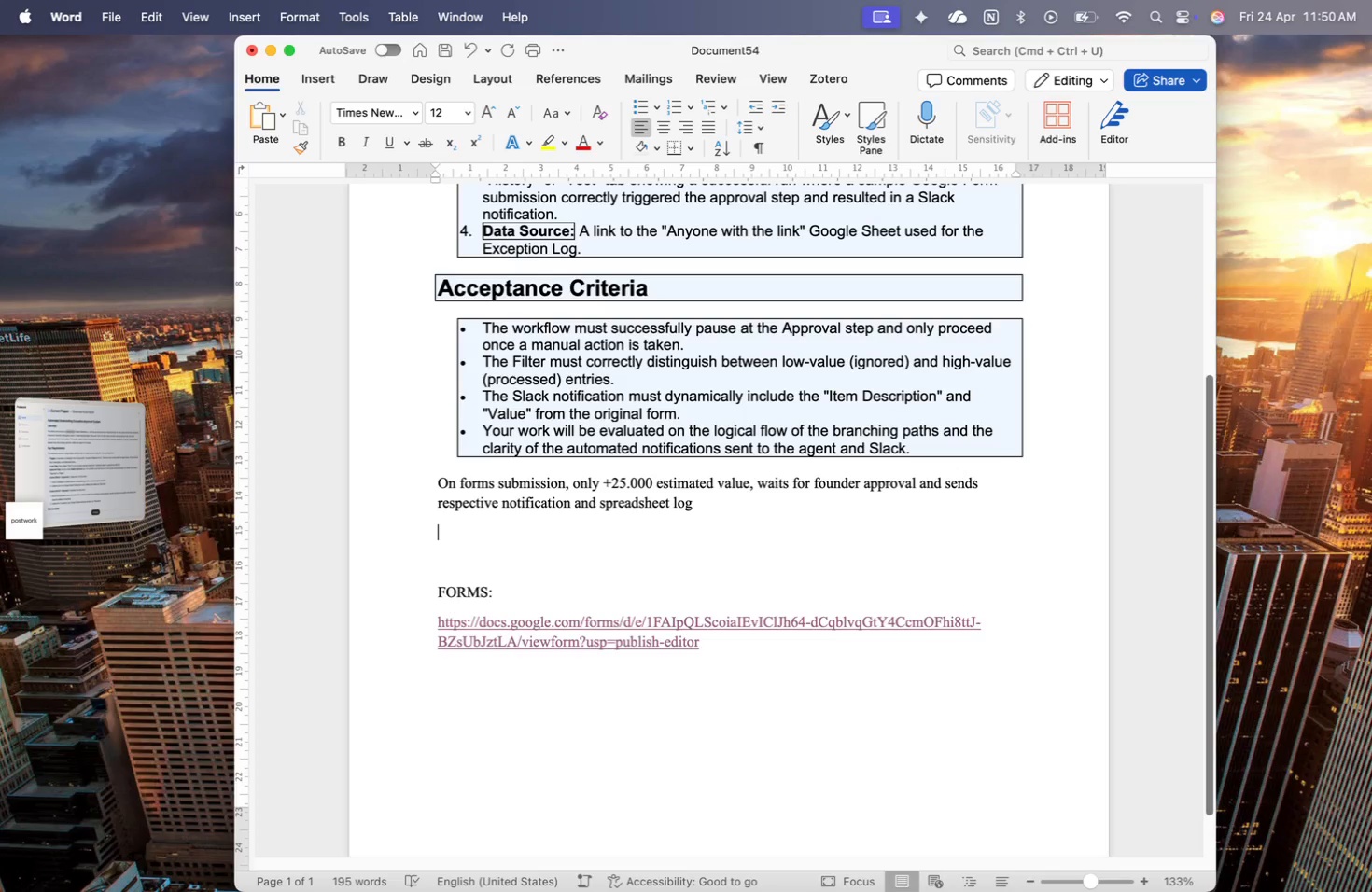 
type(1. trigger)
 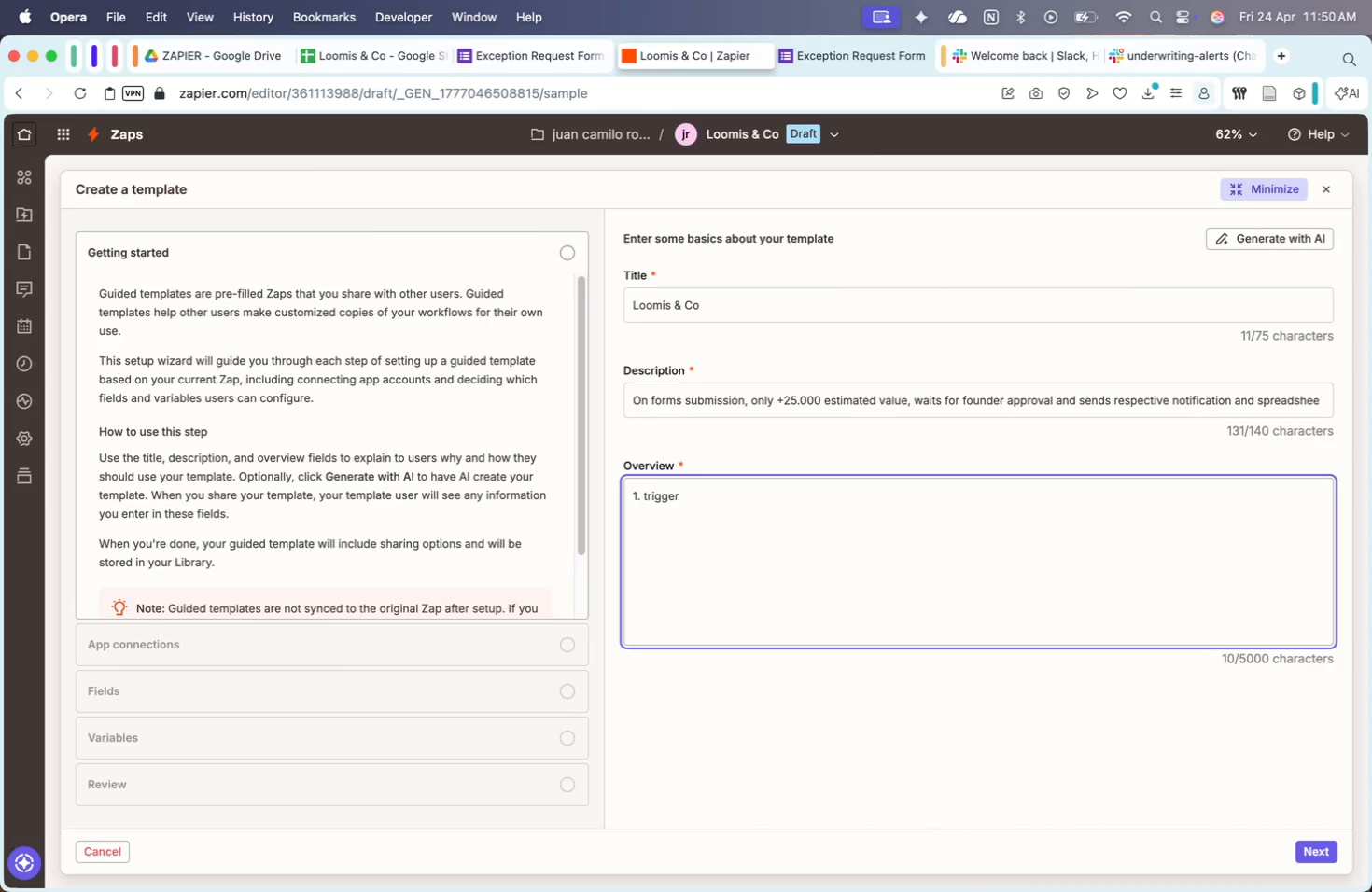 
key(Enter)
 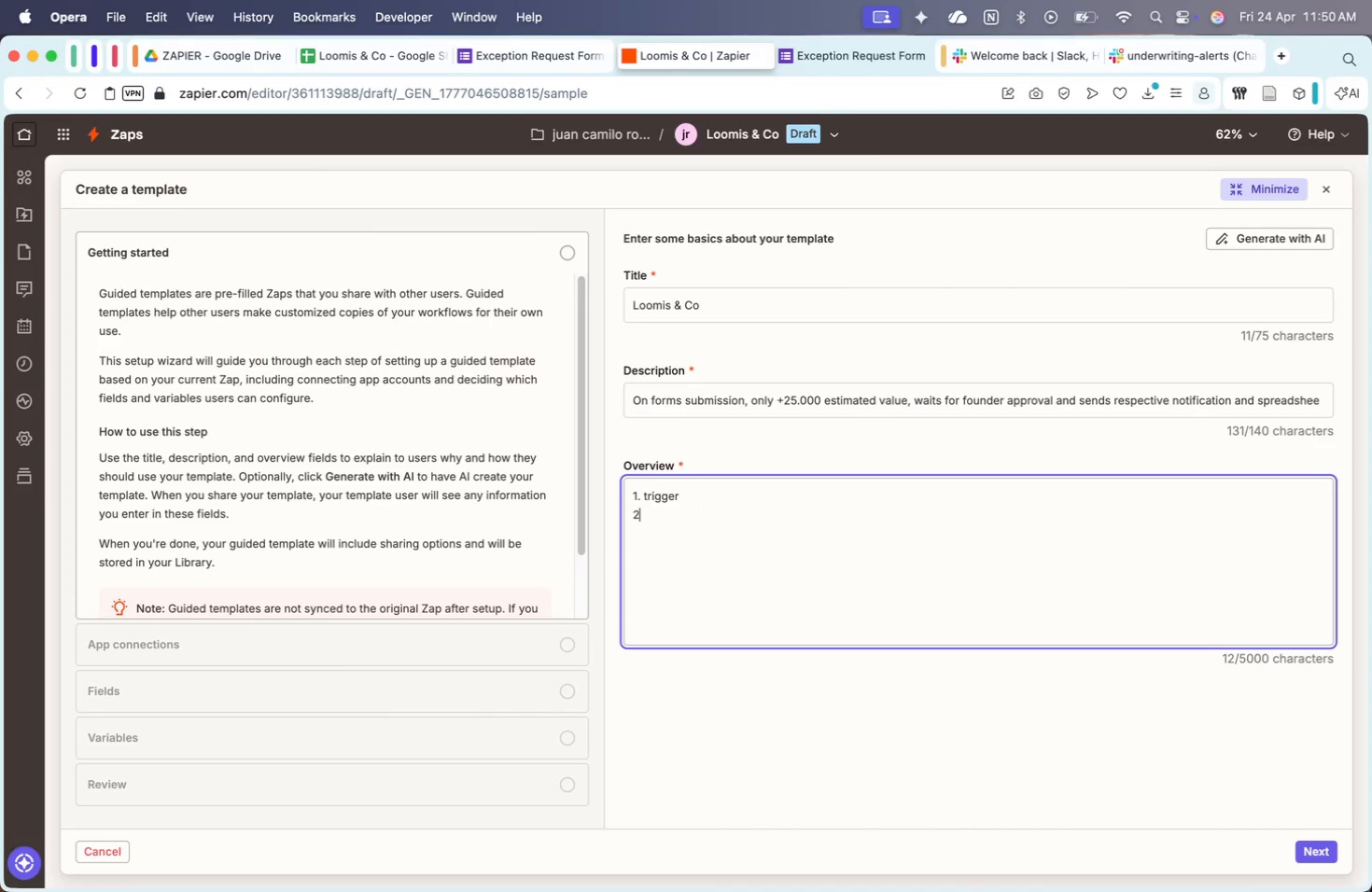 
type(2. FIlter: Onluy lets throgh )
 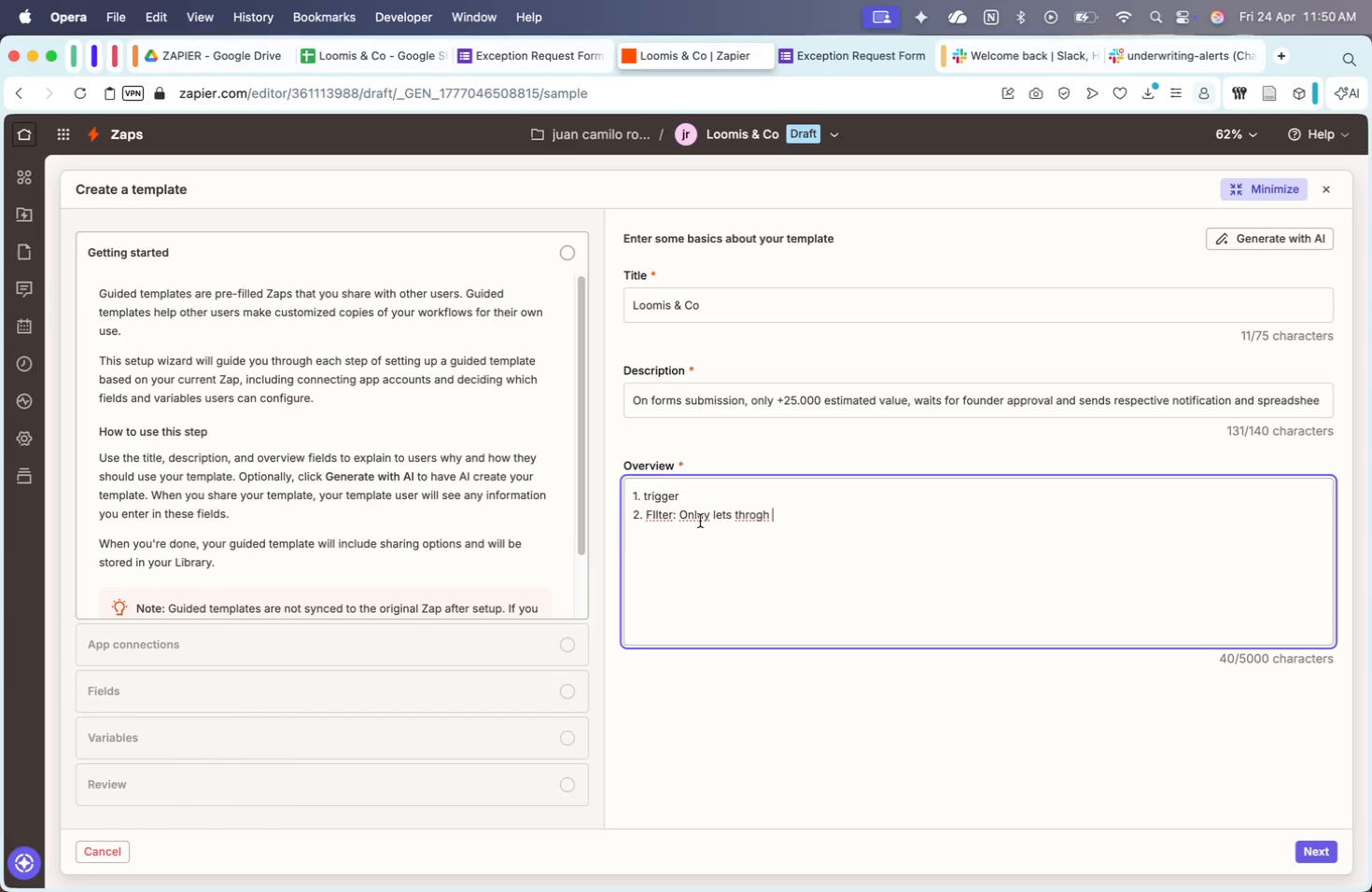 
key(Backspace)
 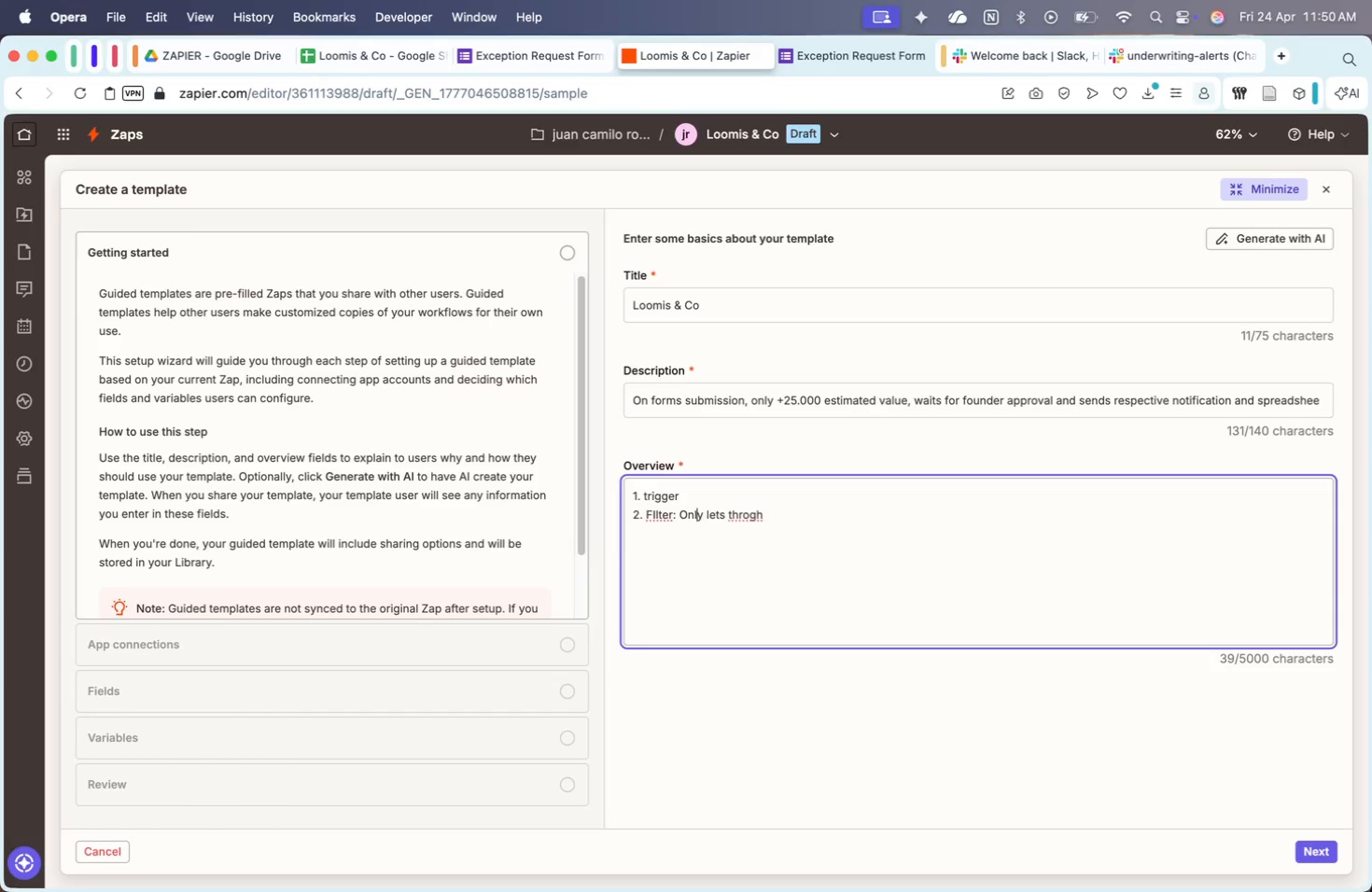 
key(ArrowRight)
 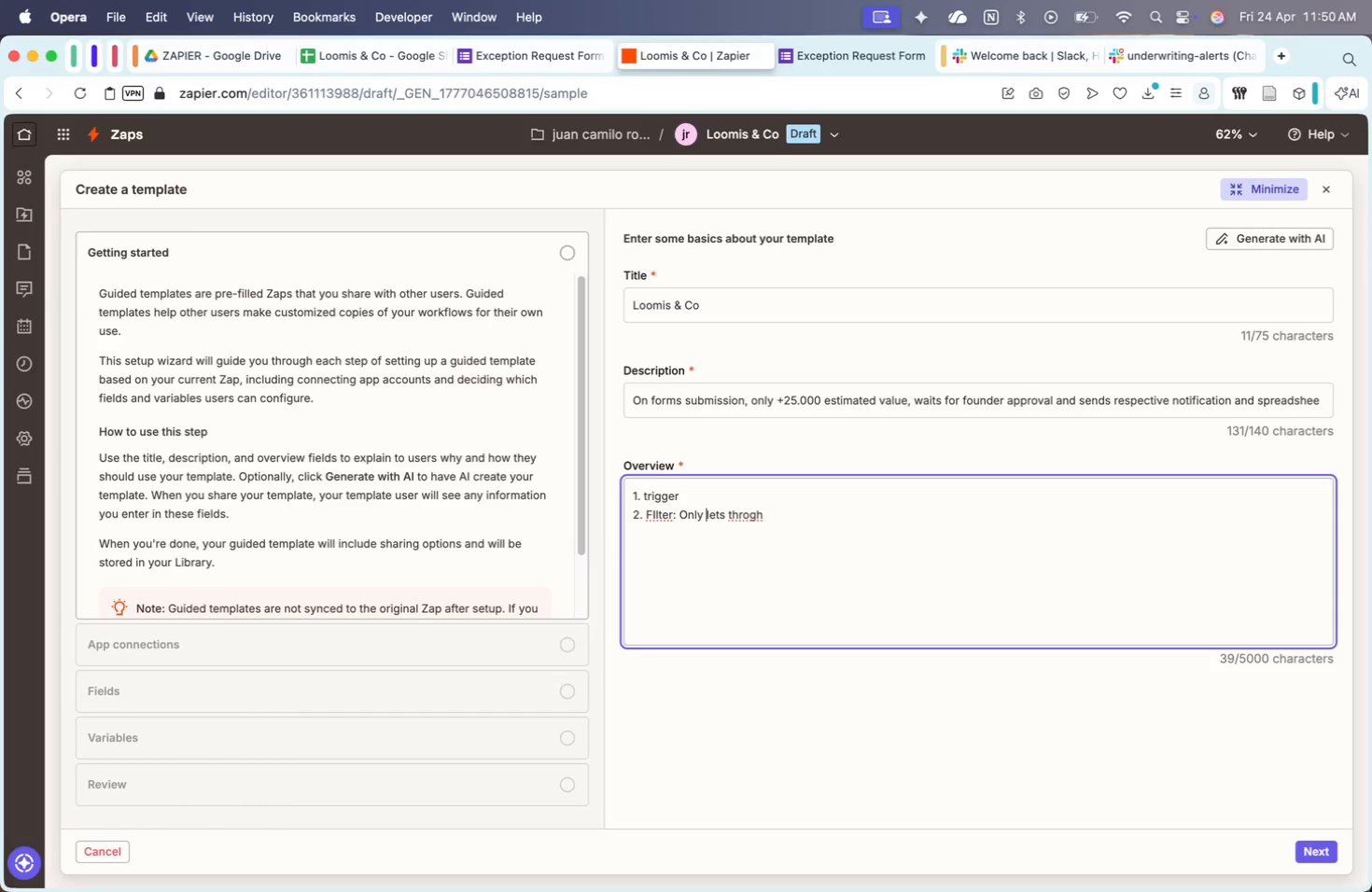 
key(ArrowRight)
 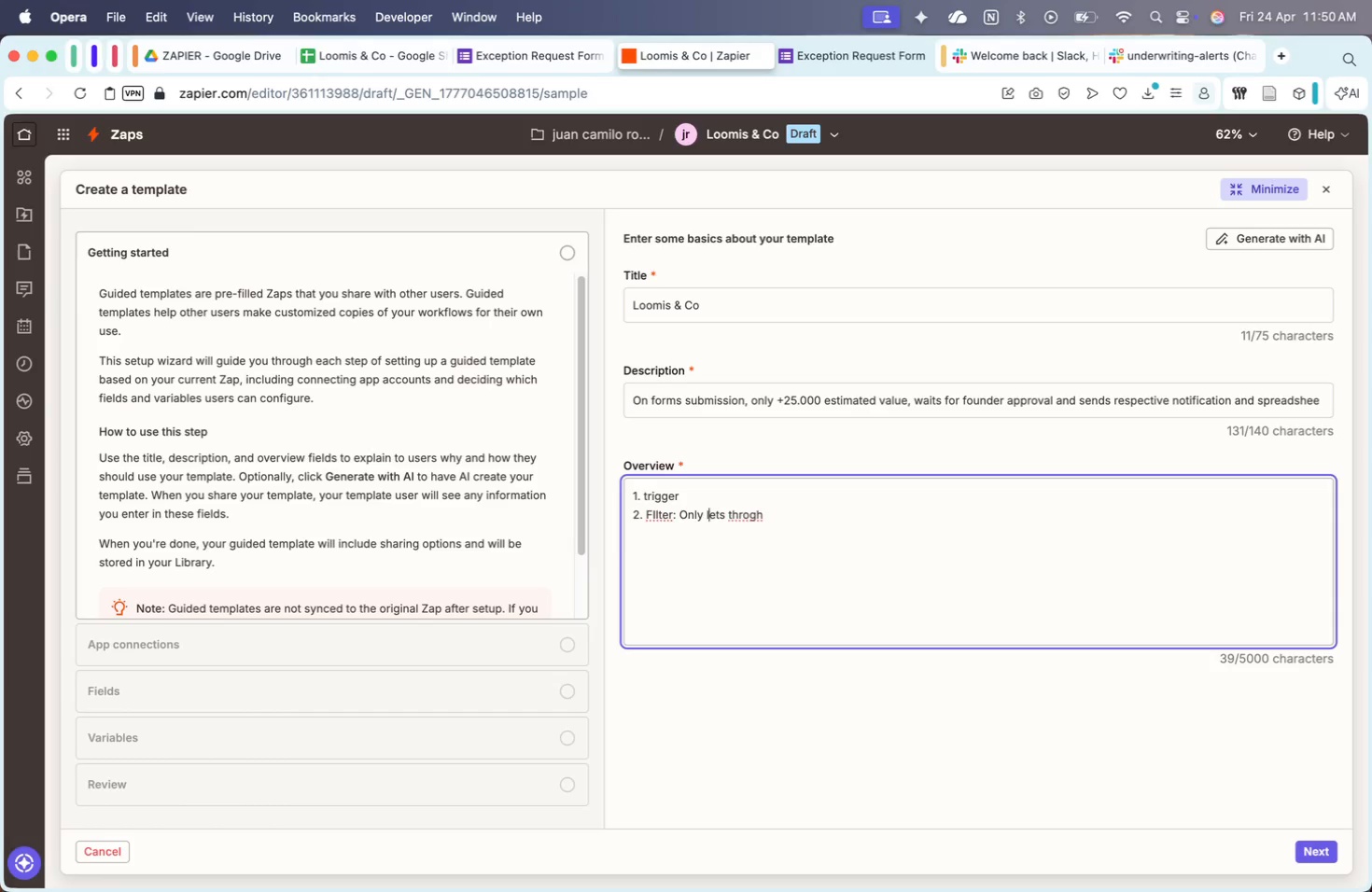 
key(ArrowRight)
 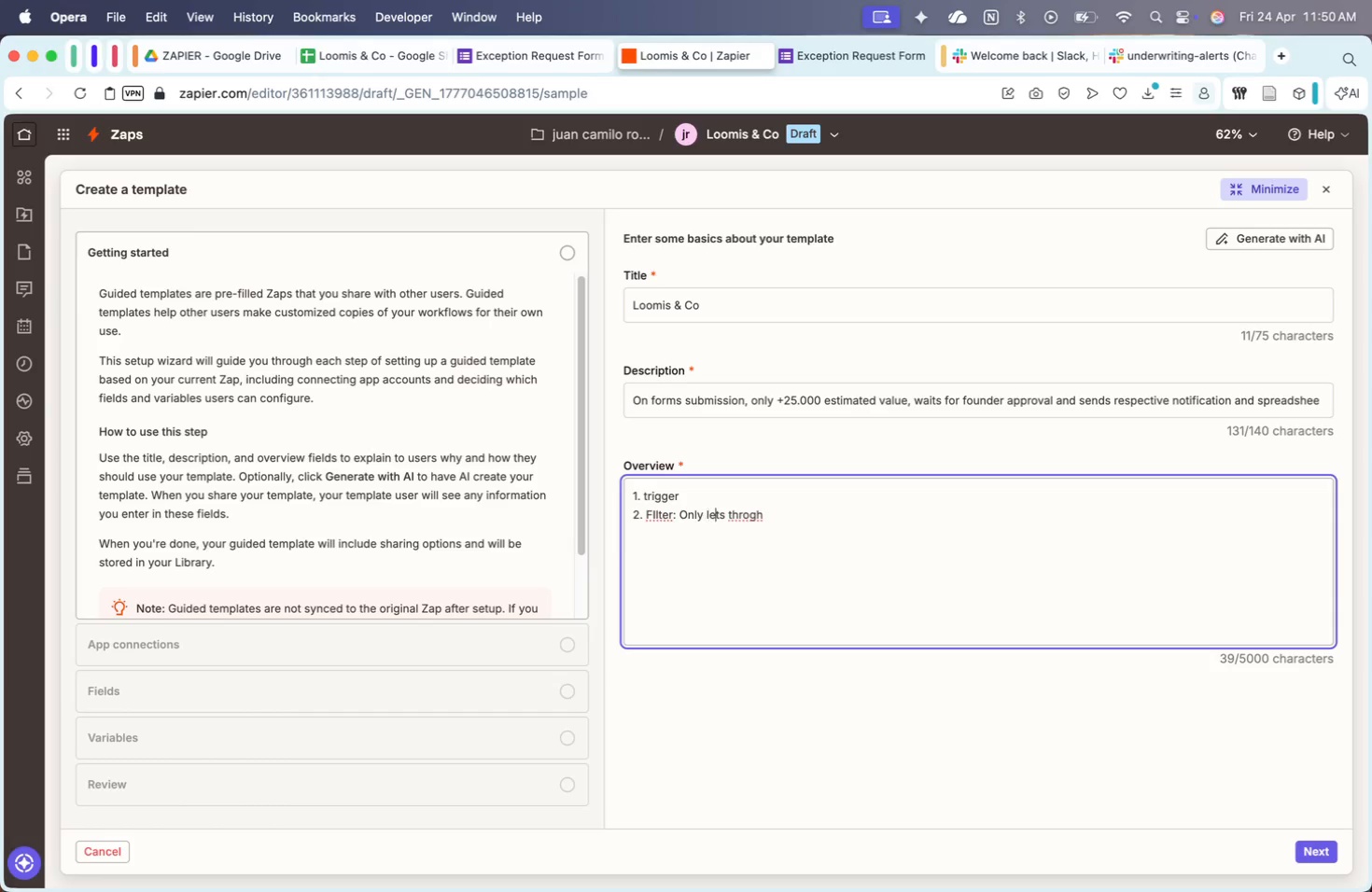 
key(ArrowRight)
 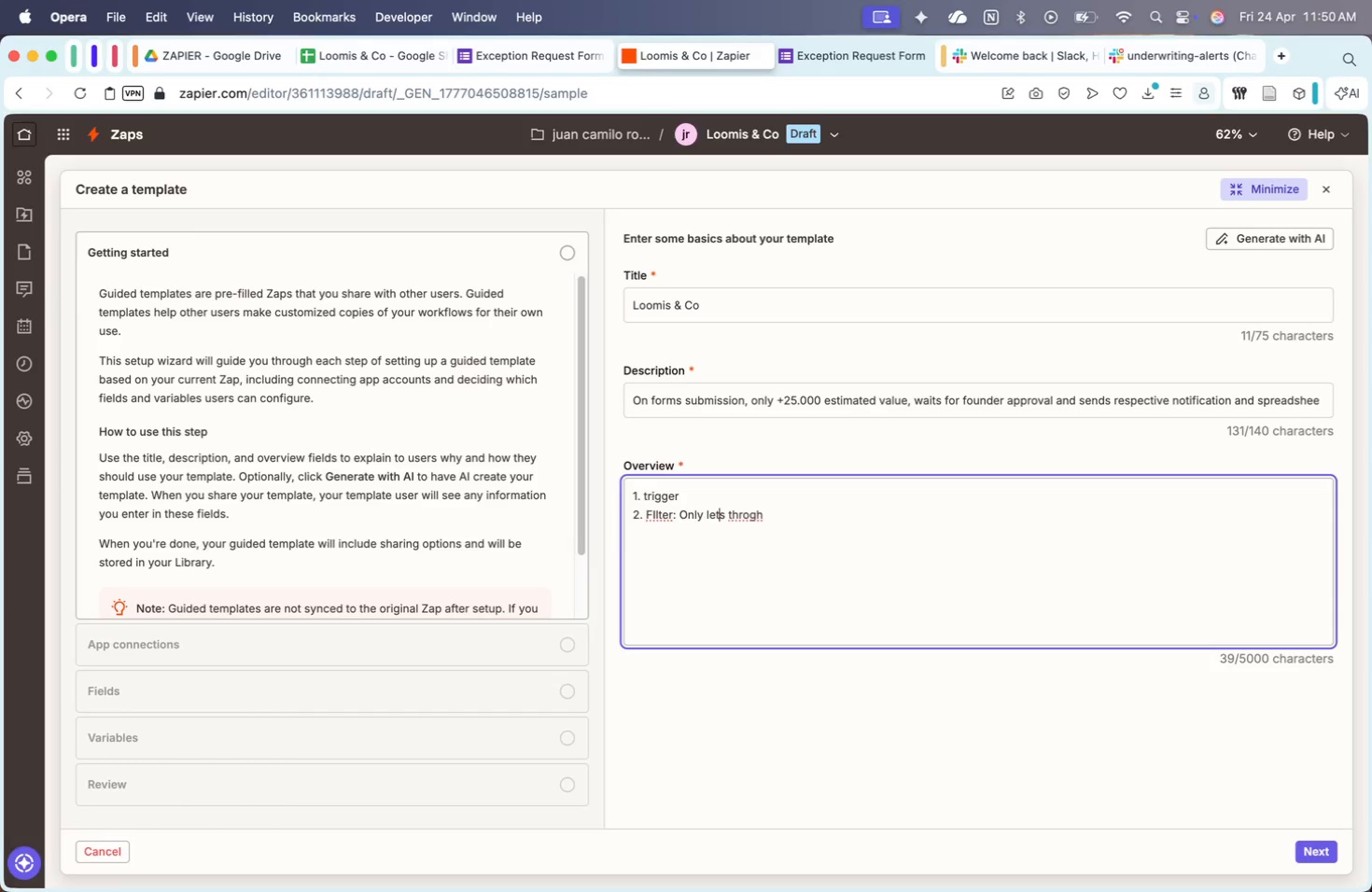 
key(ArrowRight)
 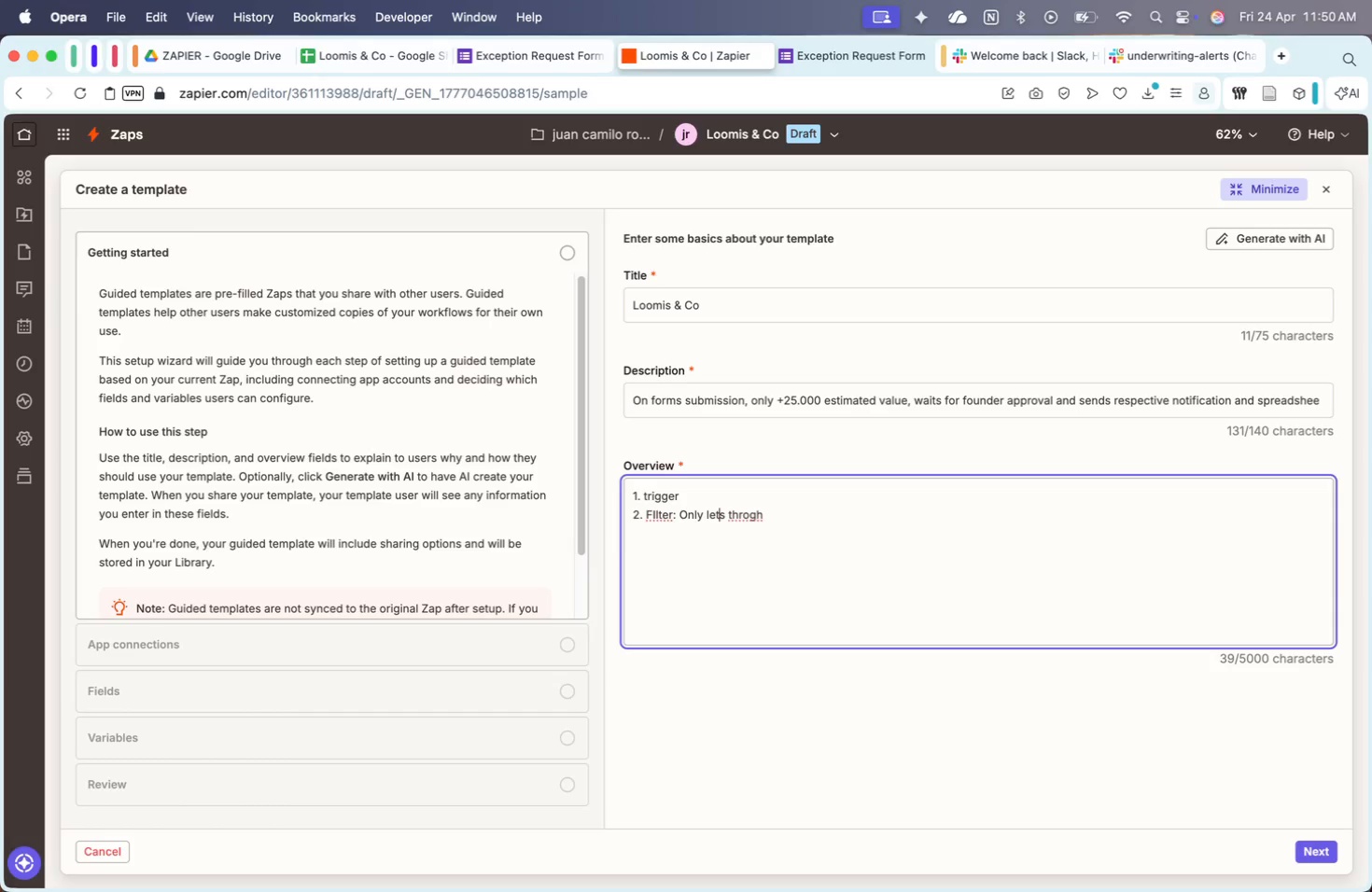 
key(ArrowRight)
 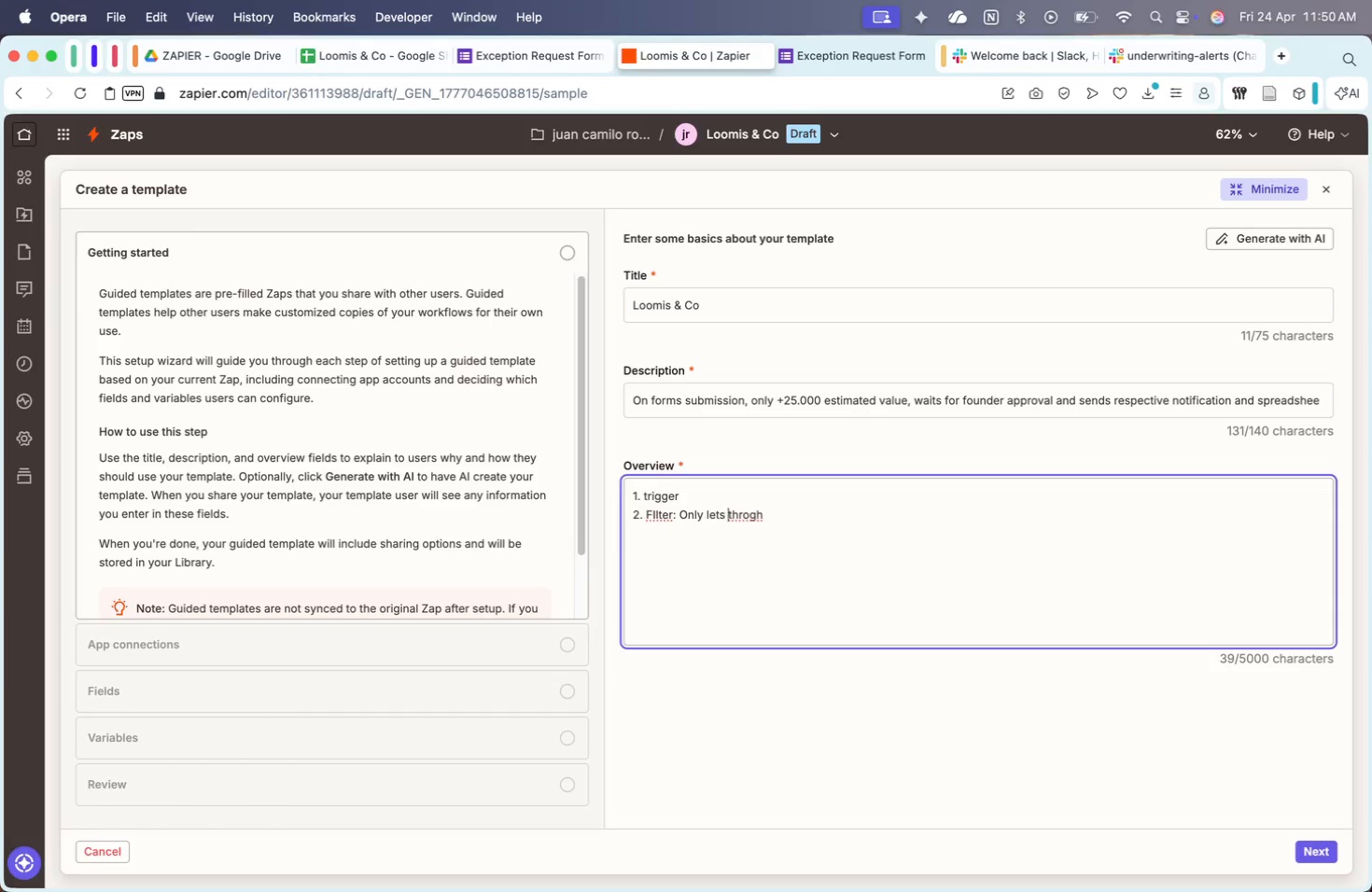 
key(ArrowRight)
 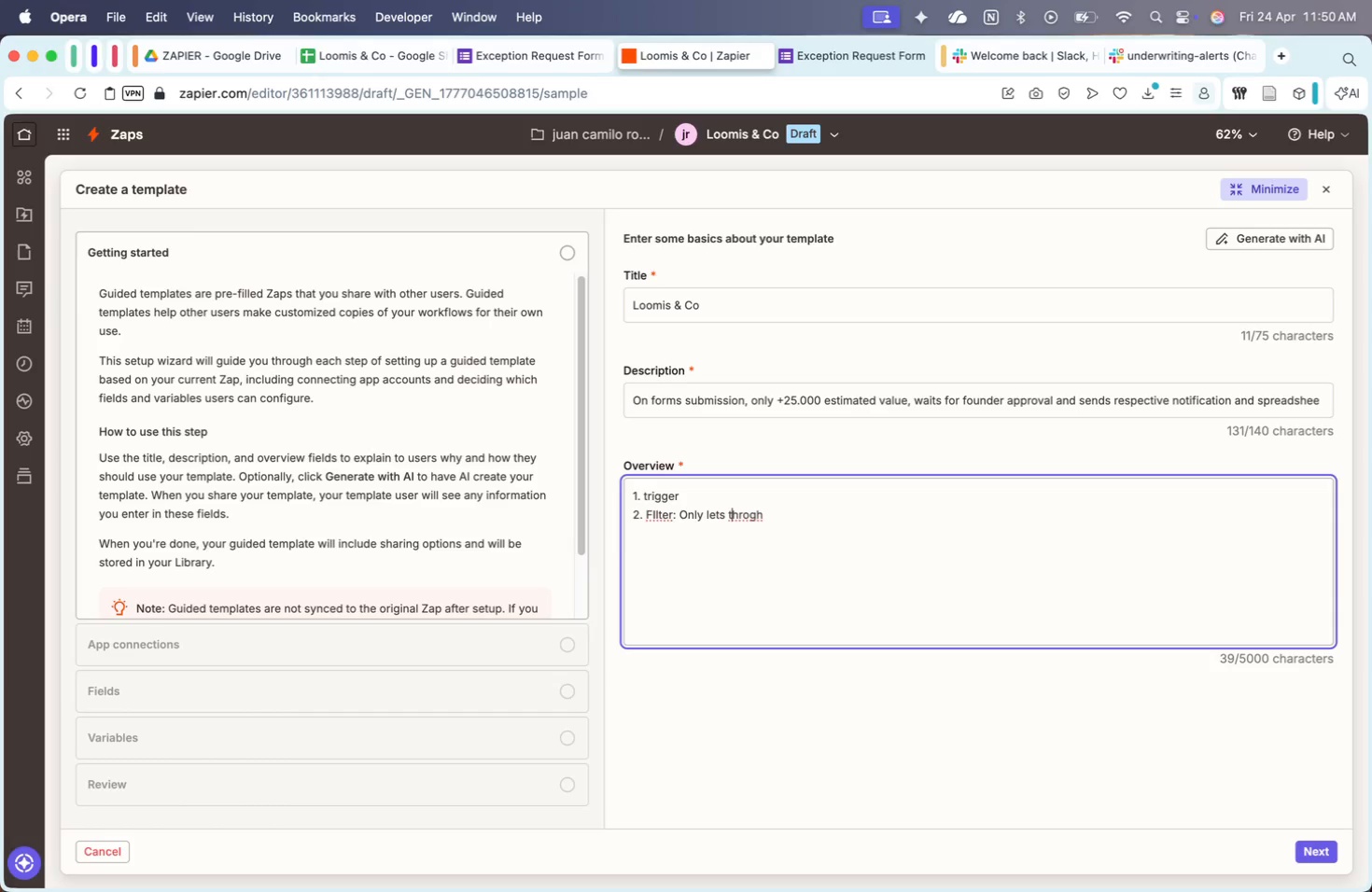 
key(ArrowRight)
 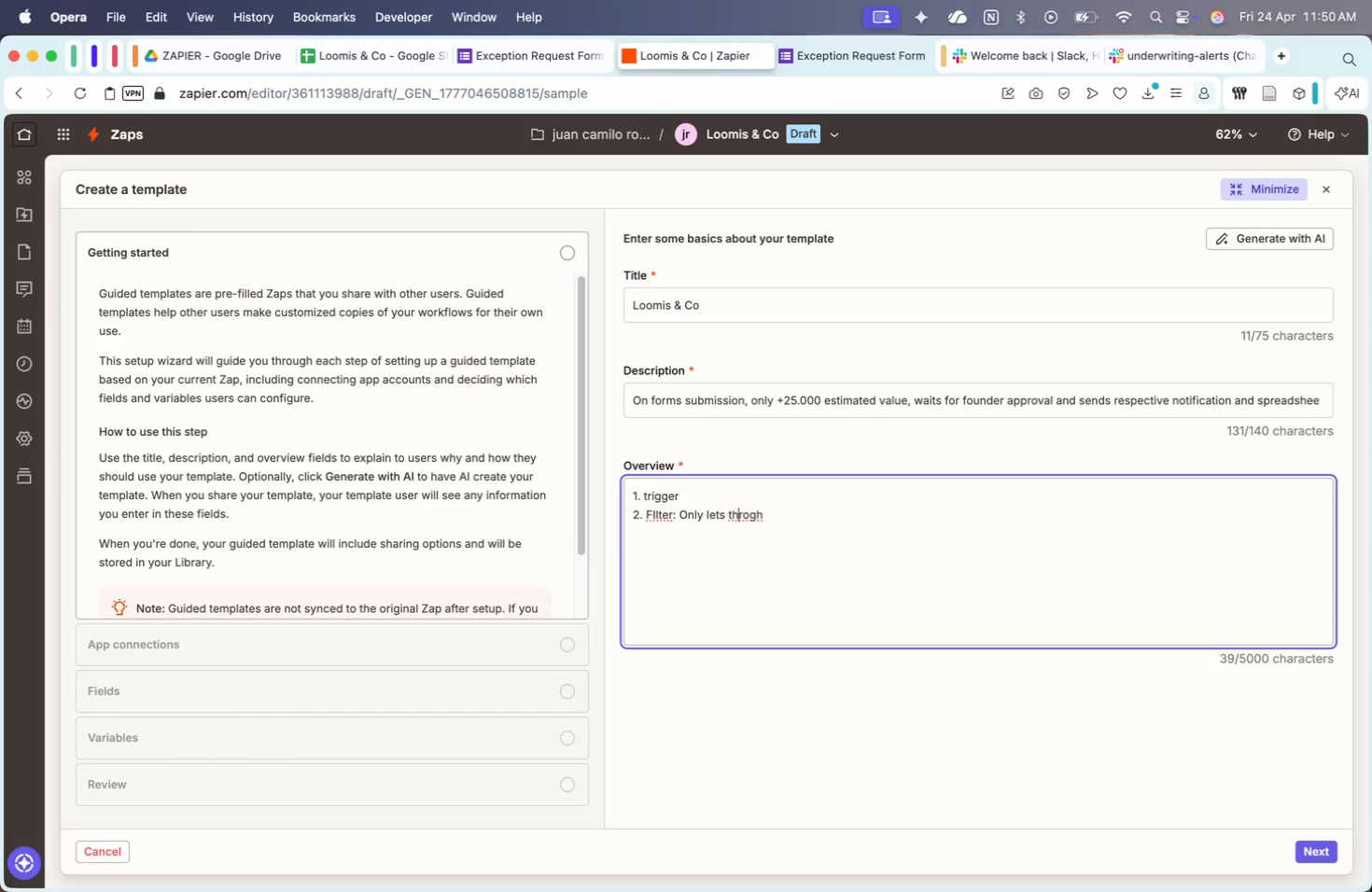 
key(ArrowRight)
 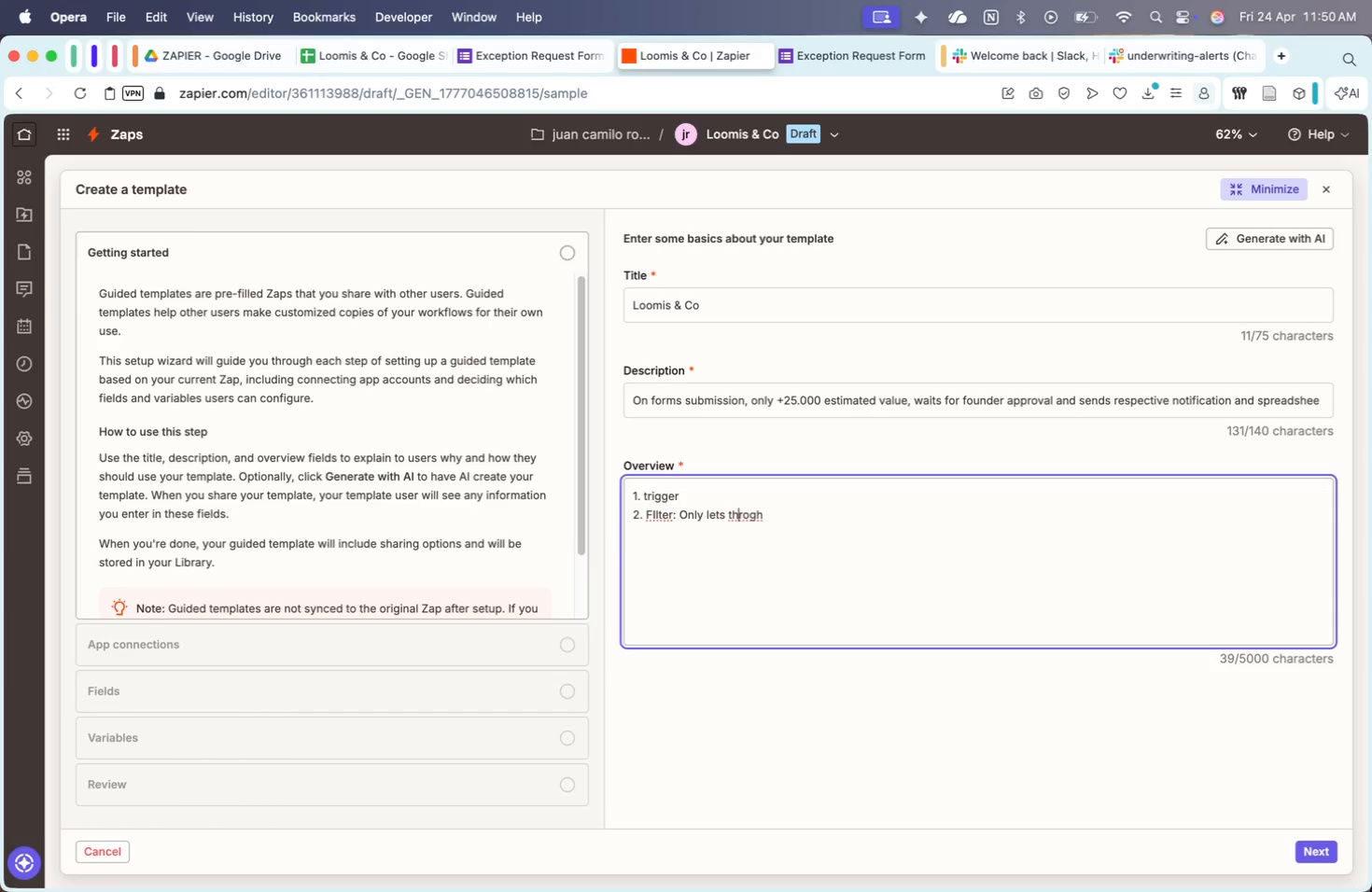 
key(ArrowRight)
 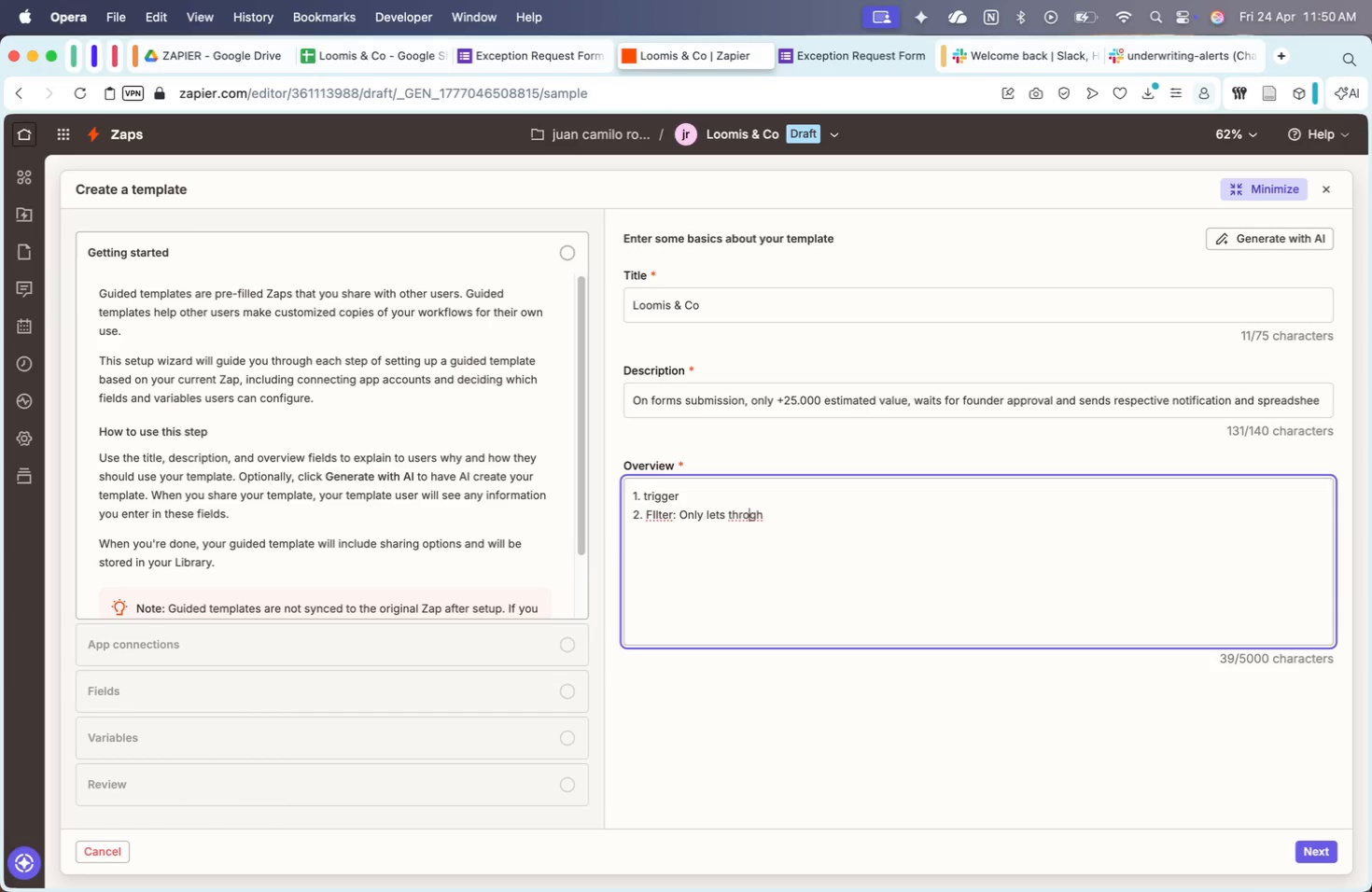 
key(ArrowRight)
 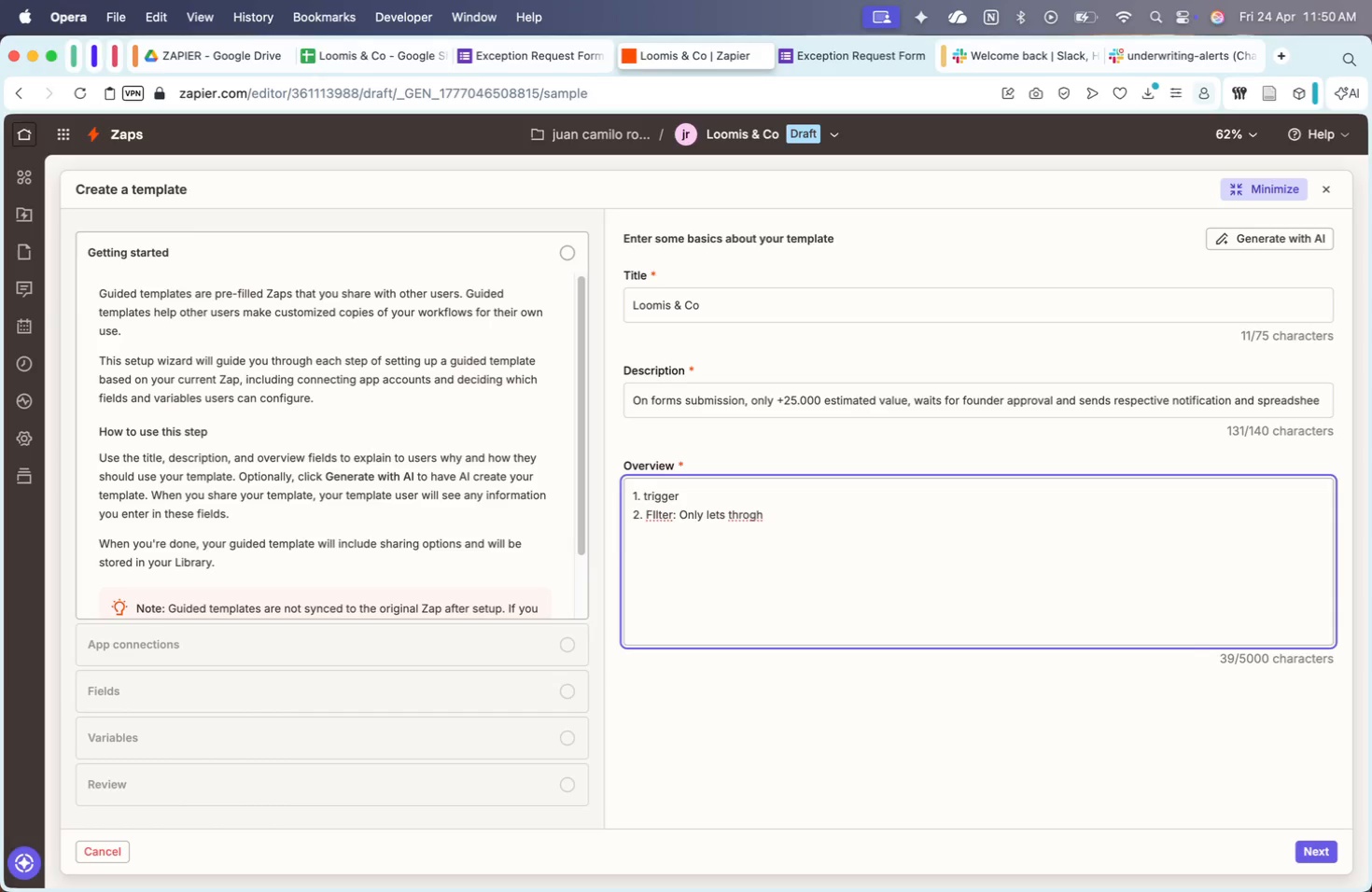 
key(U)
 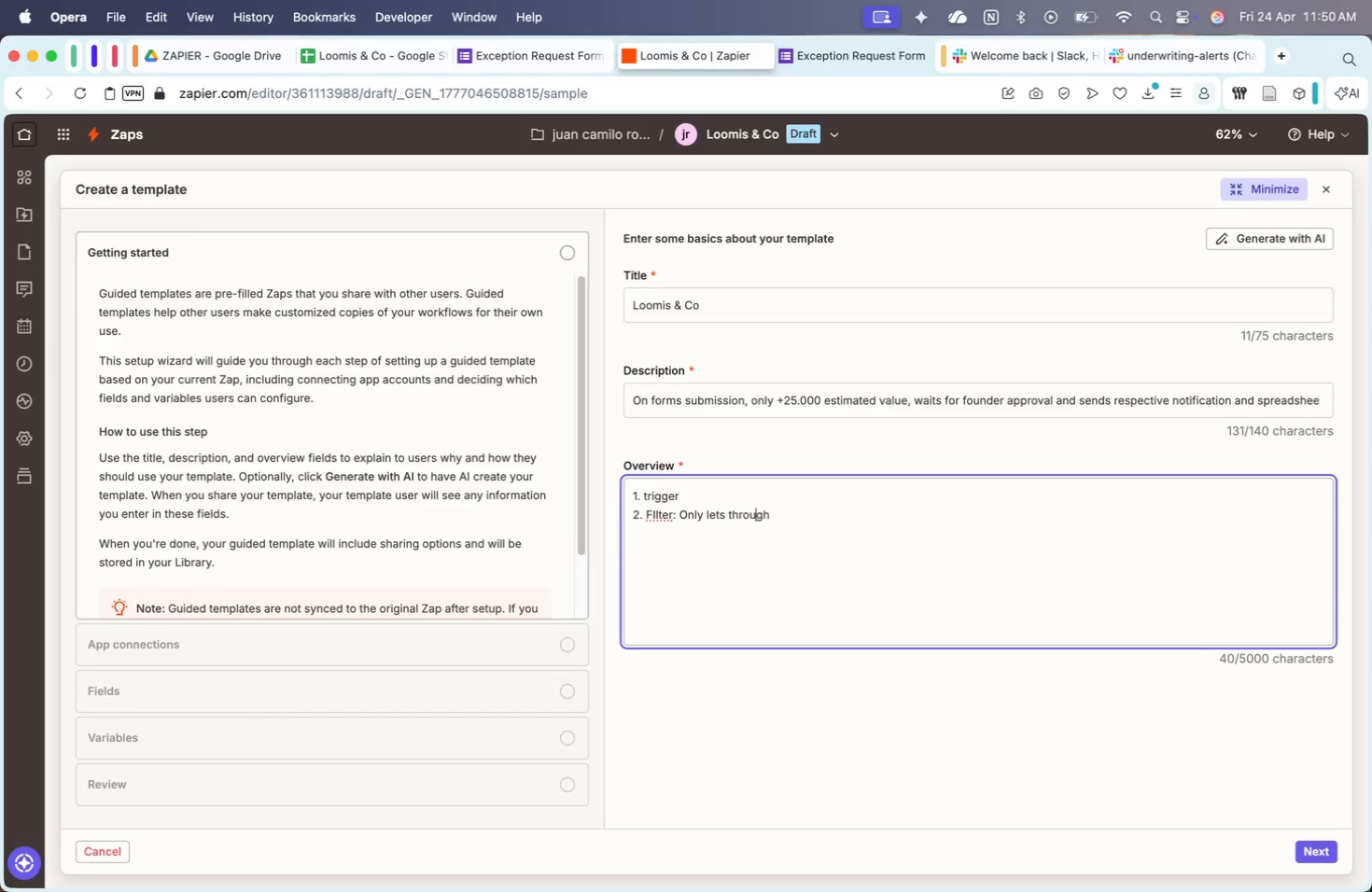 
key(ArrowRight)
 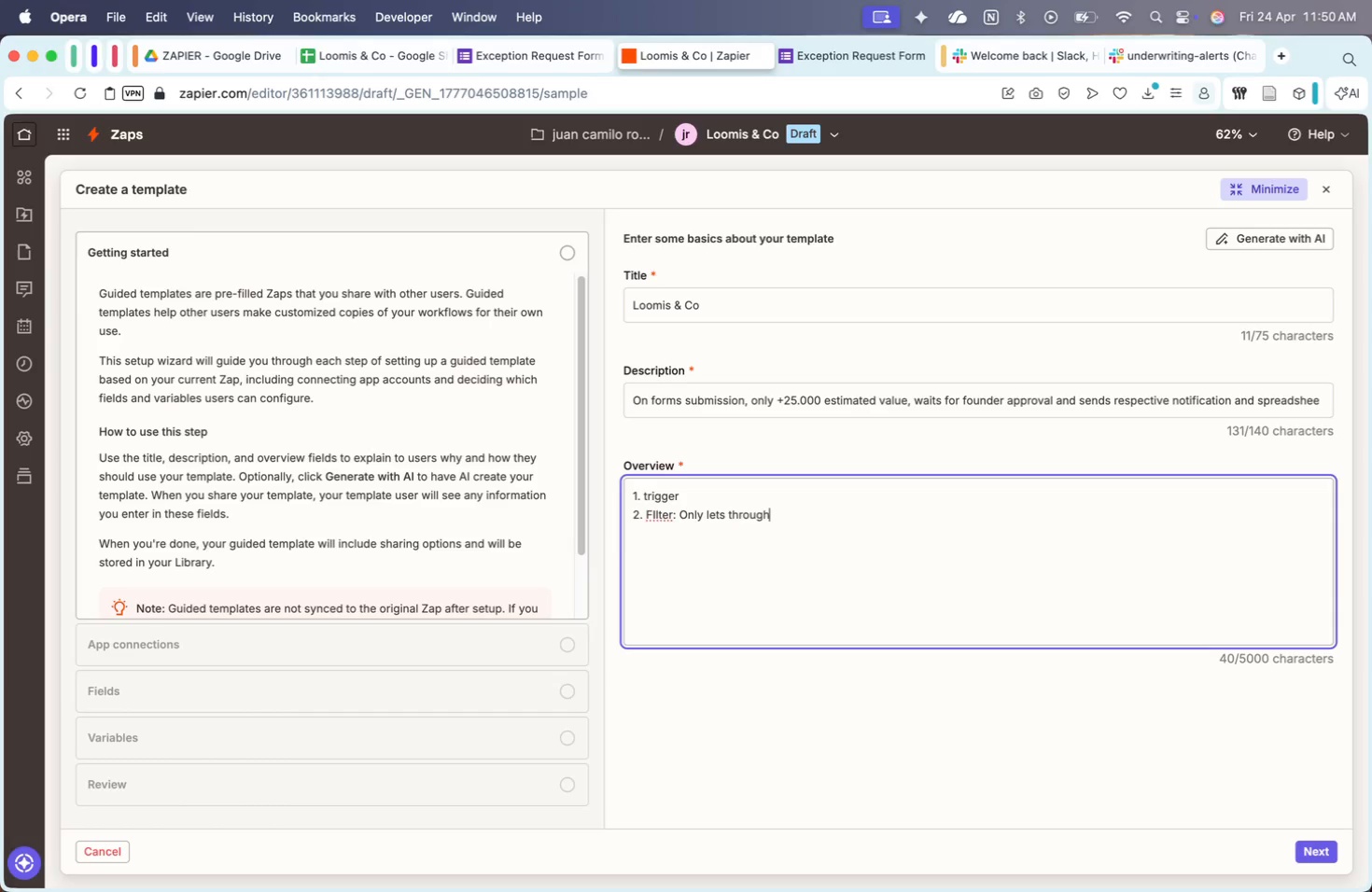 
key(ArrowRight)
 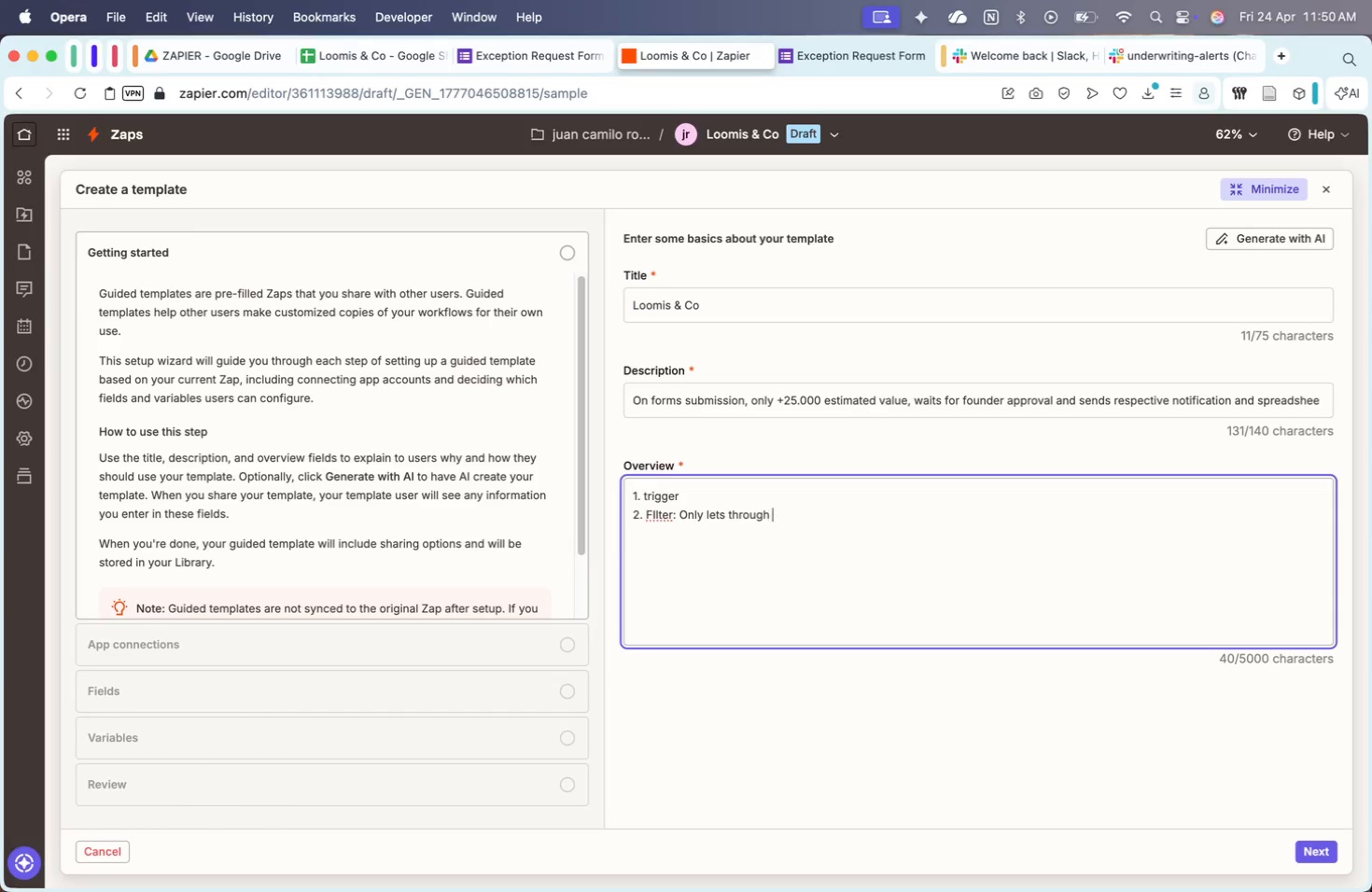 
key(ArrowRight)
 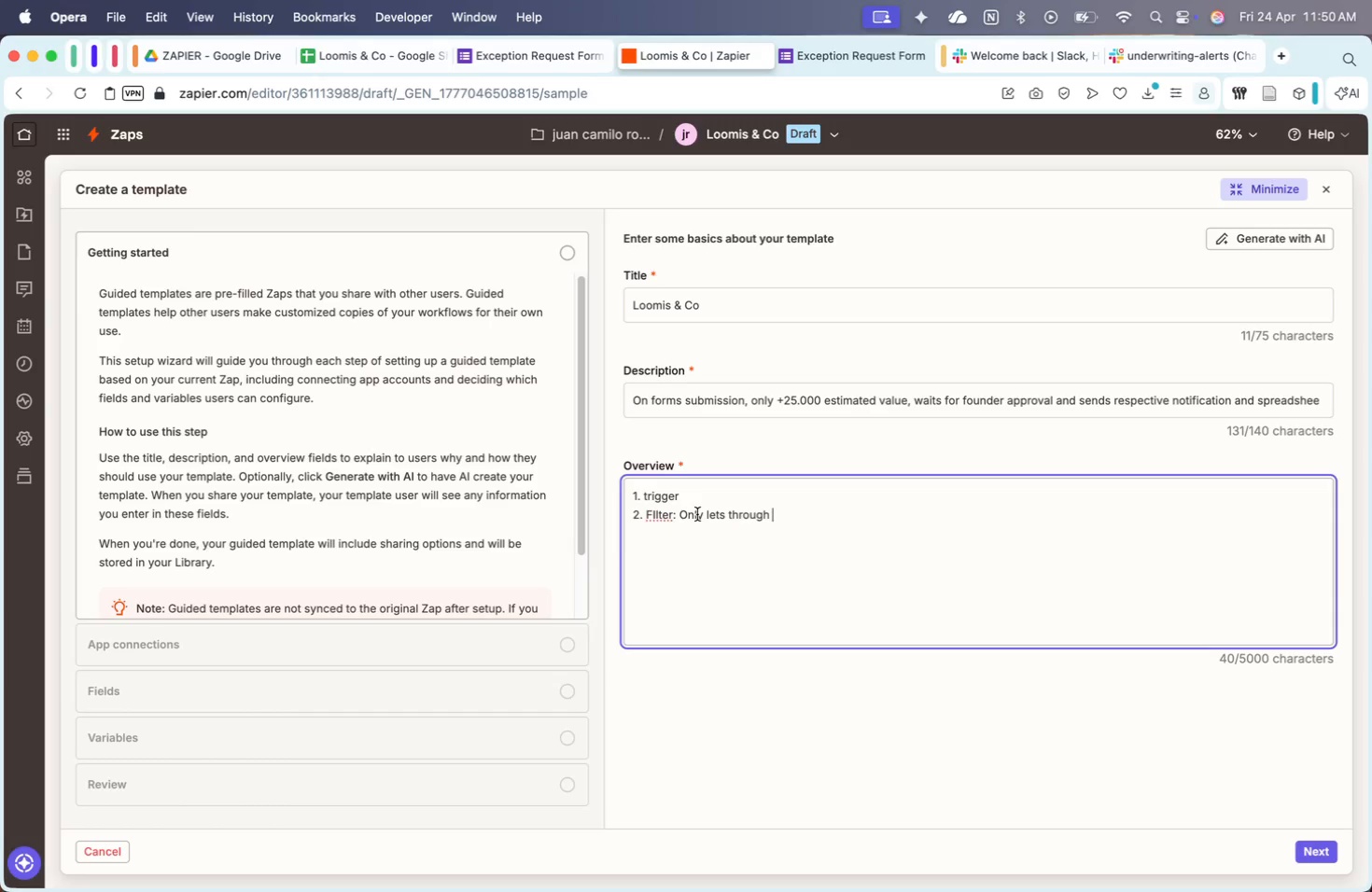 
left_click([662, 517])
 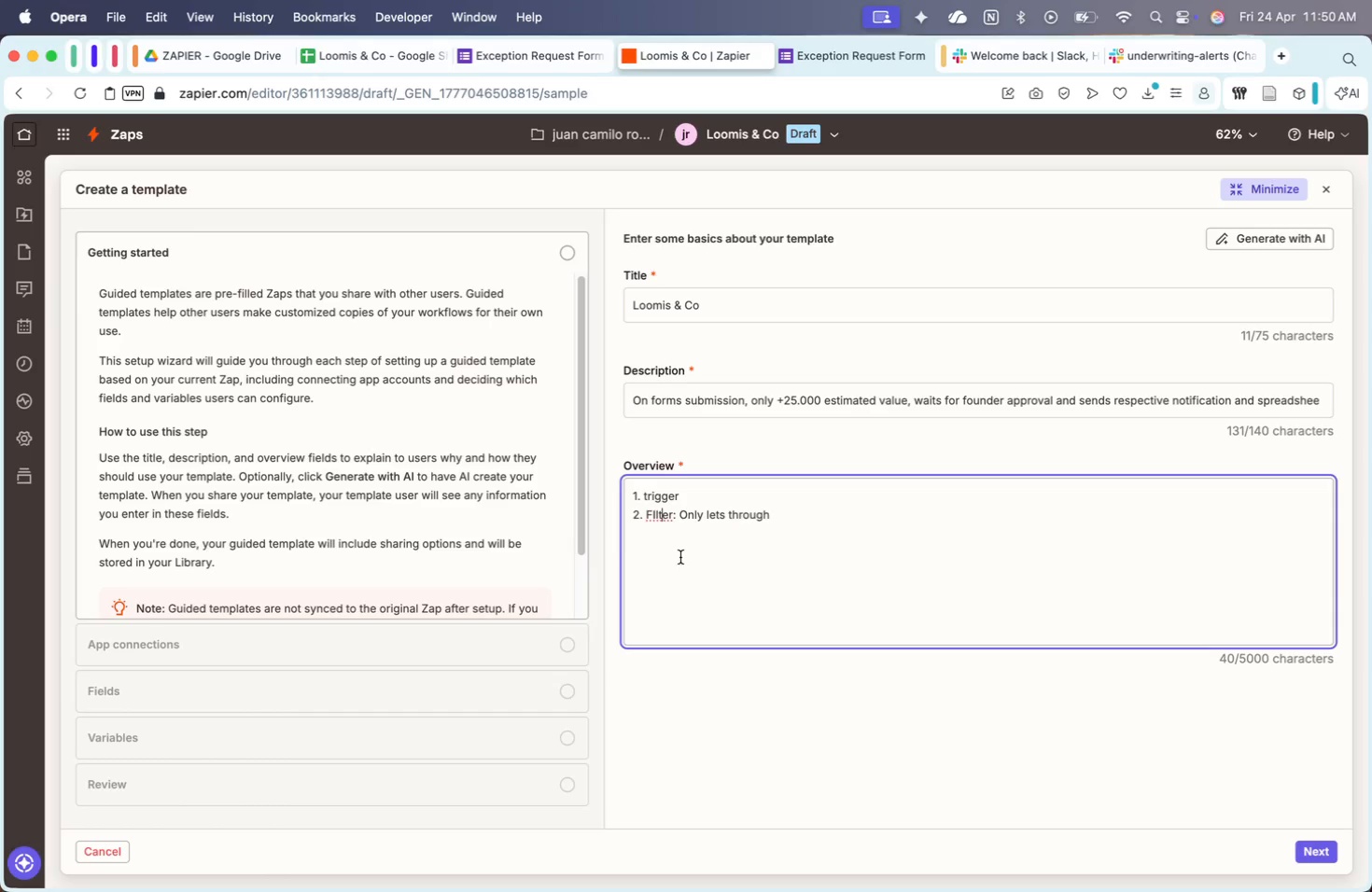 
key(ArrowLeft)
 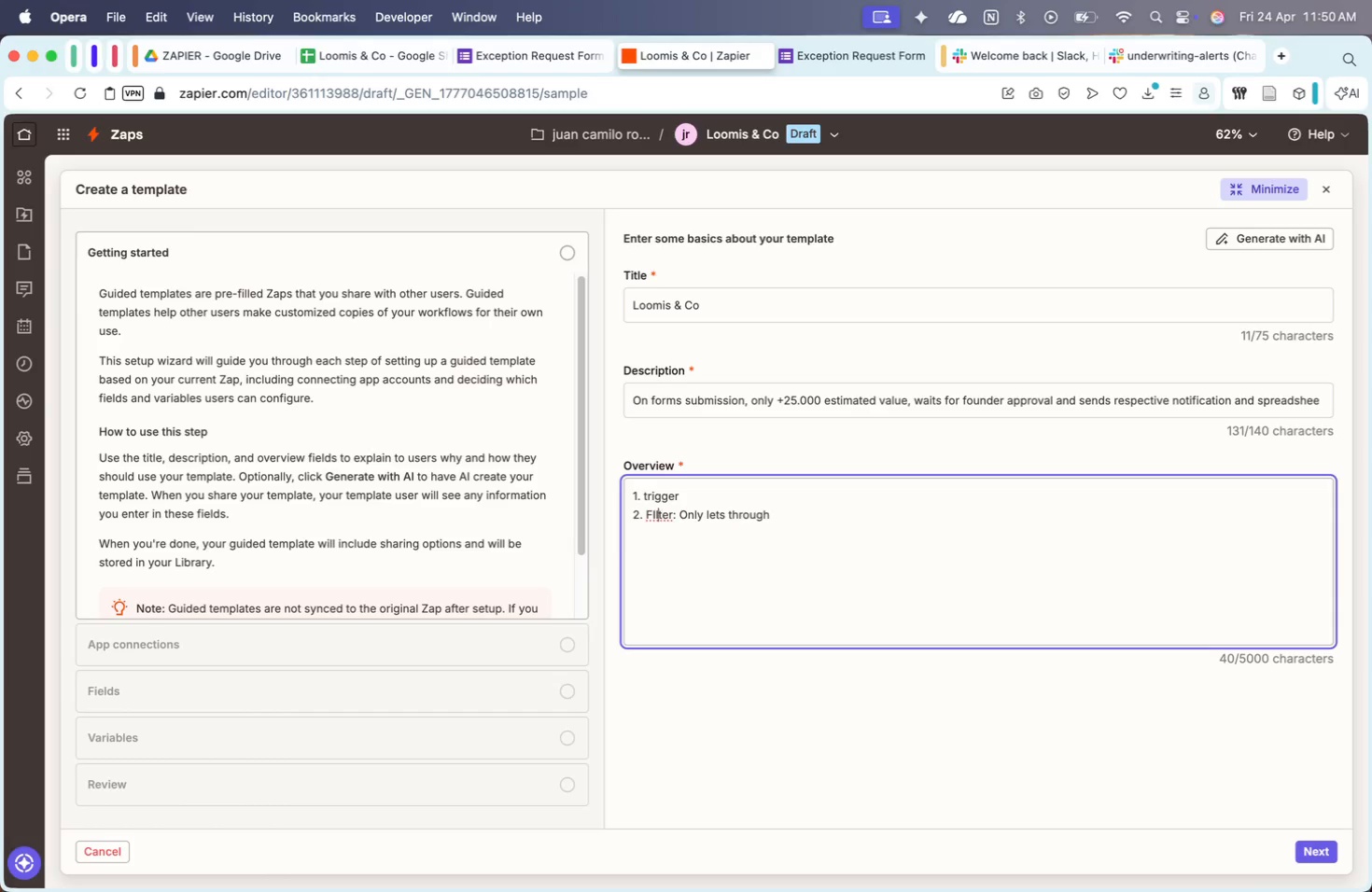 
key(ArrowLeft)
 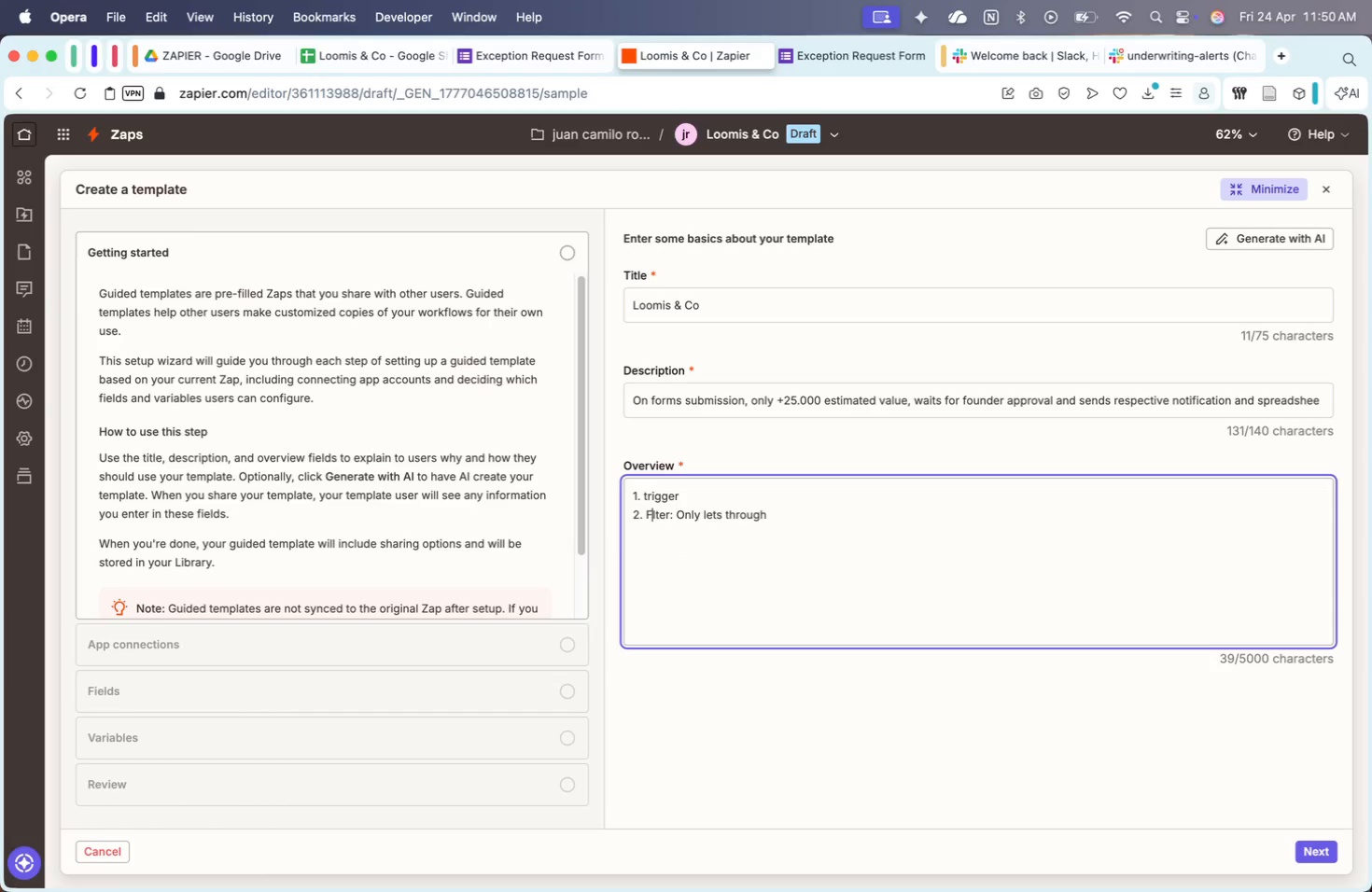 
key(Backspace)
 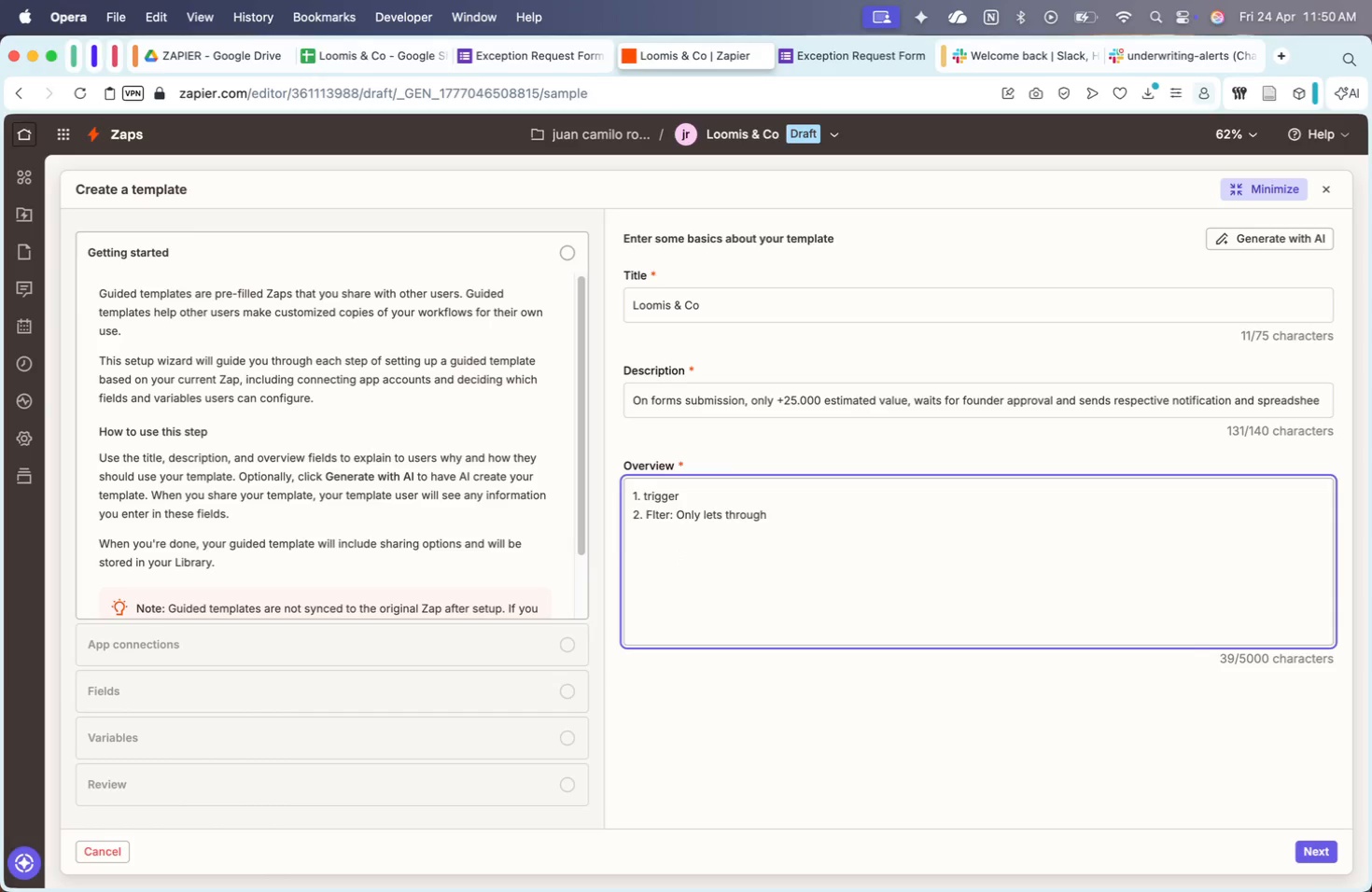 
key(I)
 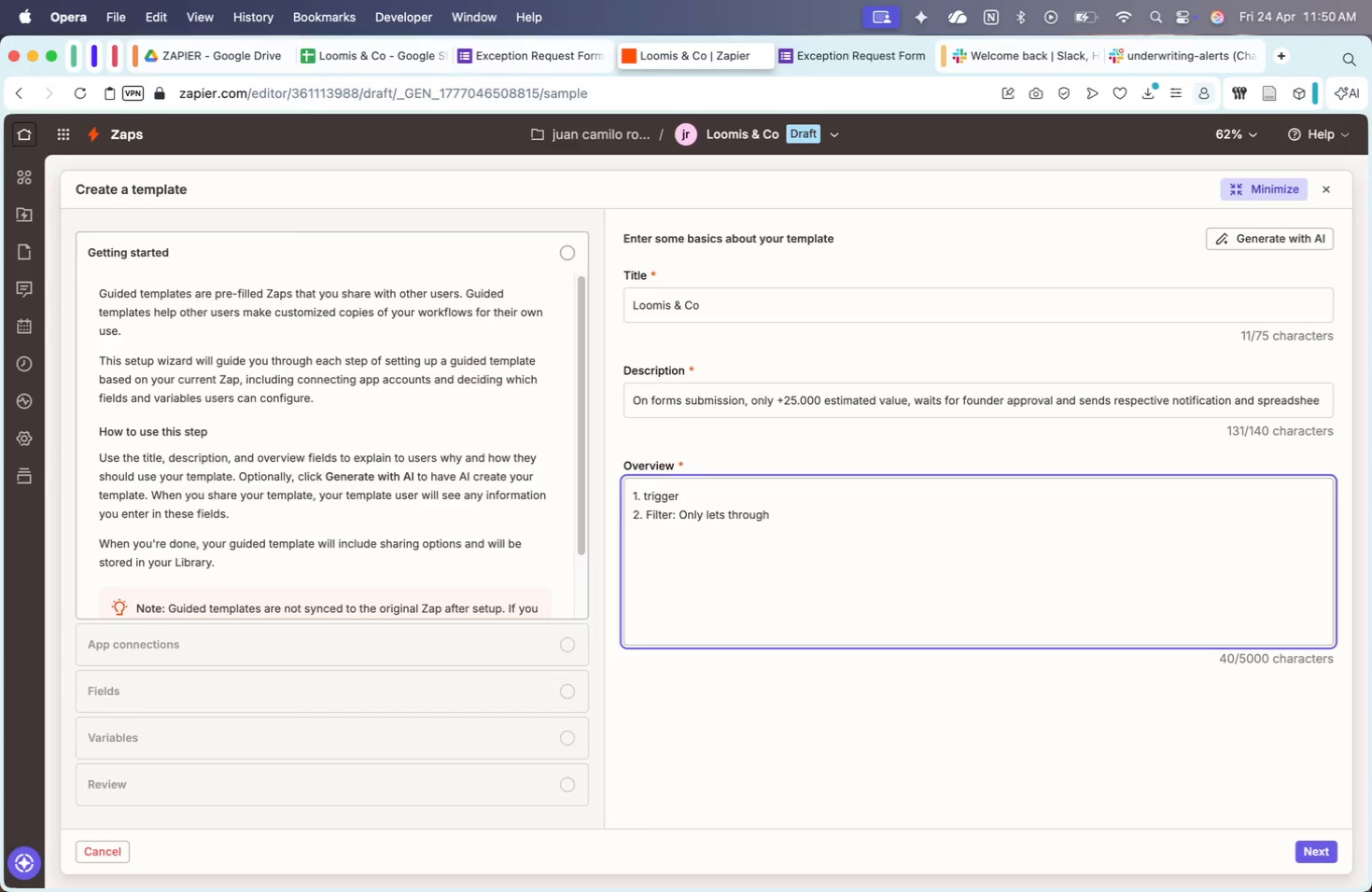 
key(Meta+CommandLeft)
 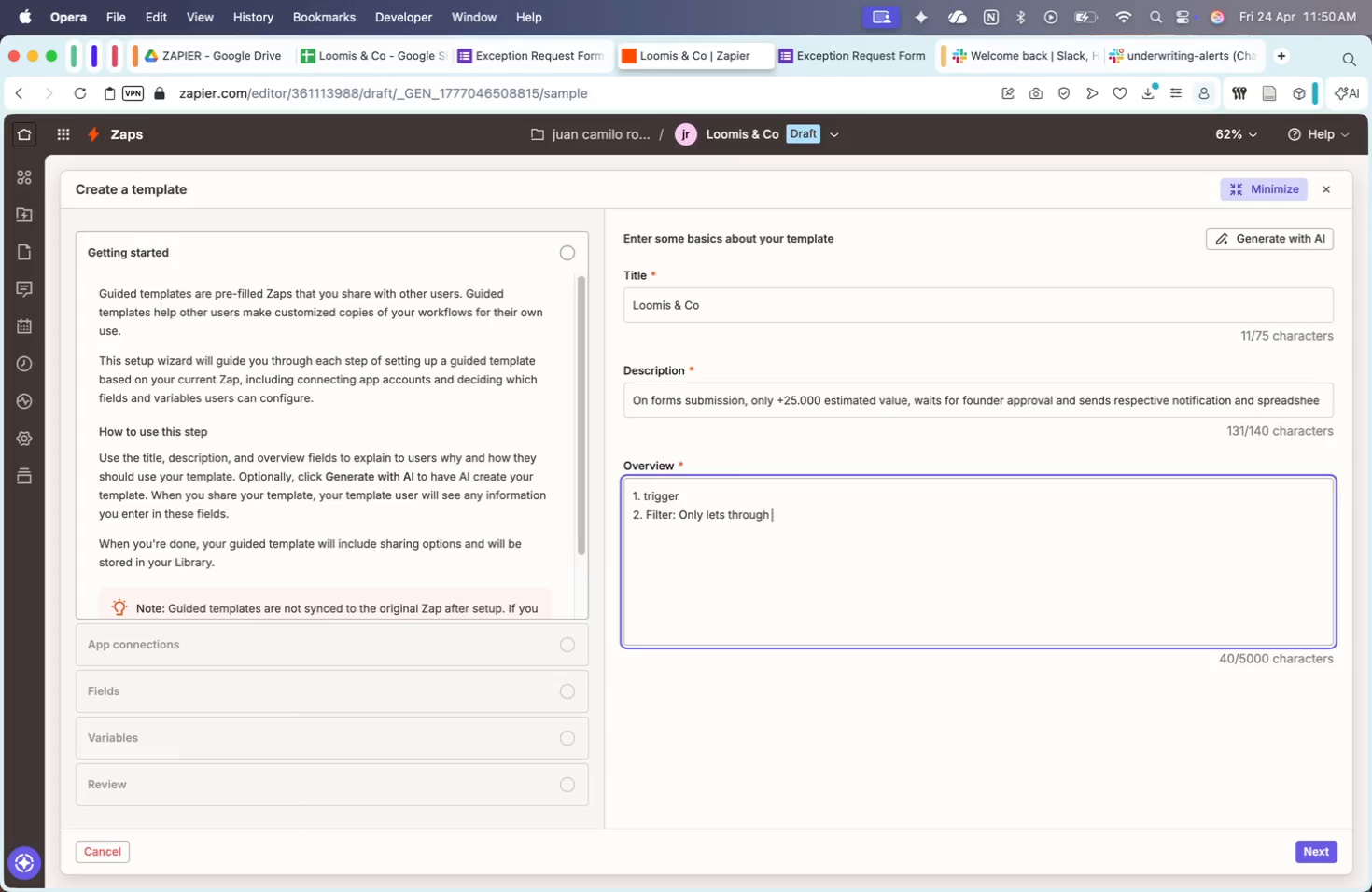 
key(Meta+ArrowRight)
 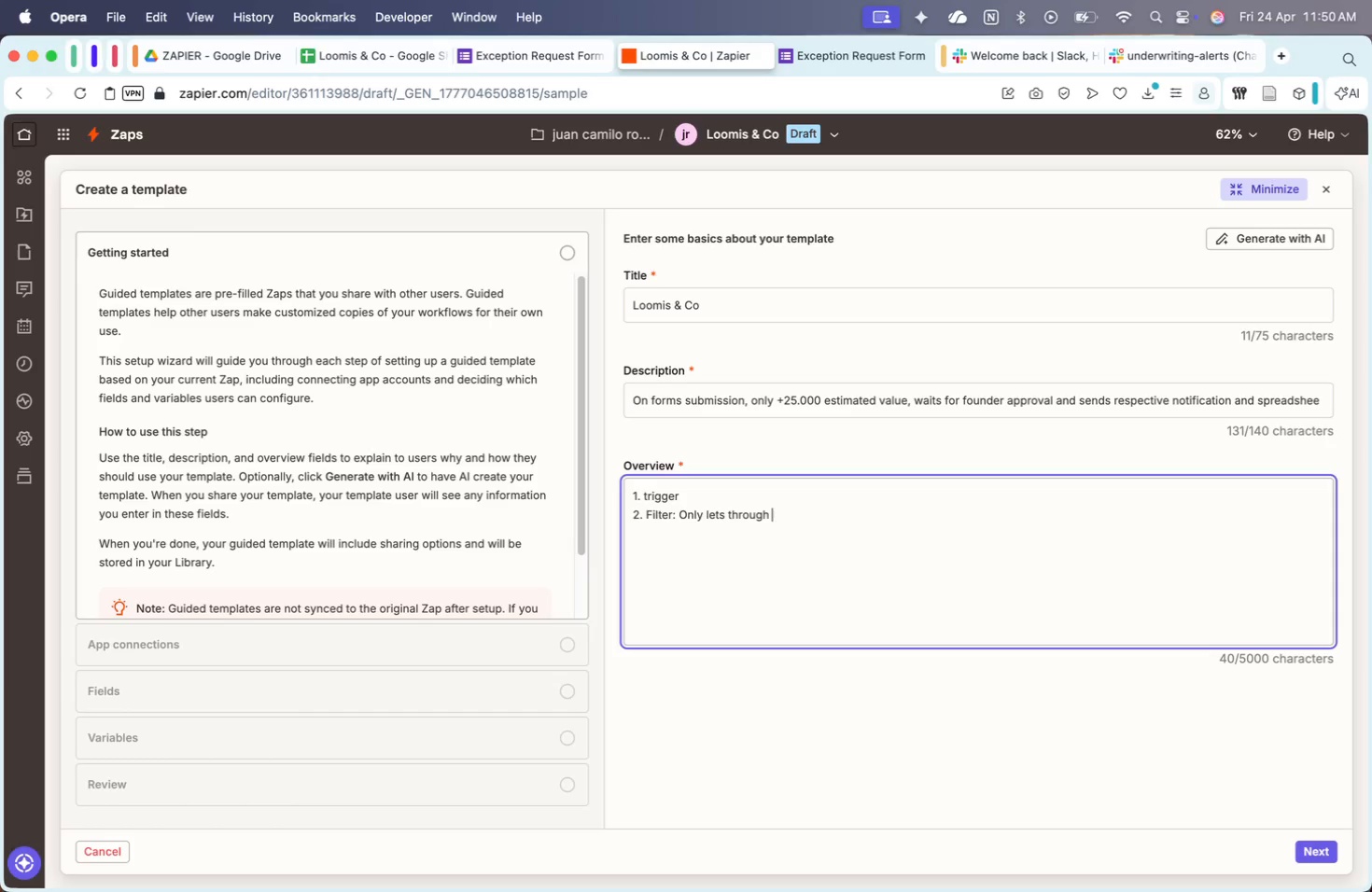 
type(+25.000 estima)
 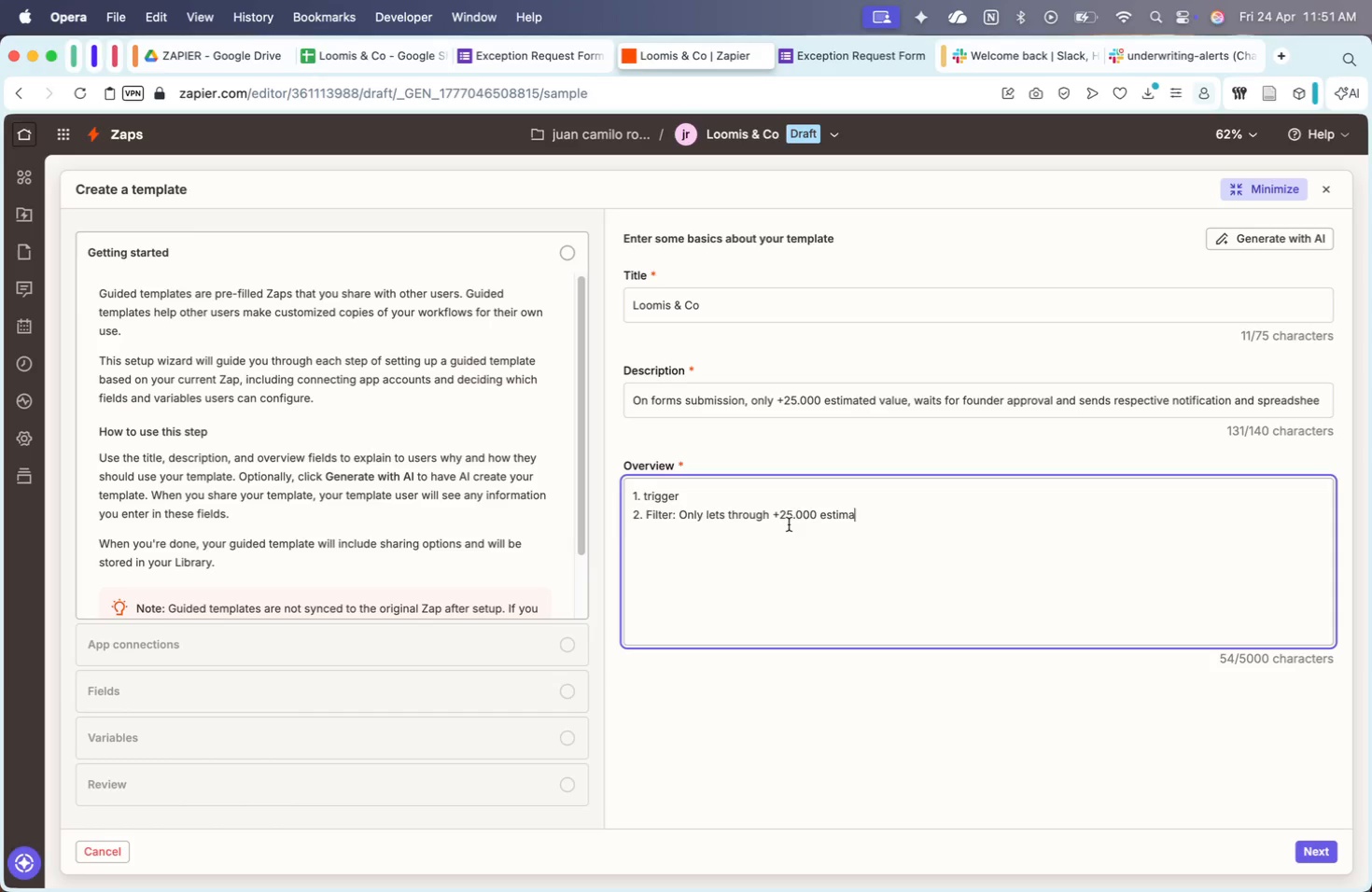 
key(Backspace)
 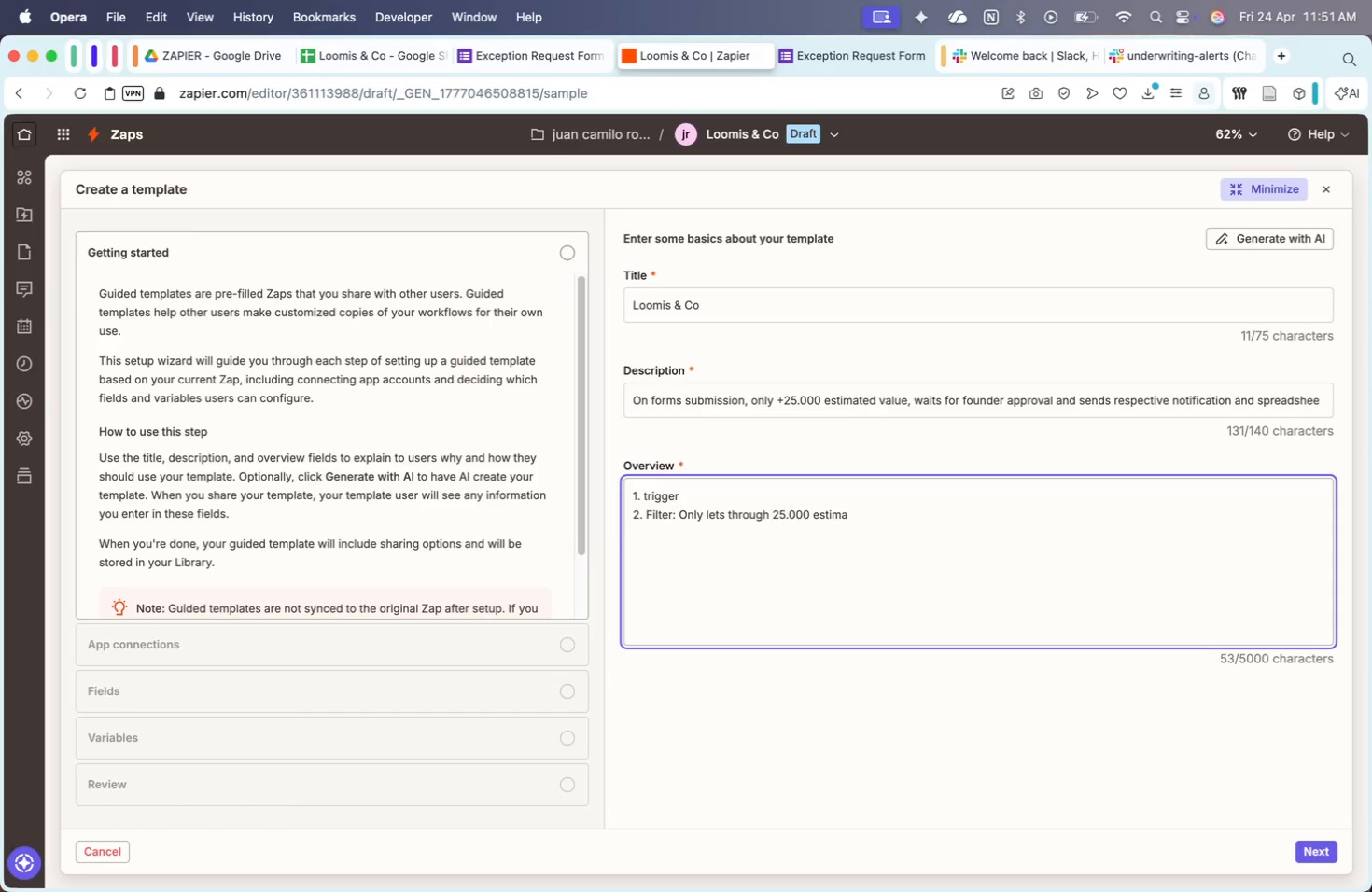 
key(Shift+ShiftRight)
 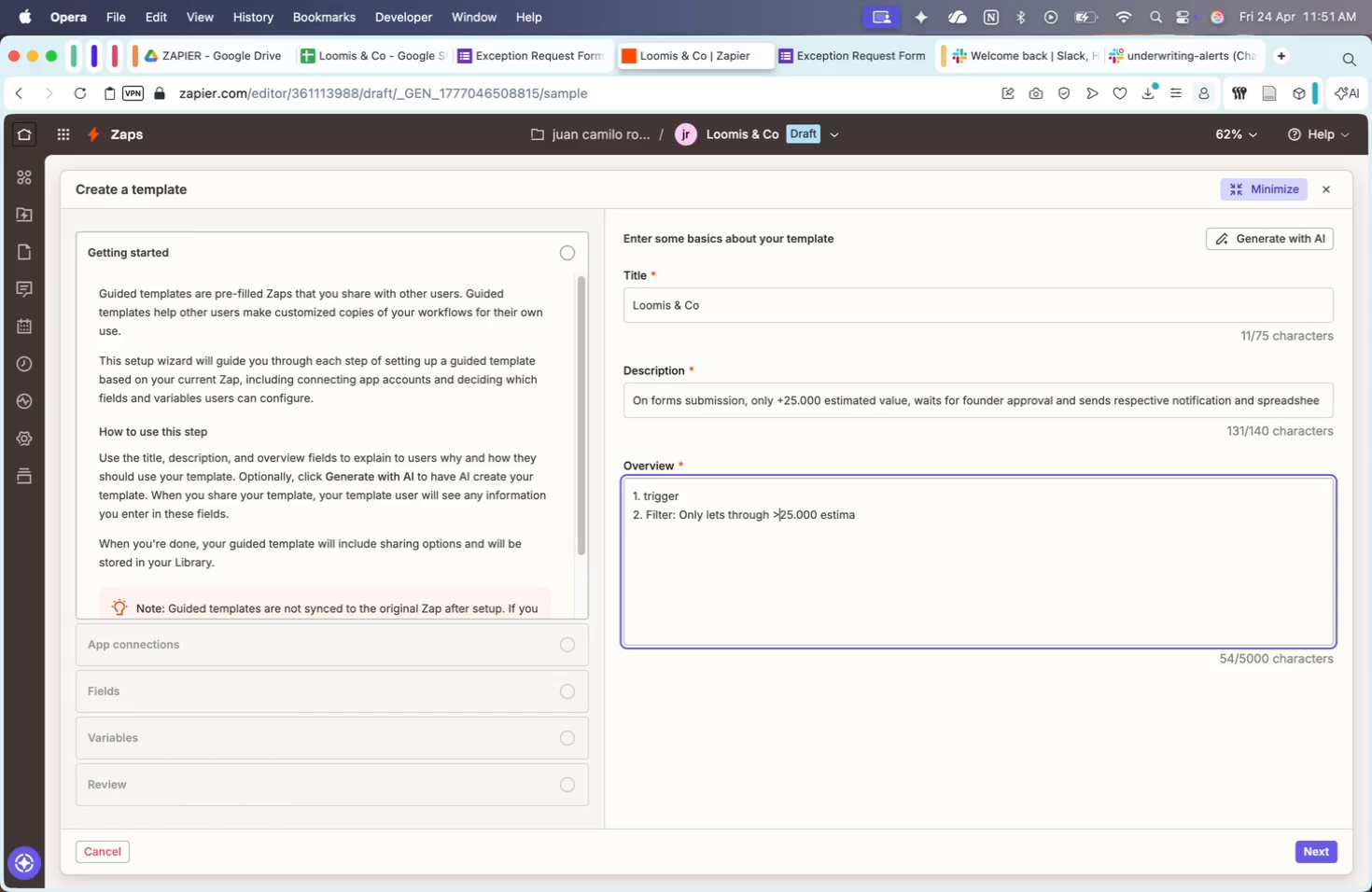 
key(Shift+Period)
 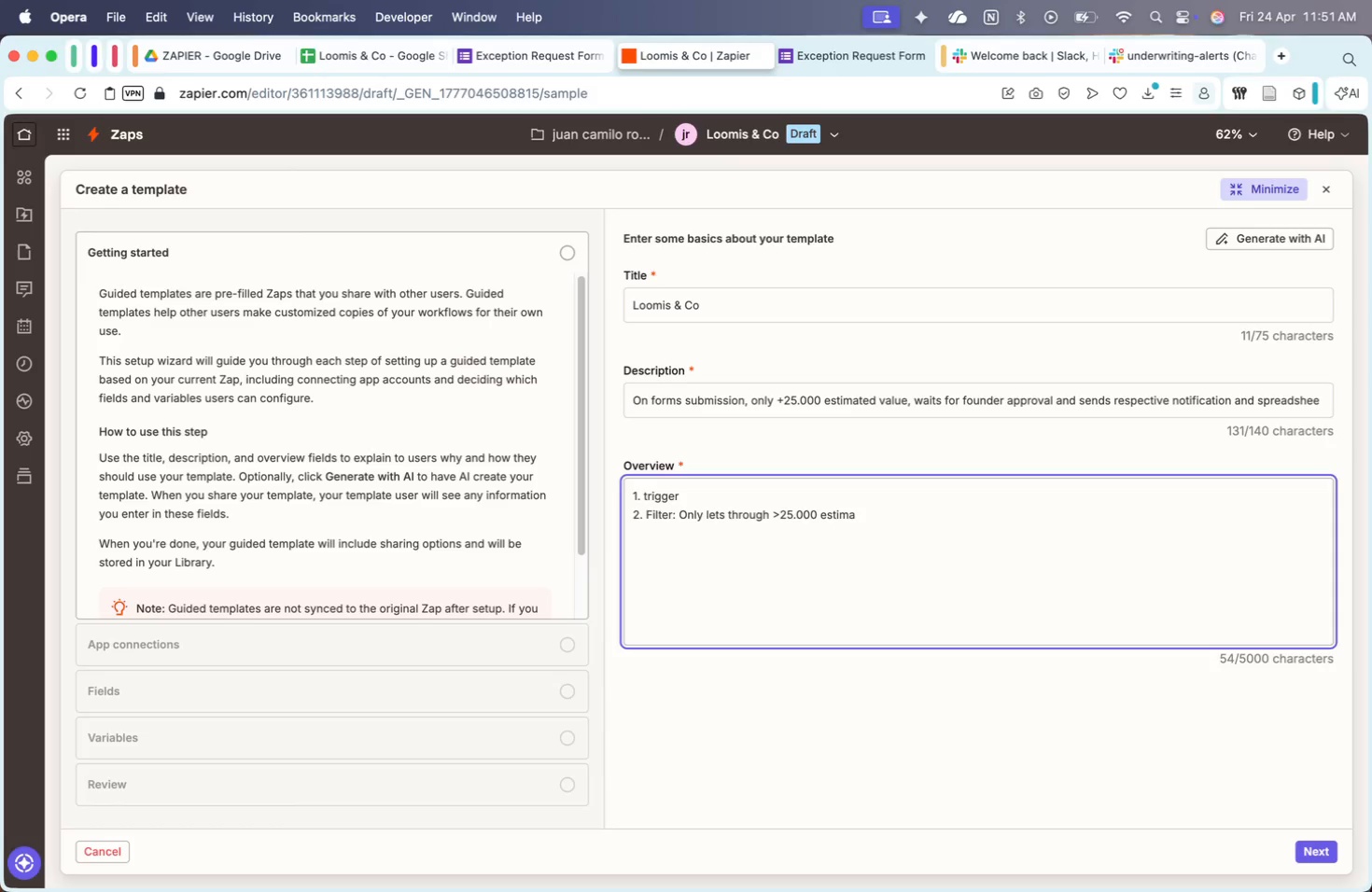 
key(Backspace)
 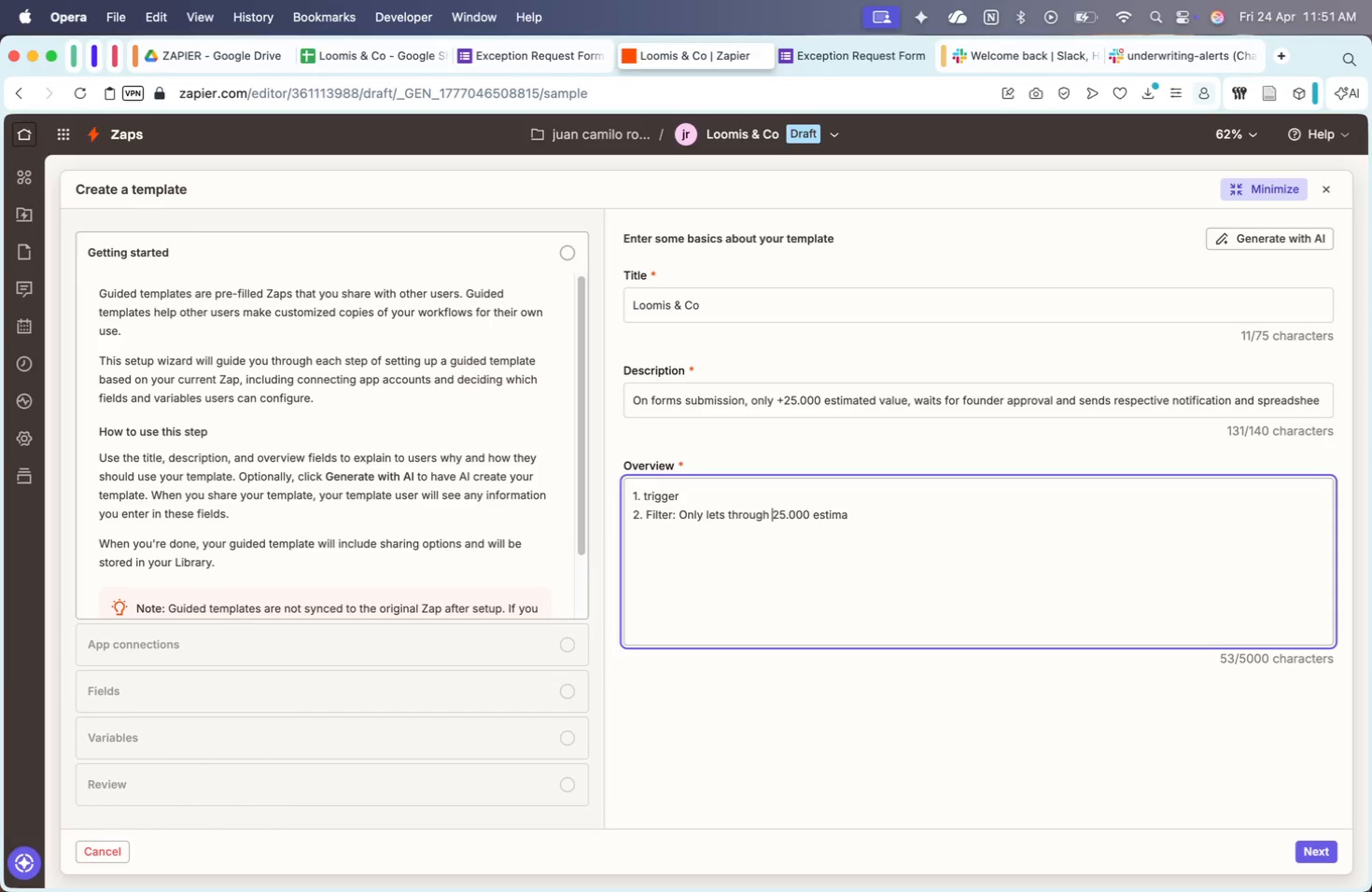 
key(Shift+Comma)
 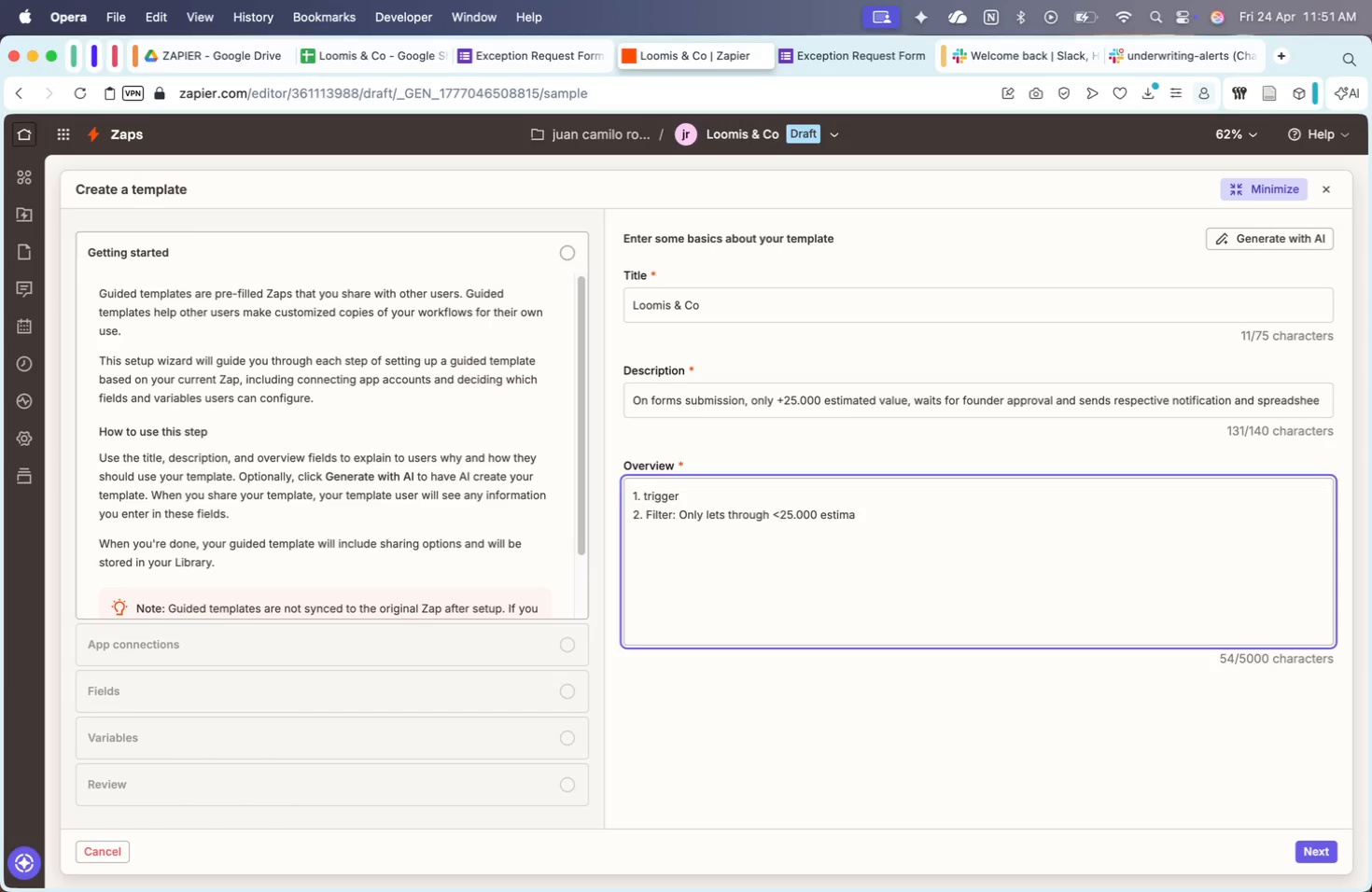 
key(Shift+Equal)
 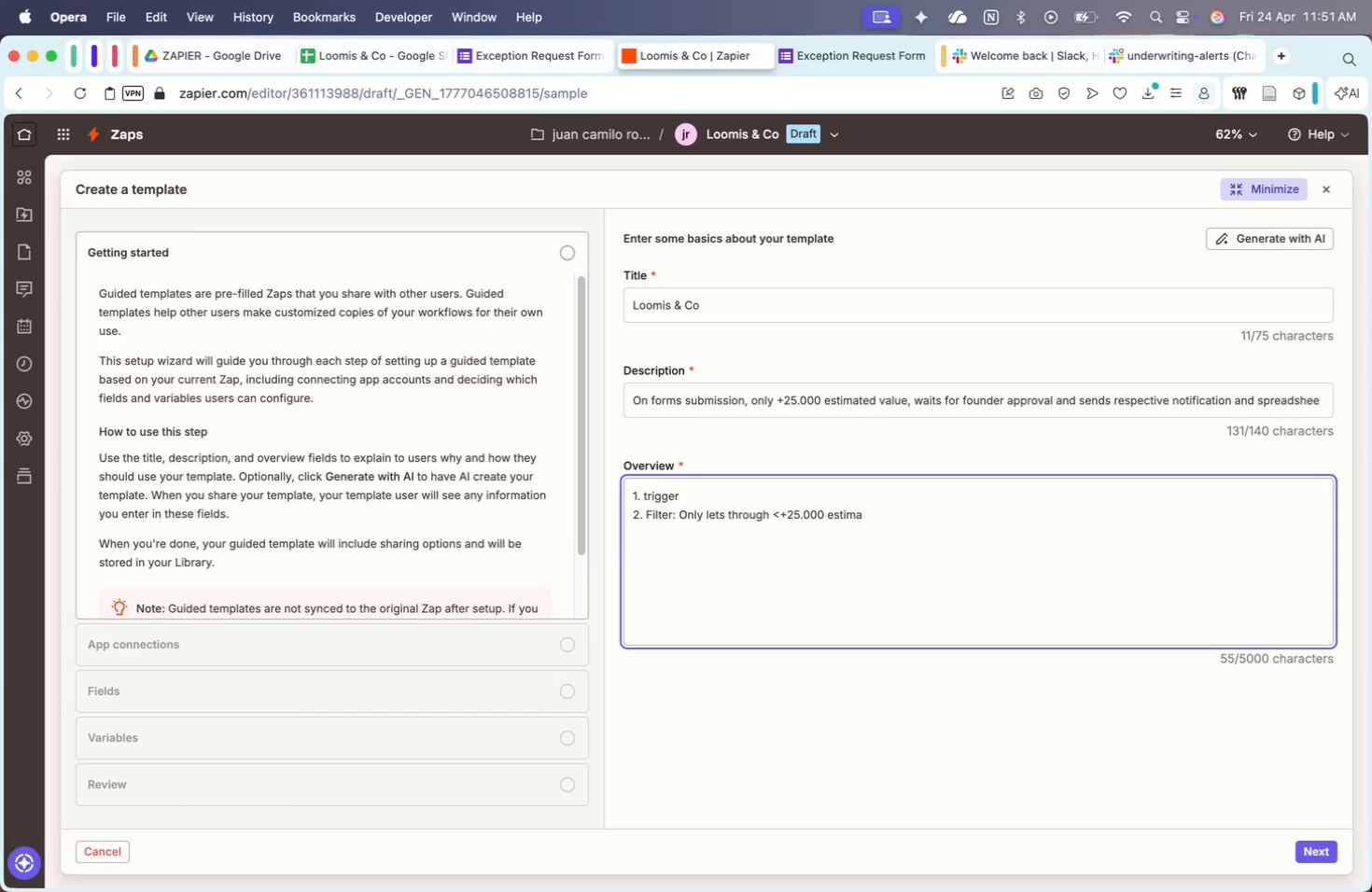 
key(Backspace)
 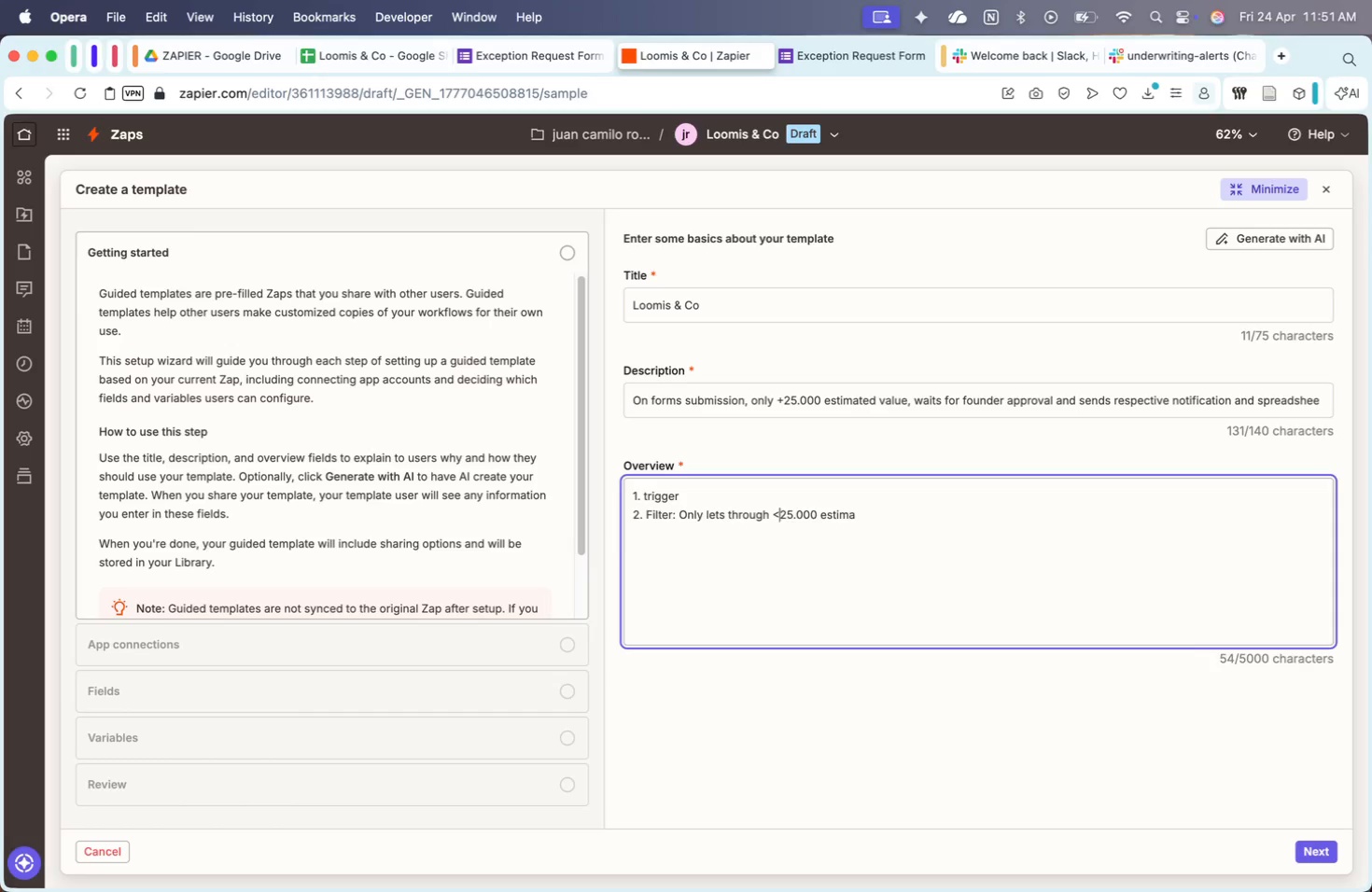 
key(Equal)
 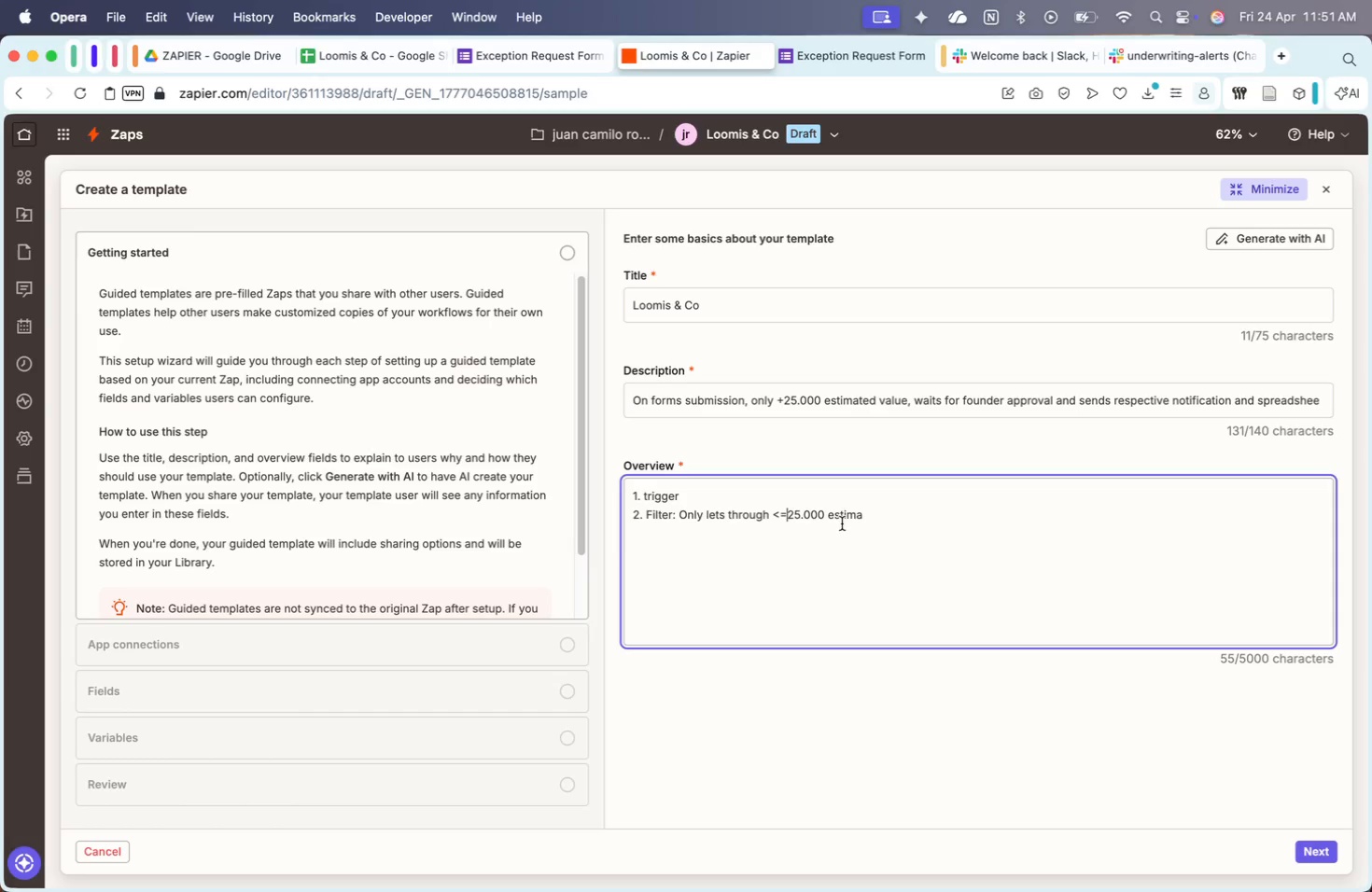 
key(Meta+X)
 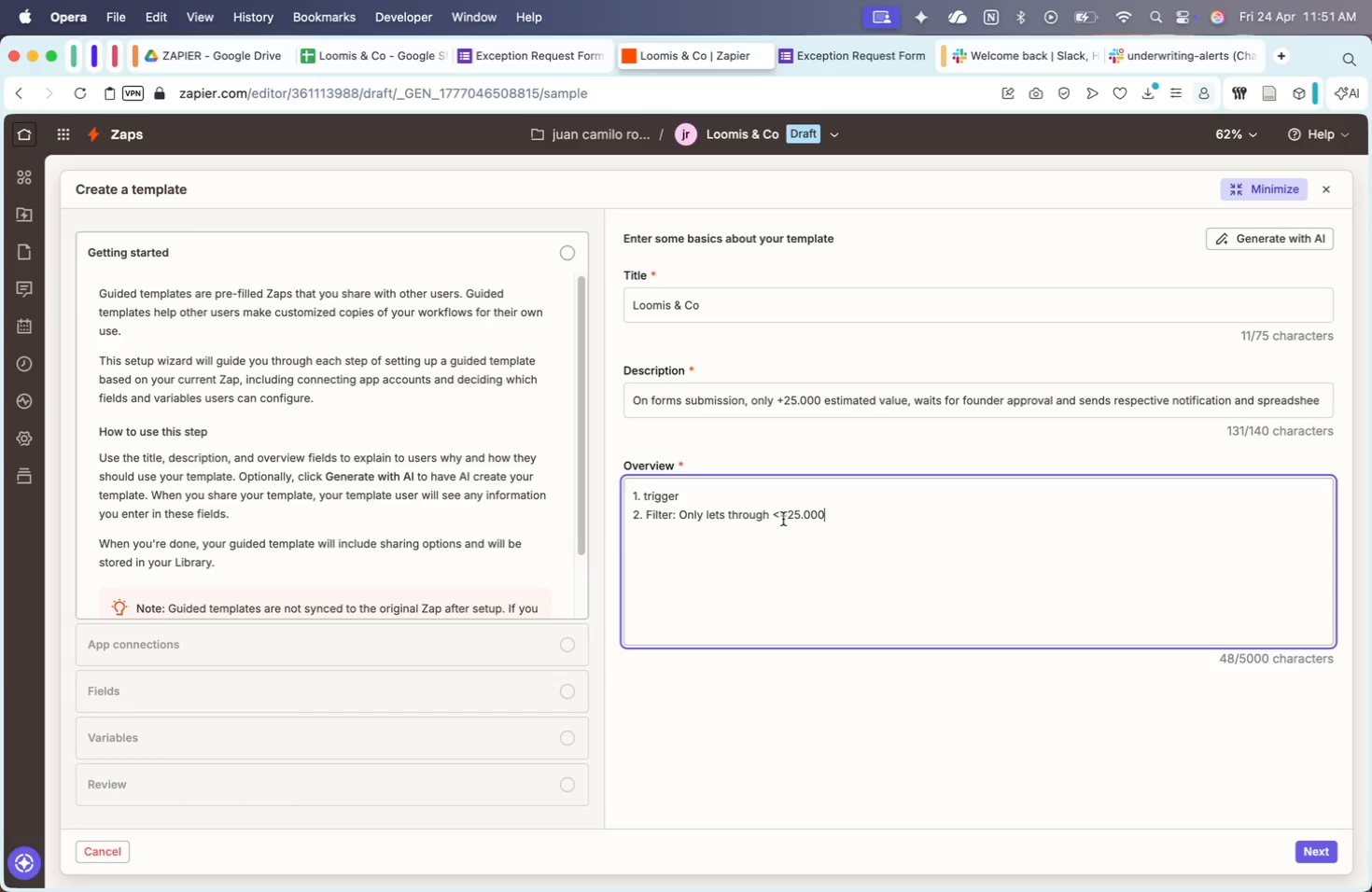 
left_click([770, 512])
 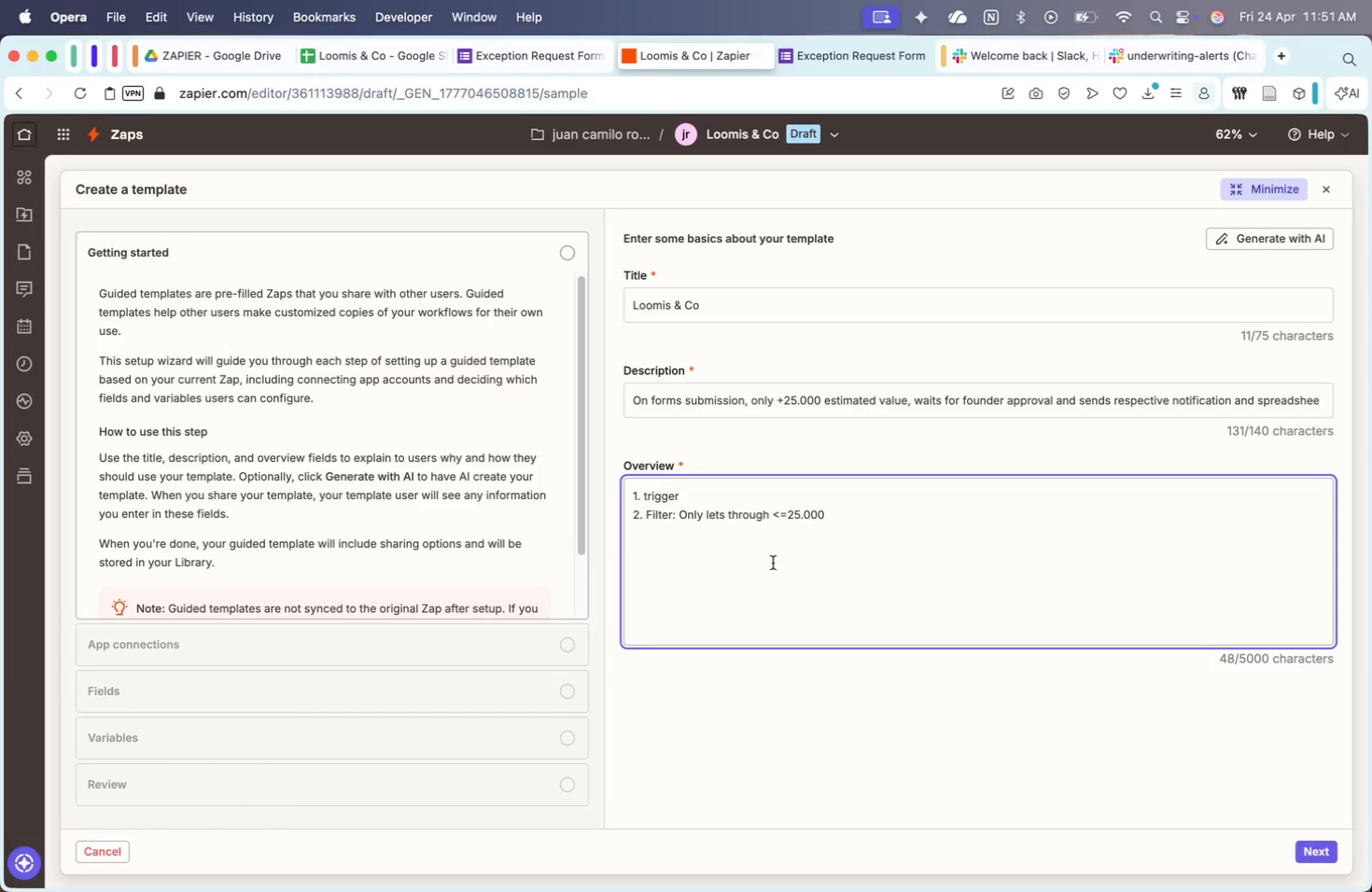 
type(if )
 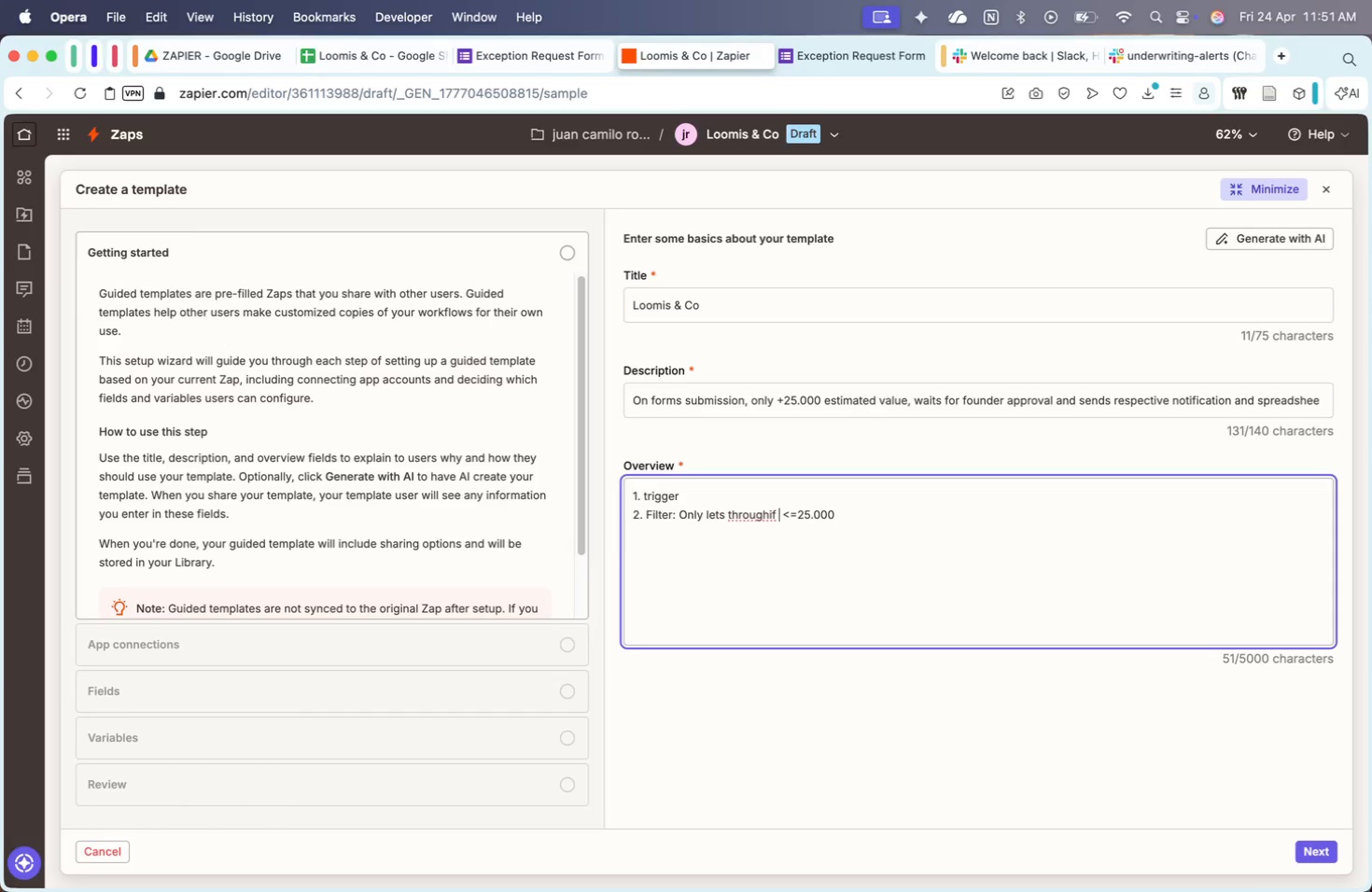 
hold_key(key=CommandLeft, duration=0.34)
 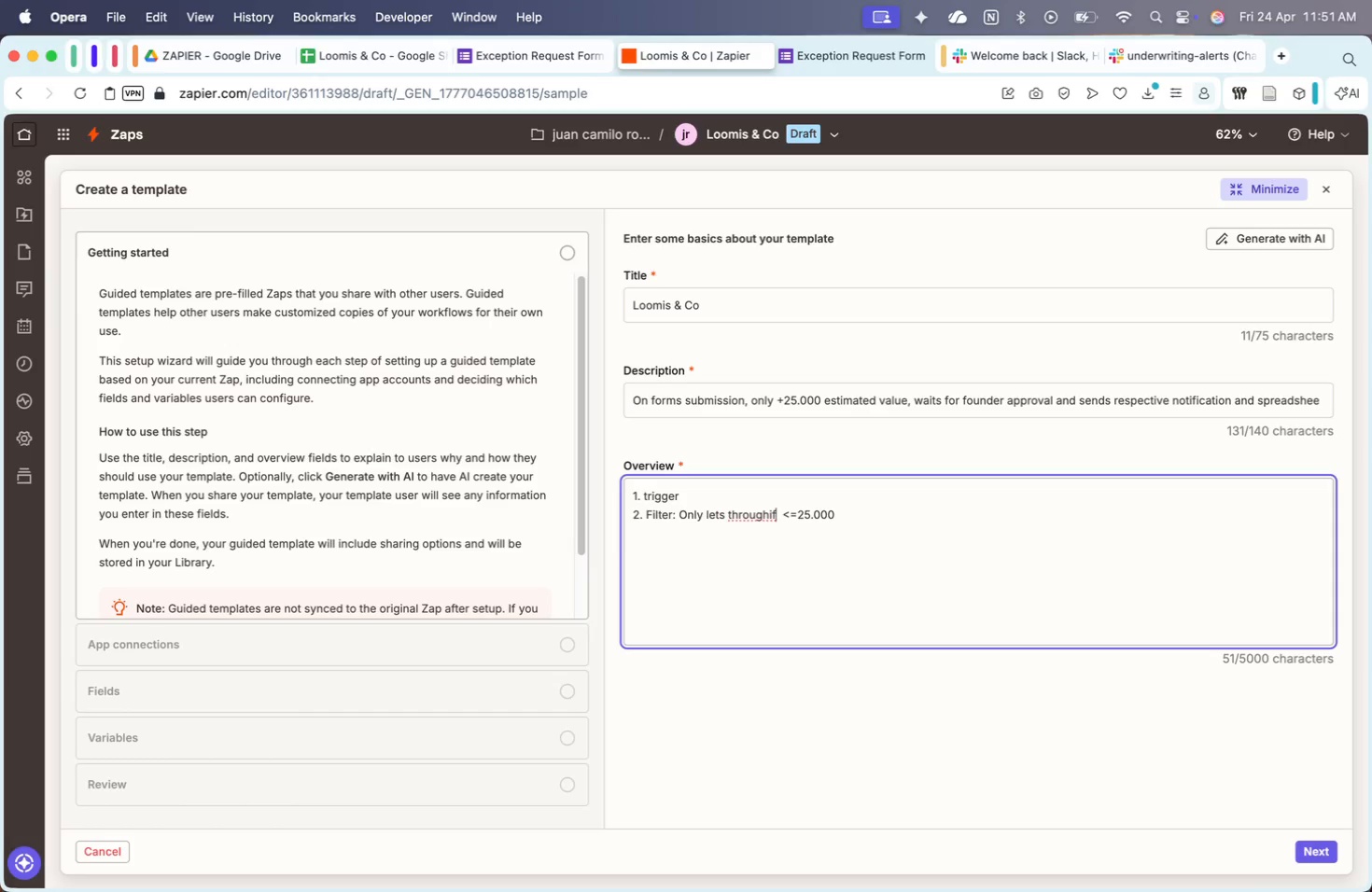 
key(ArrowLeft)
 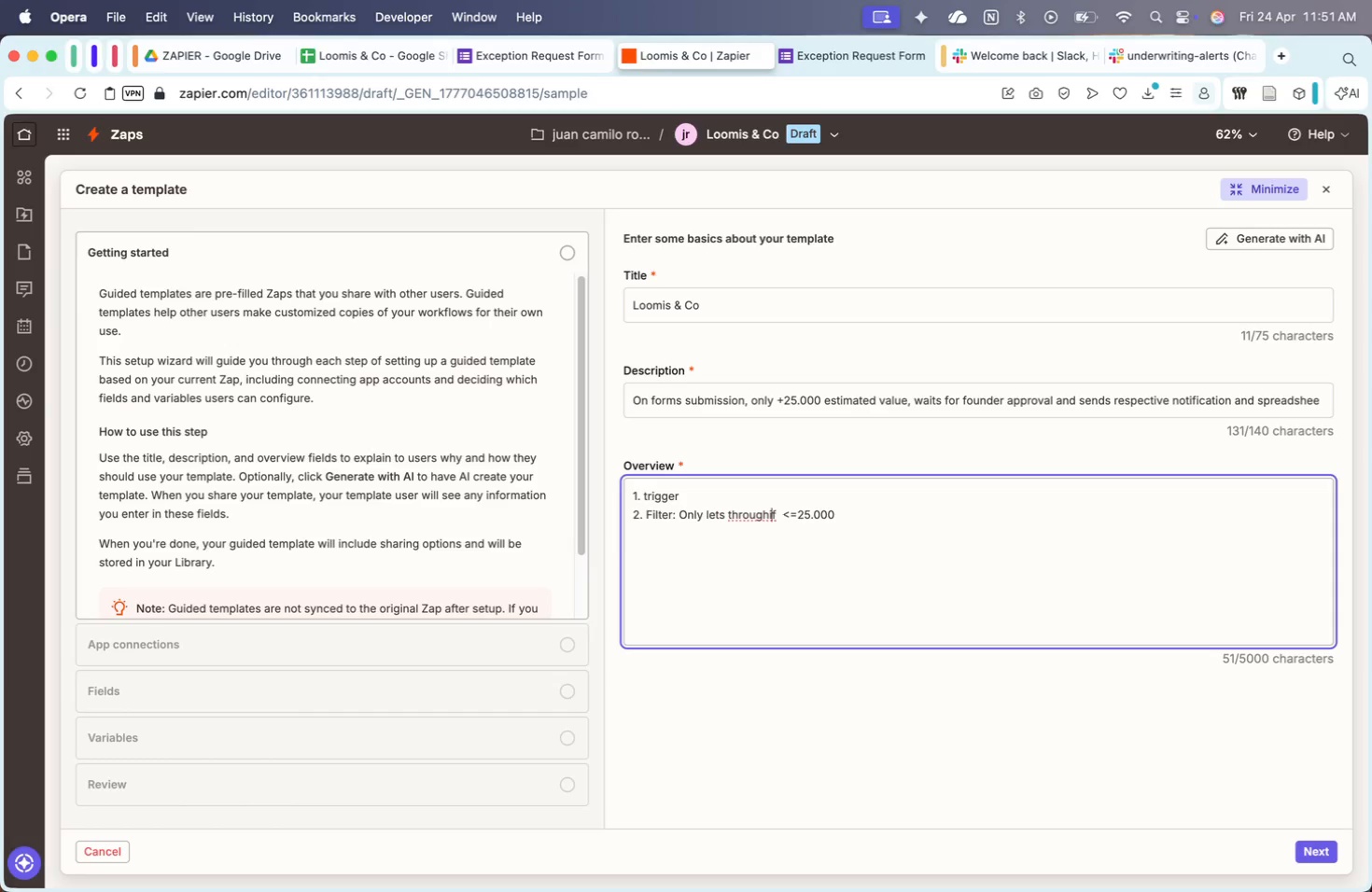 
key(ArrowLeft)
 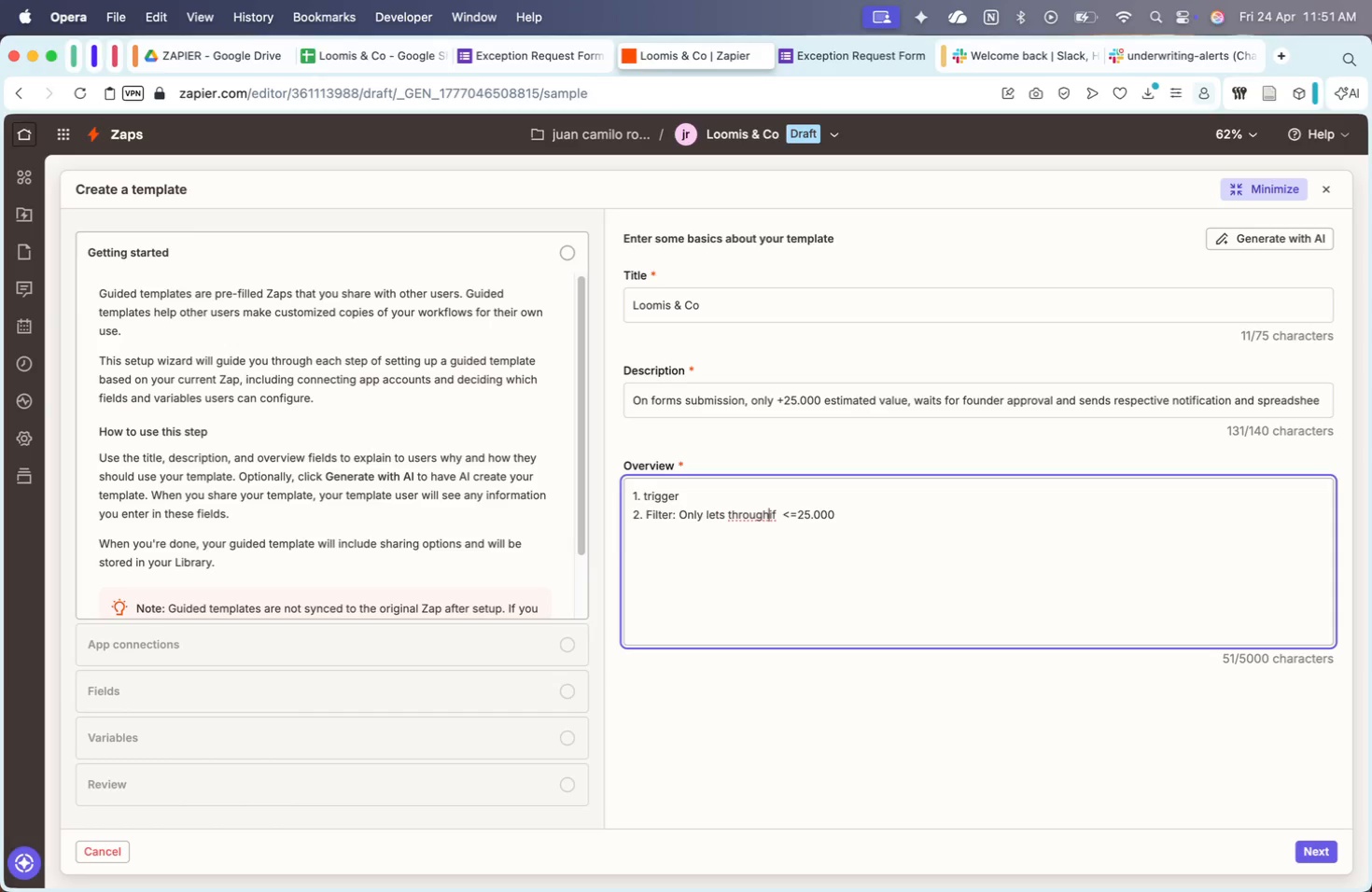 
key(ArrowLeft)
 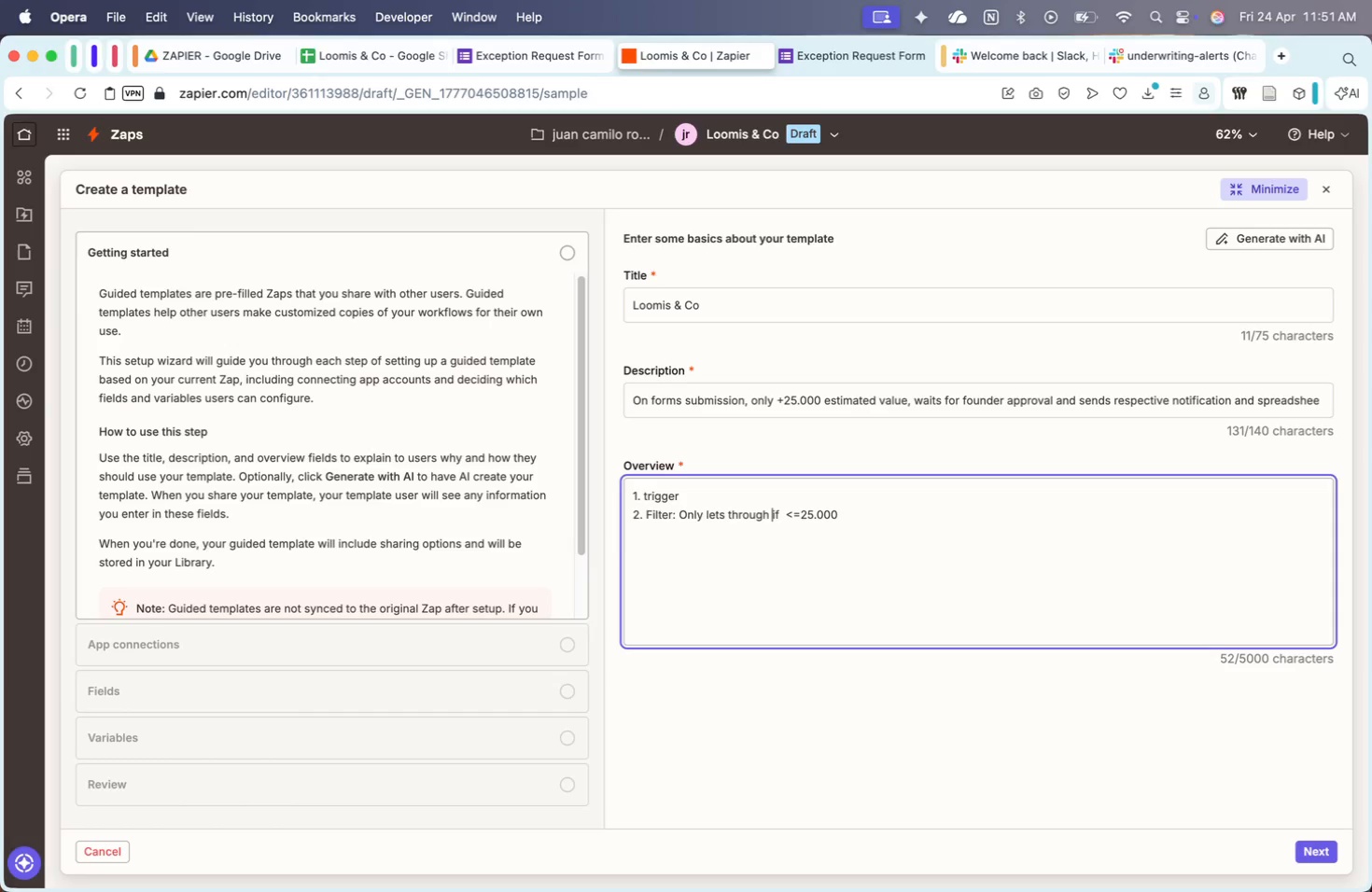 
key(Space)
 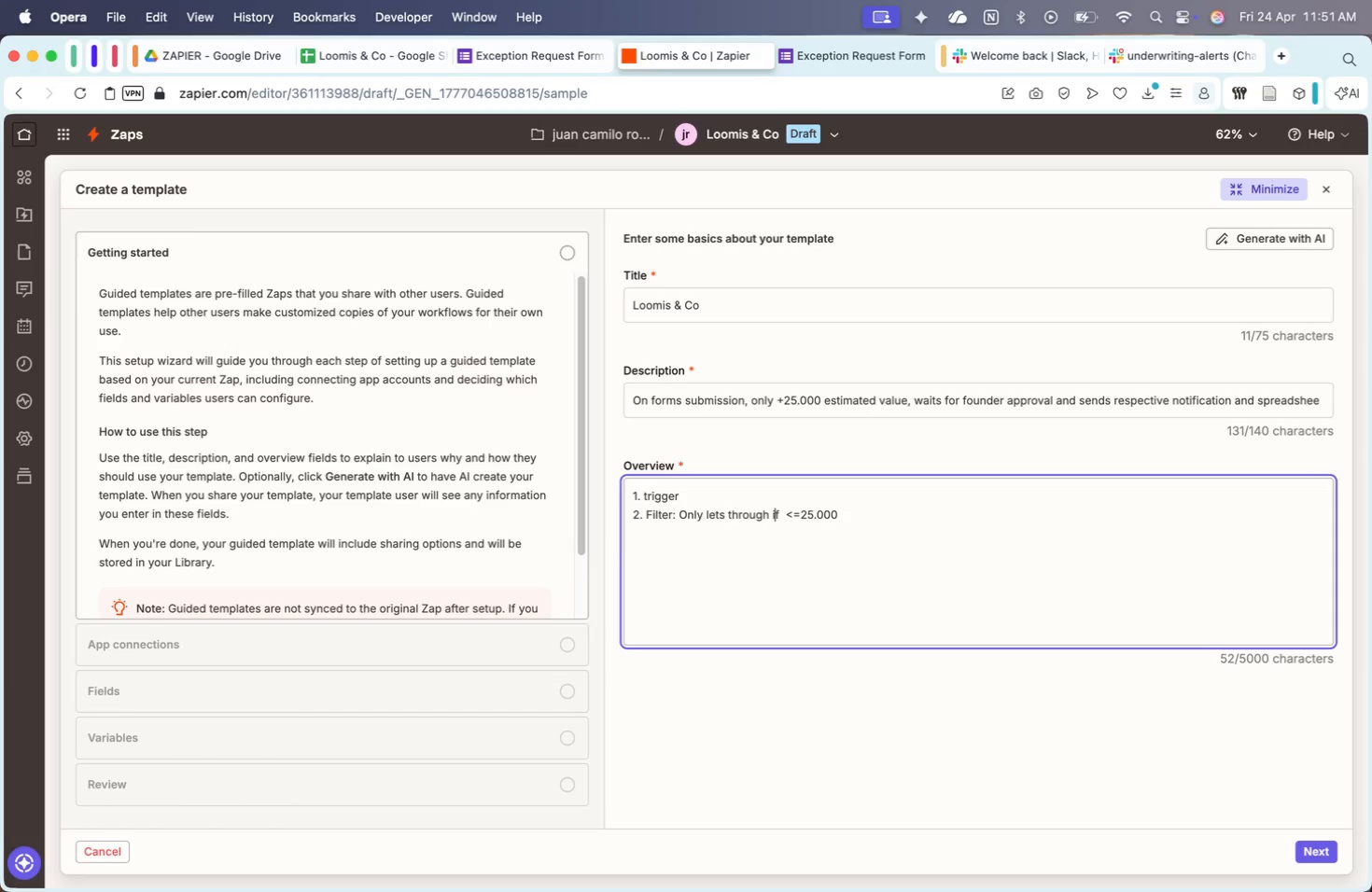 
key(ArrowRight)
 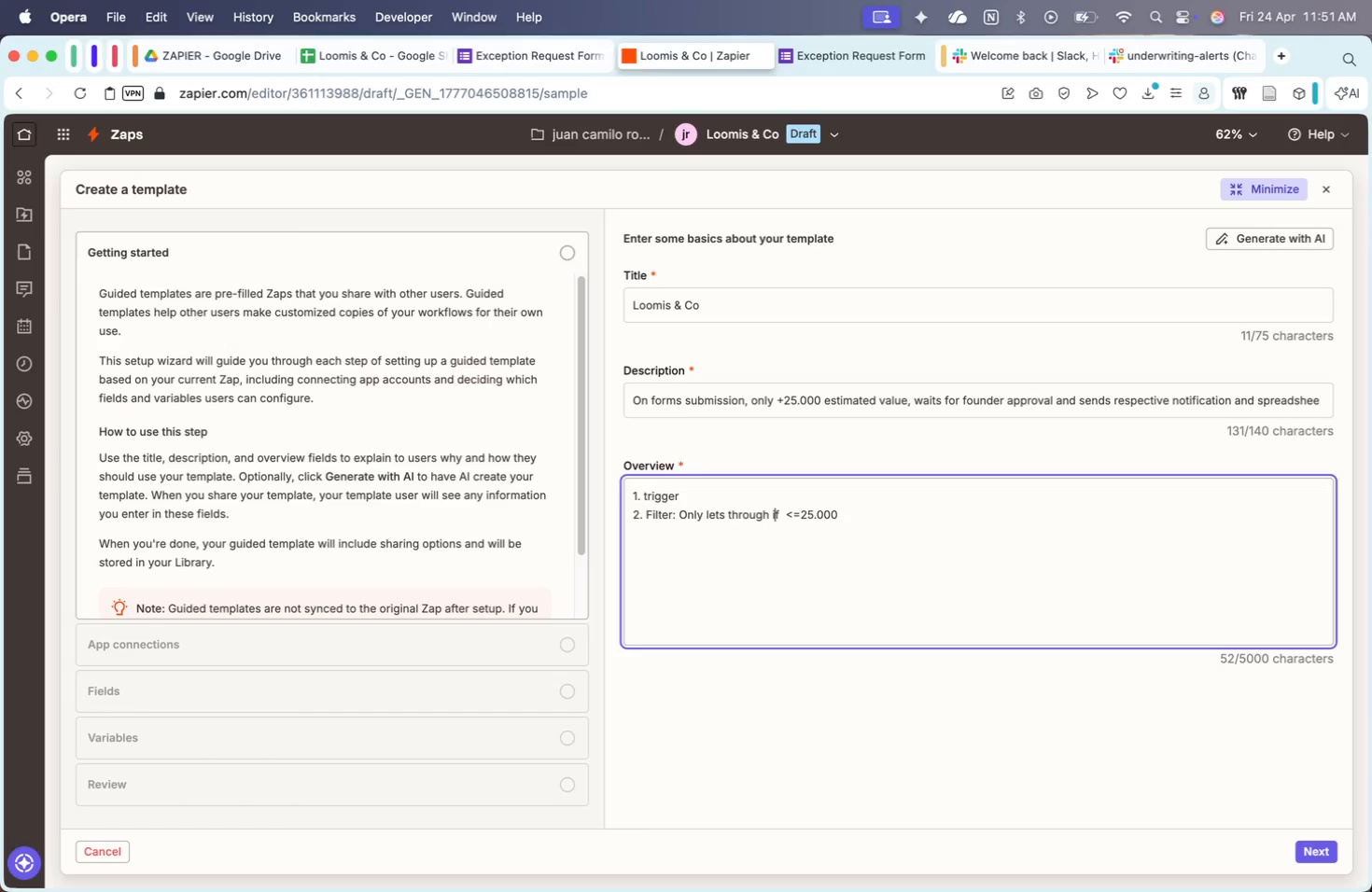 
key(ArrowRight)
 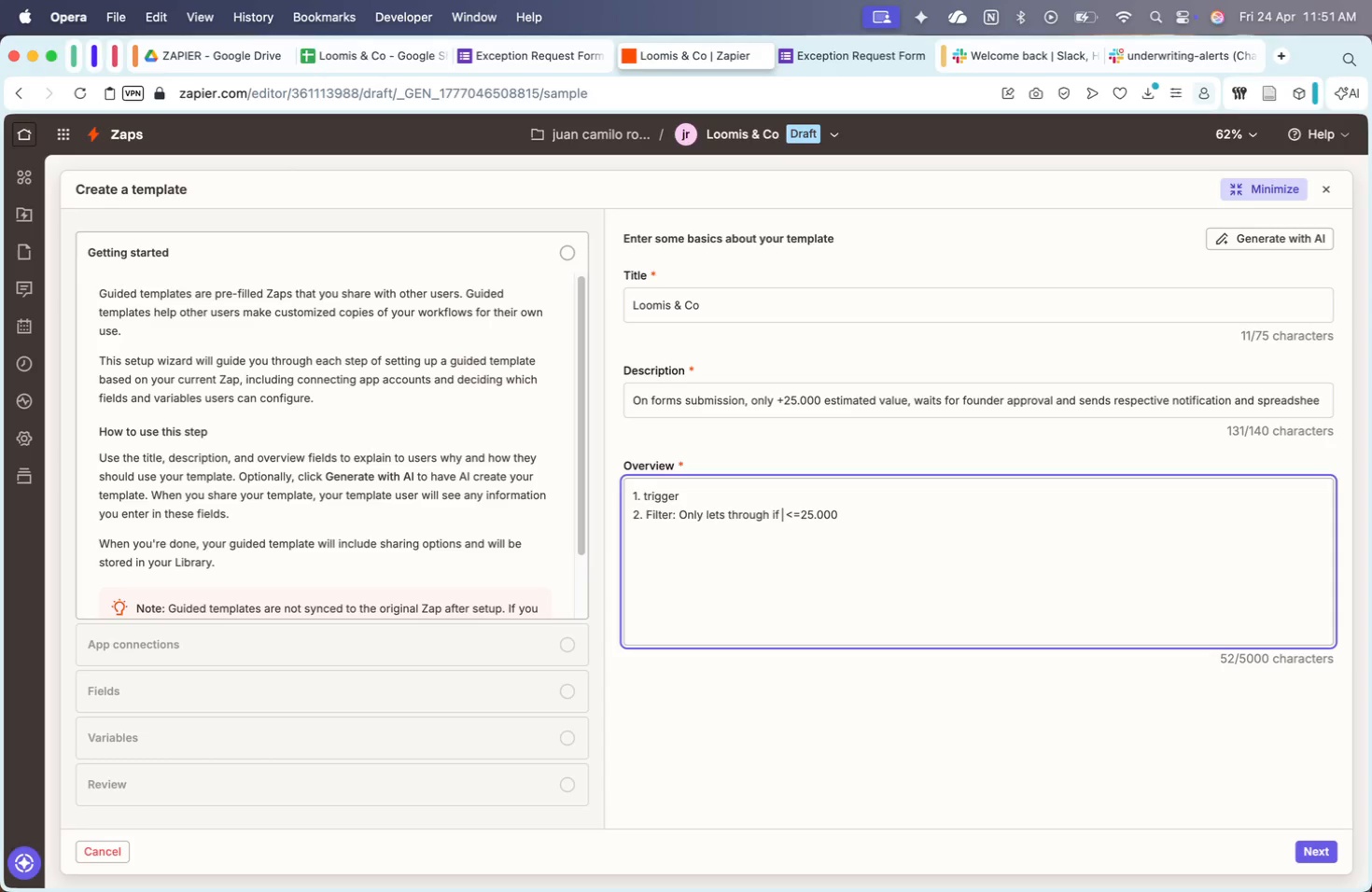 
key(ArrowRight)
 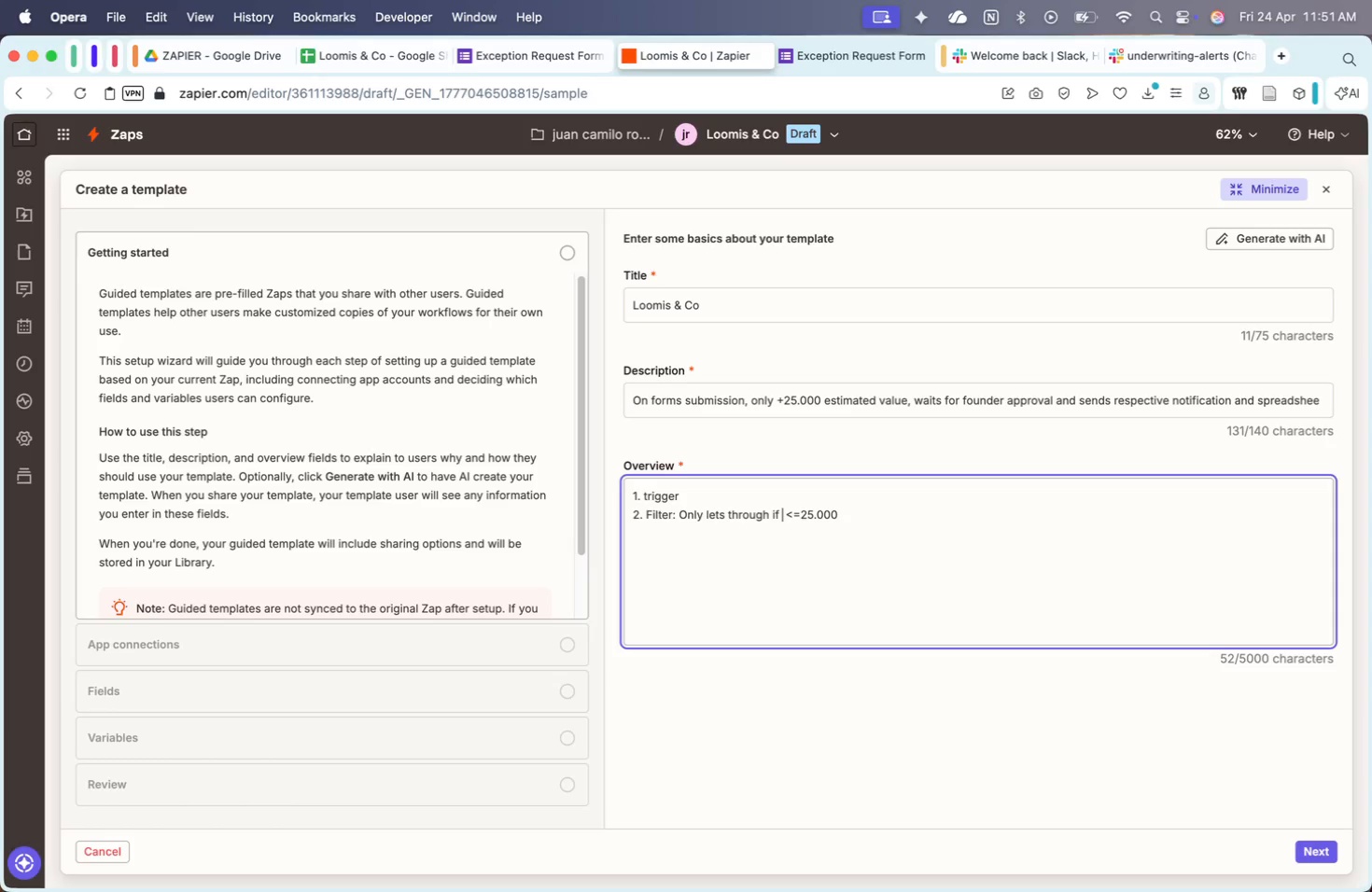 
key(Meta+CommandLeft)
 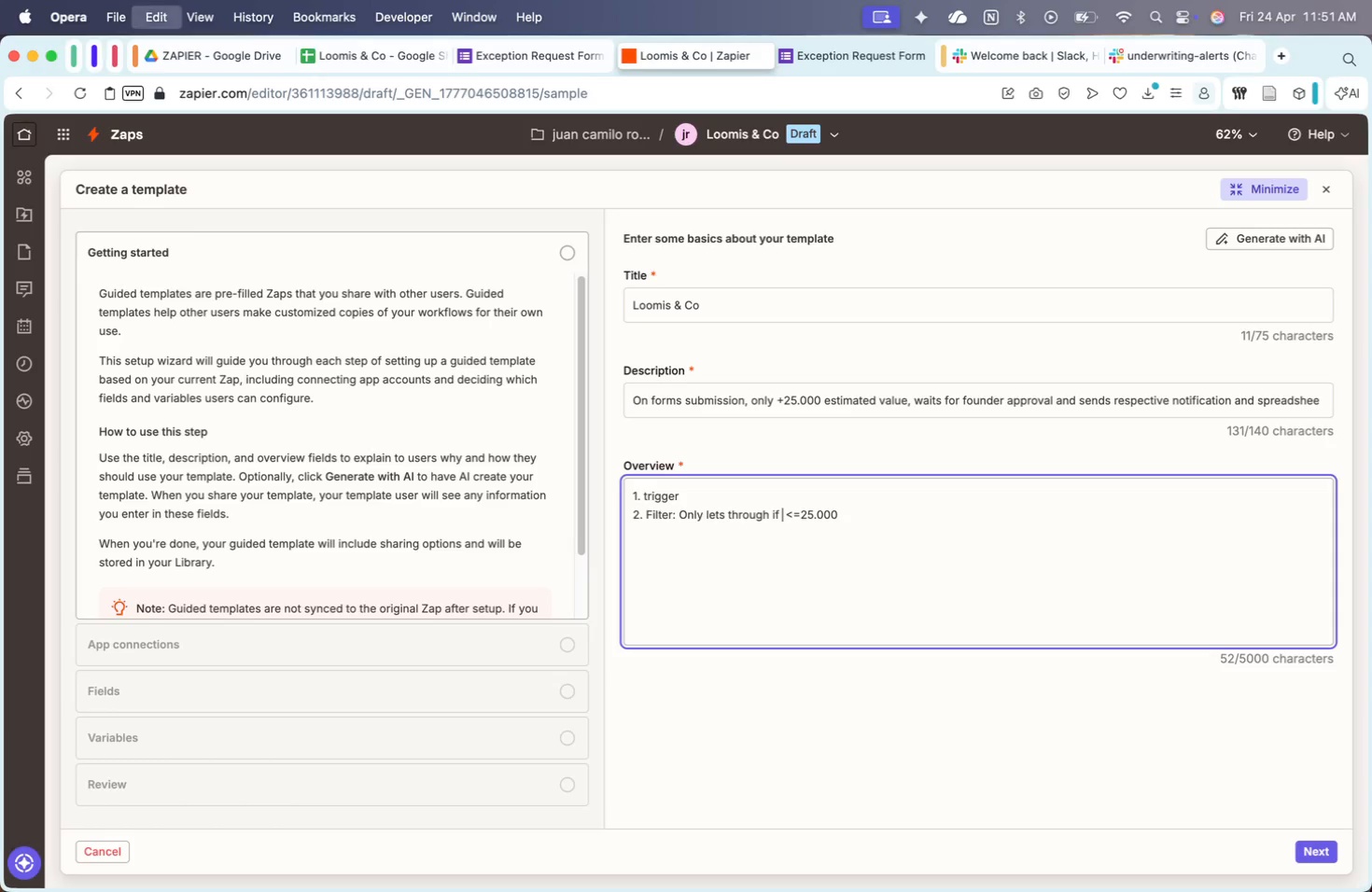 
key(Meta+V)
 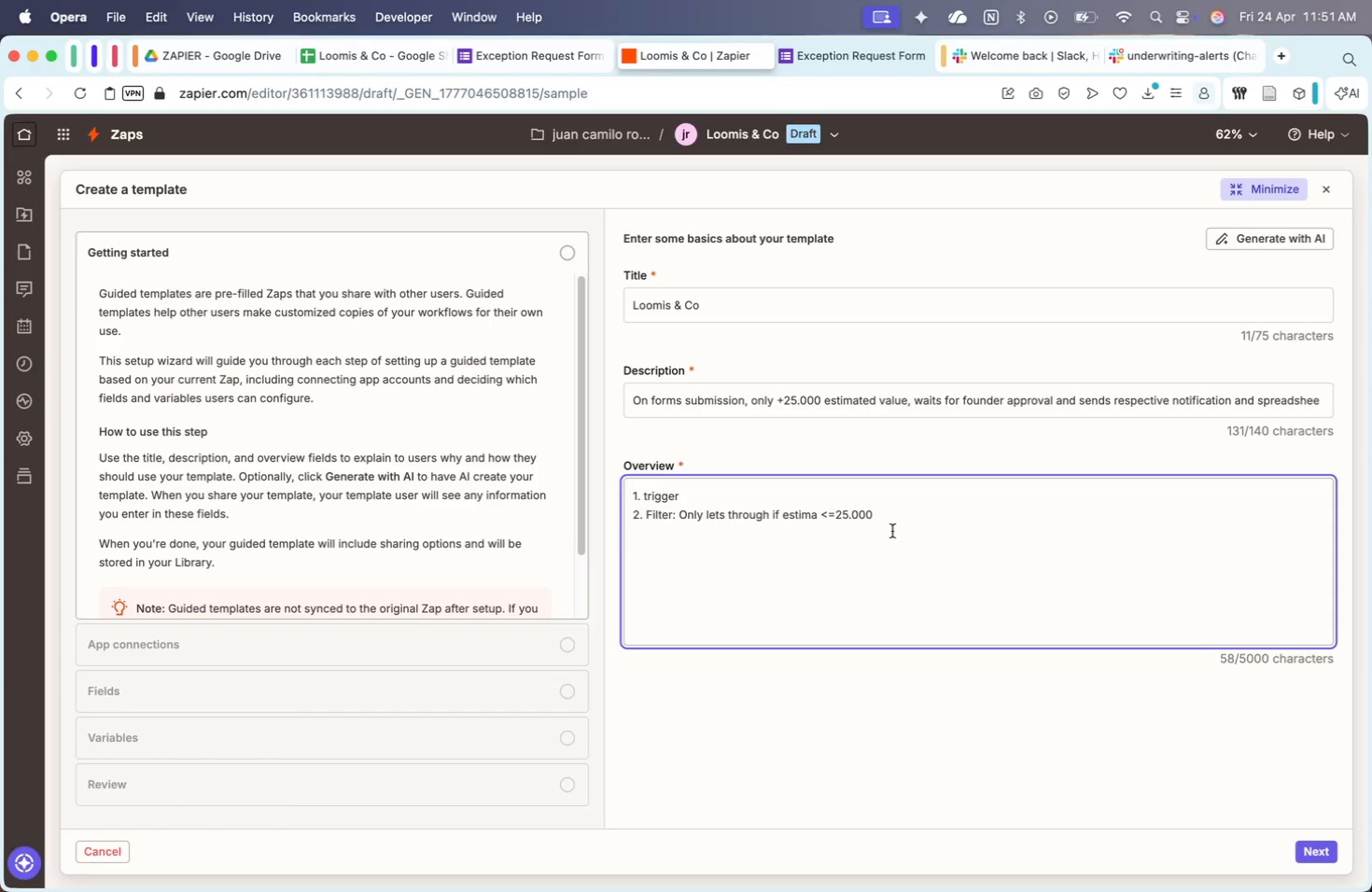 
type(tedv)
key(Backspace)
type( value)
 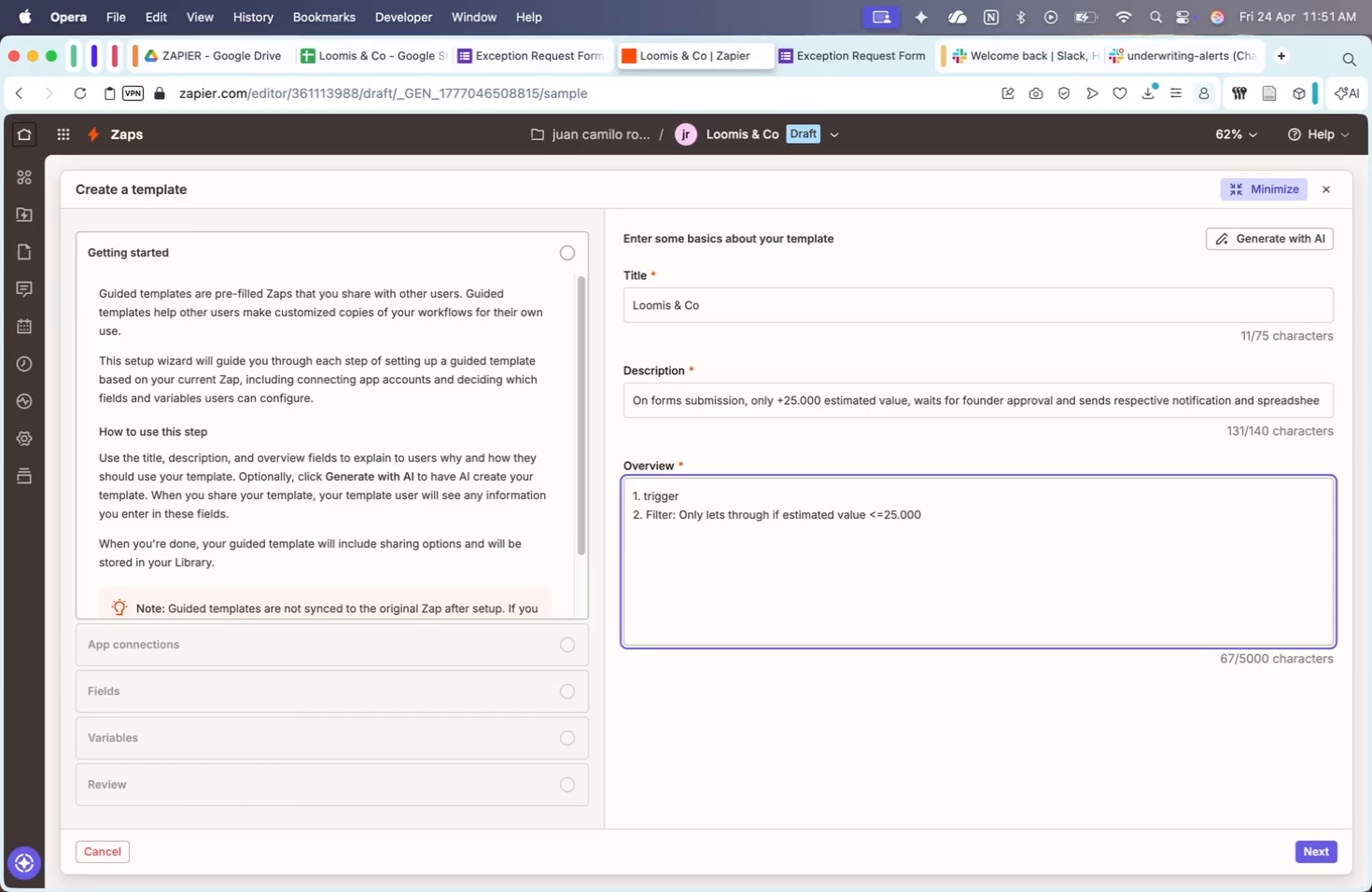 
key(Alt+ArrowRight)
 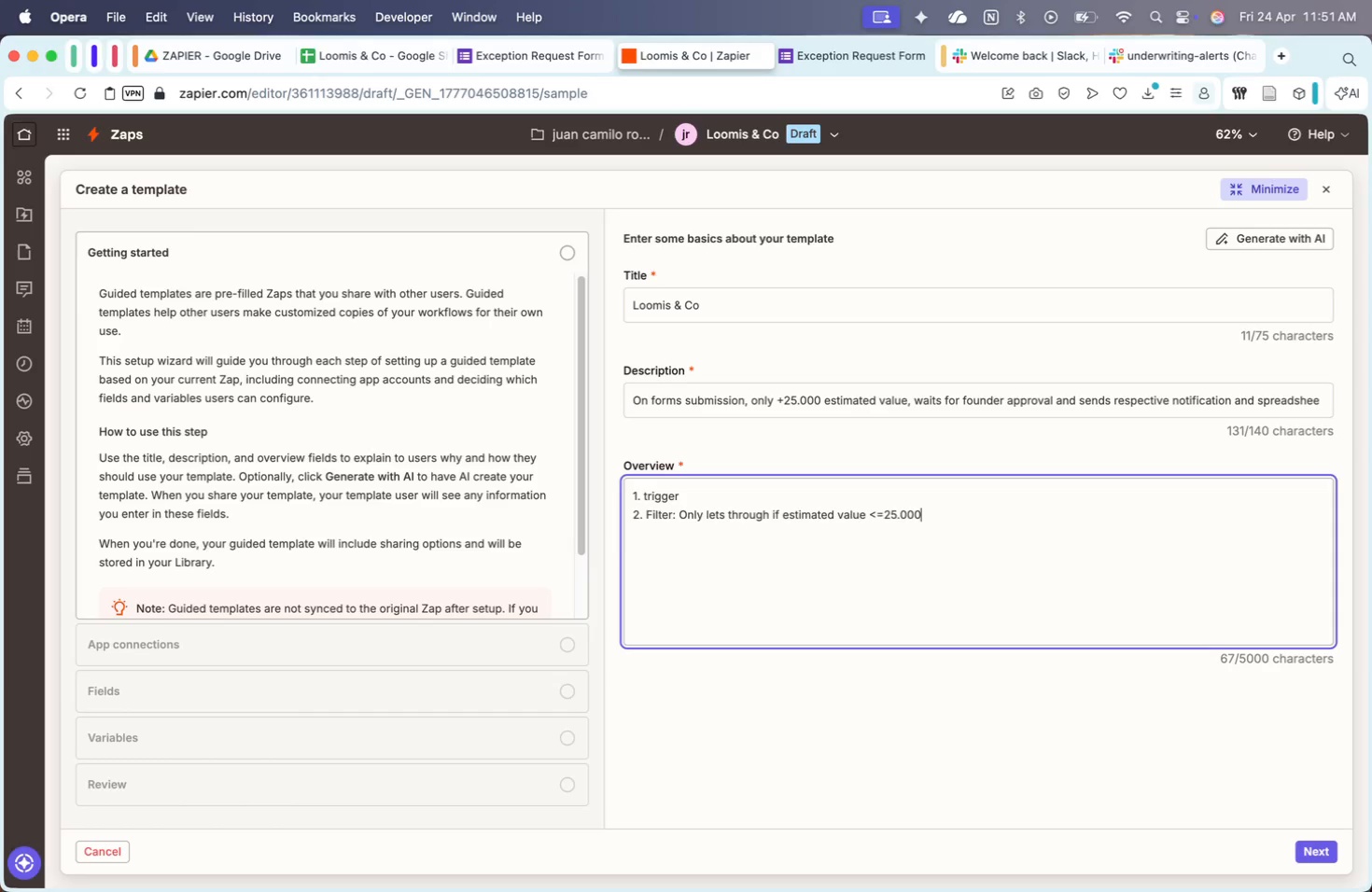 
key(Alt+ArrowRight)
 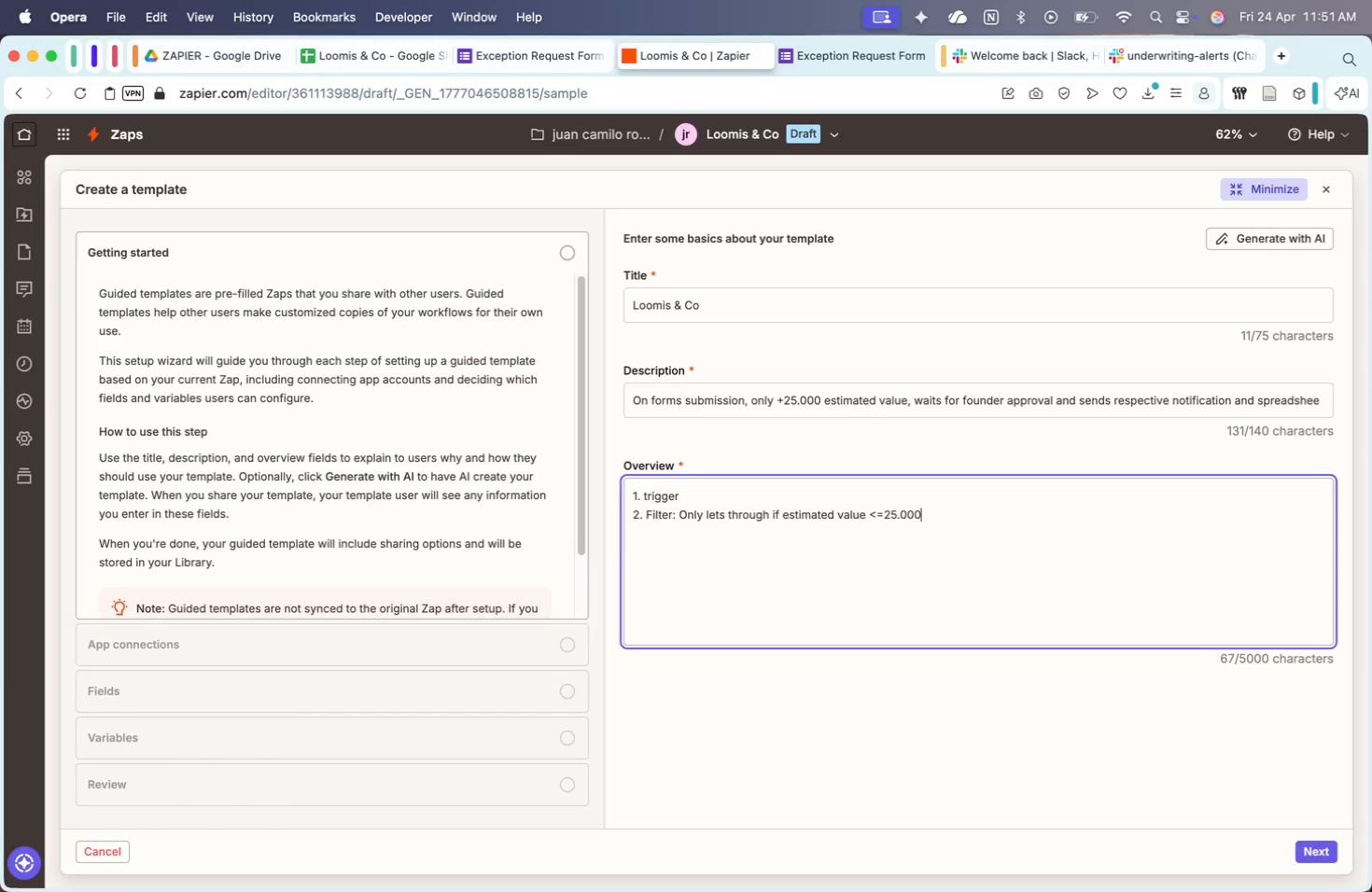 
wait(17.19)
 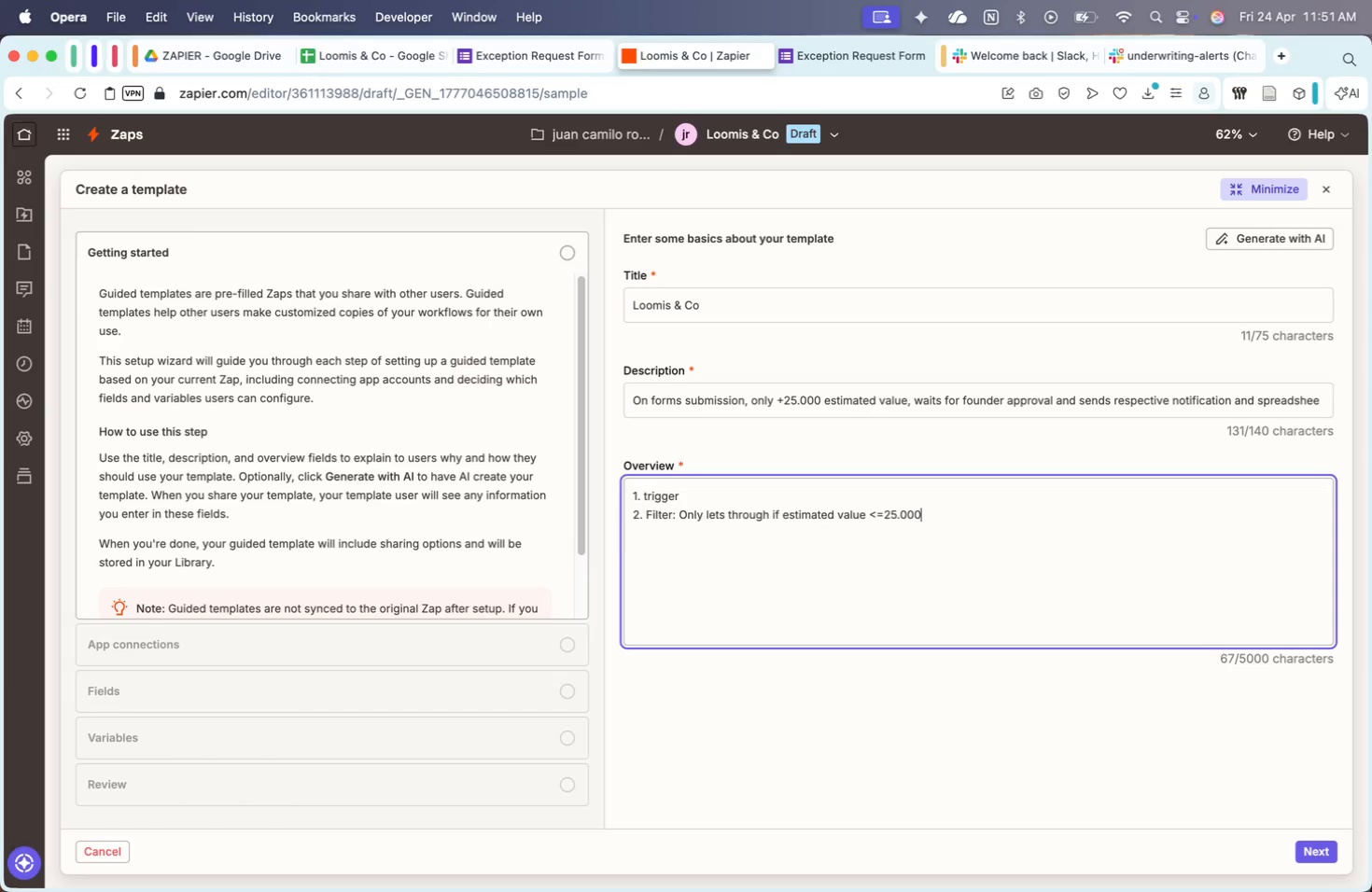 
key(Backspace)
 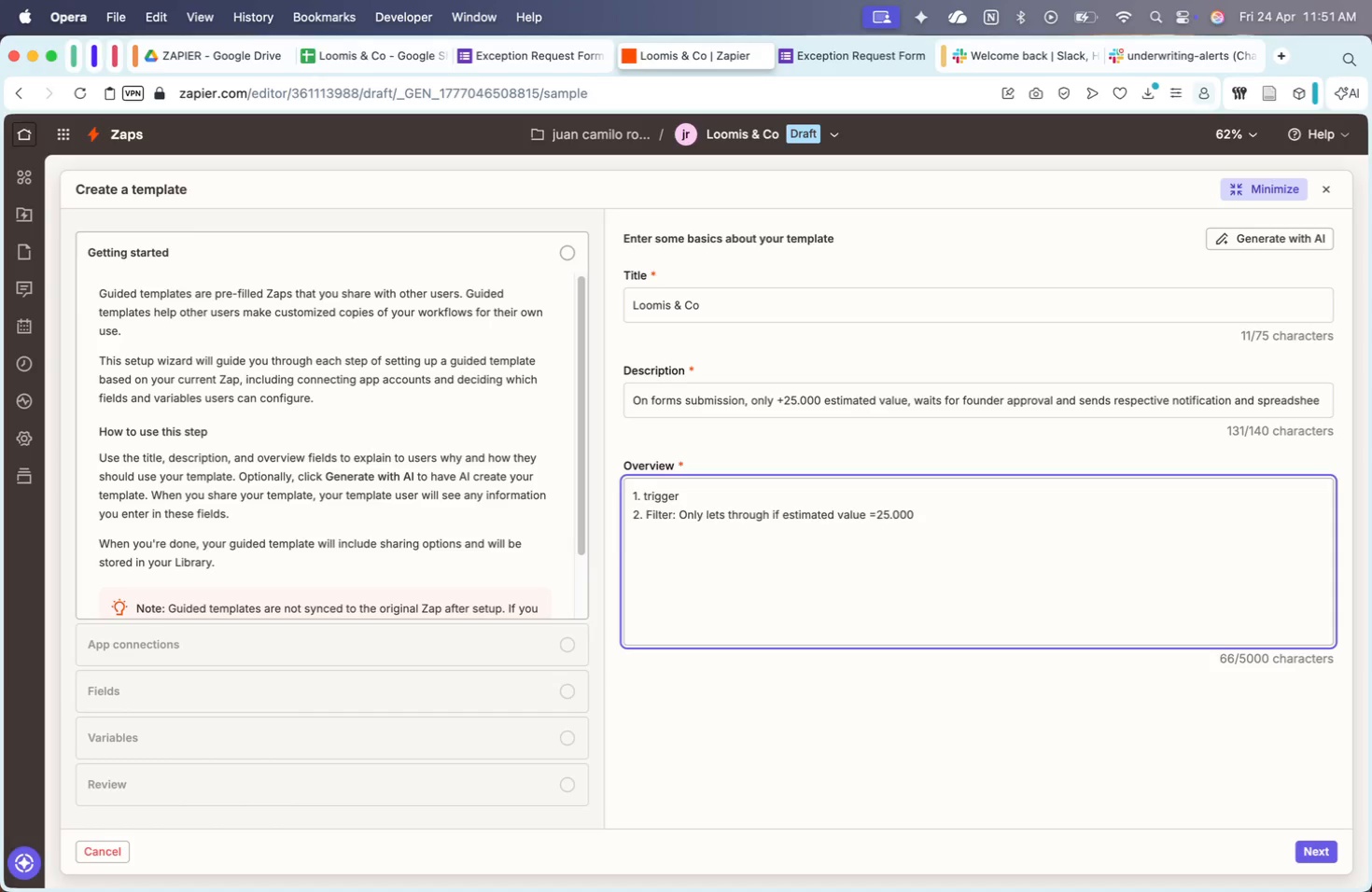 
key(Shift+ShiftRight)
 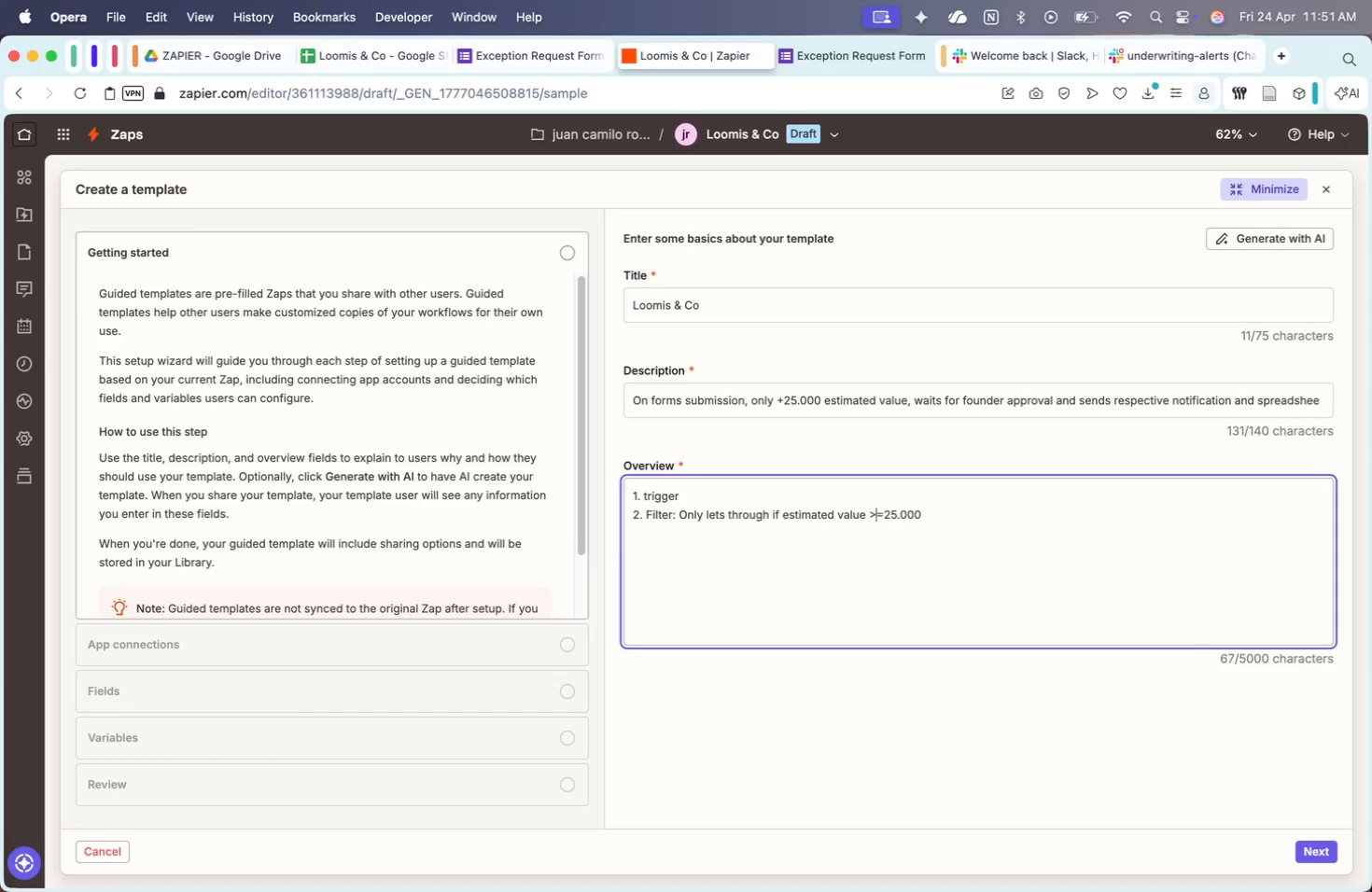 
key(Shift+Period)
 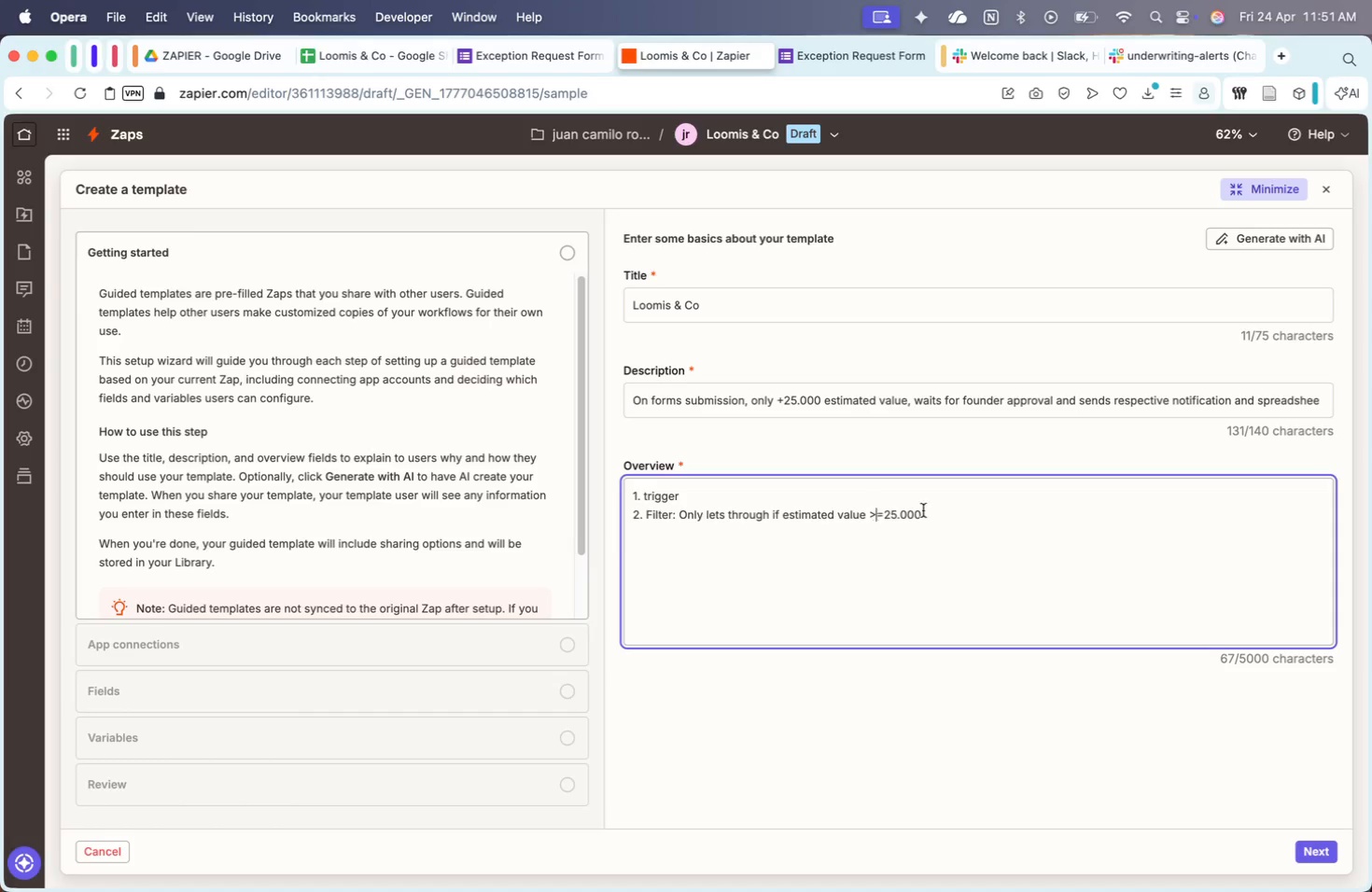 
left_click([970, 514])
 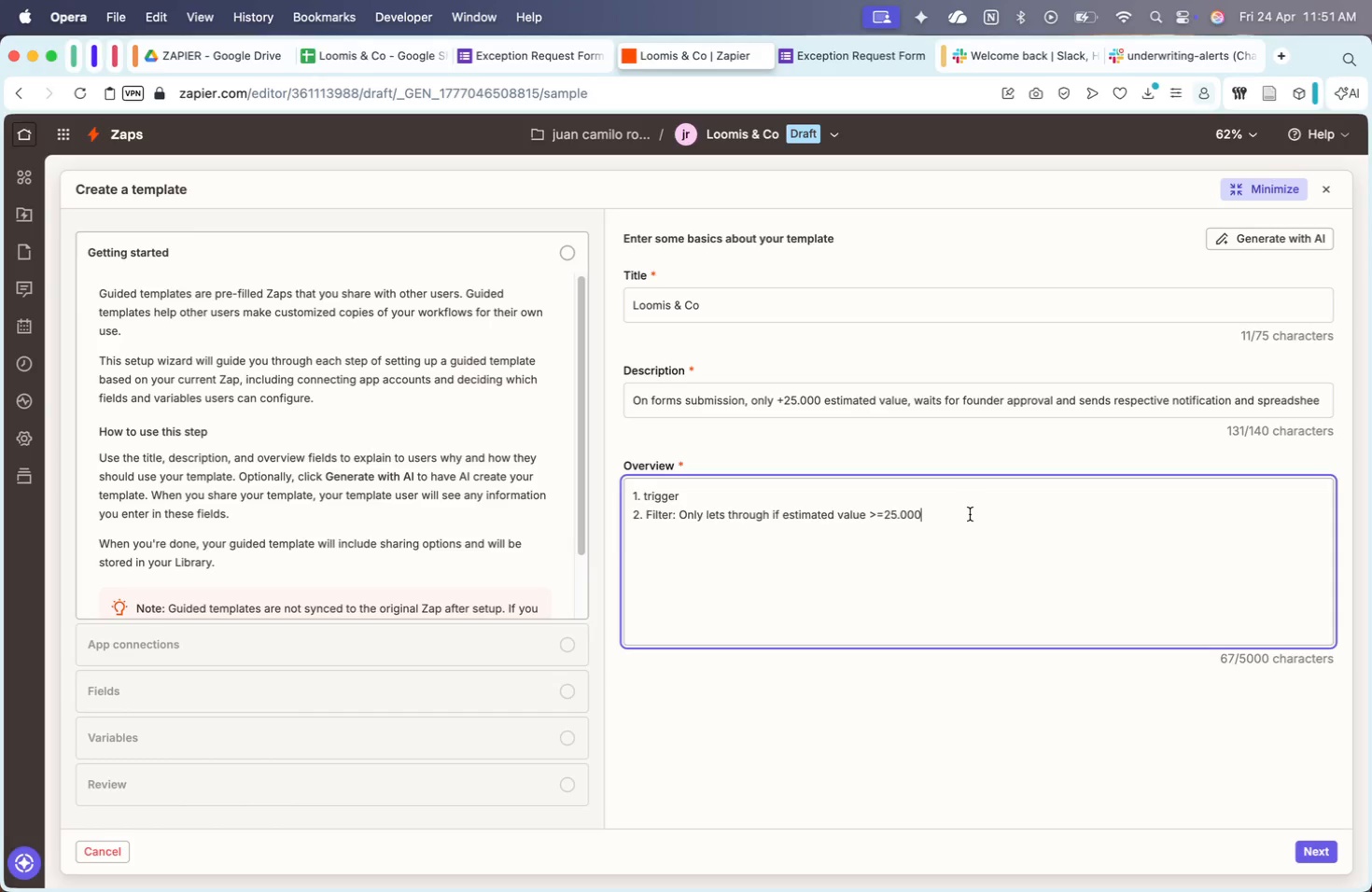 
key(Space)
 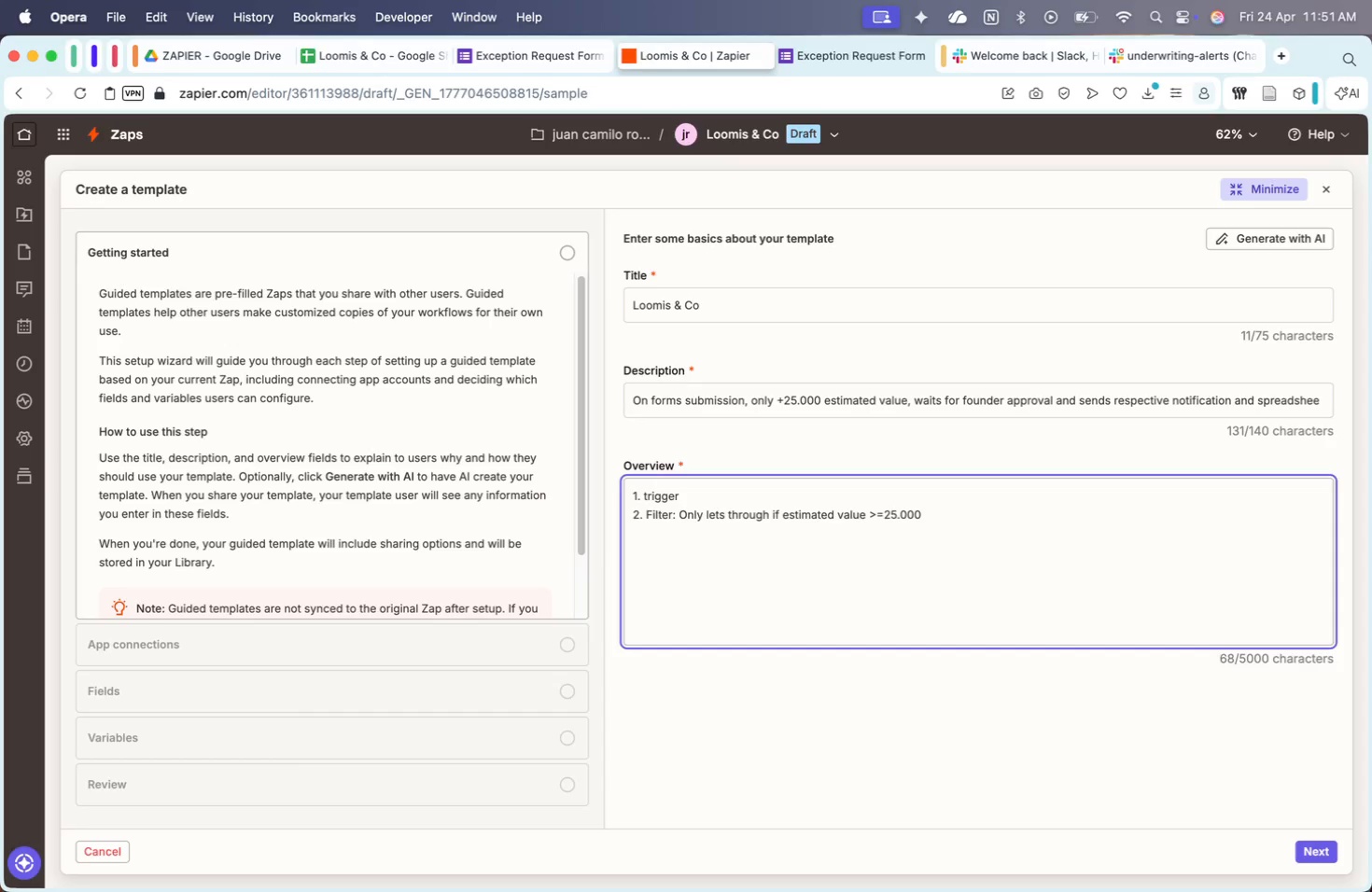 
wait(7.62)
 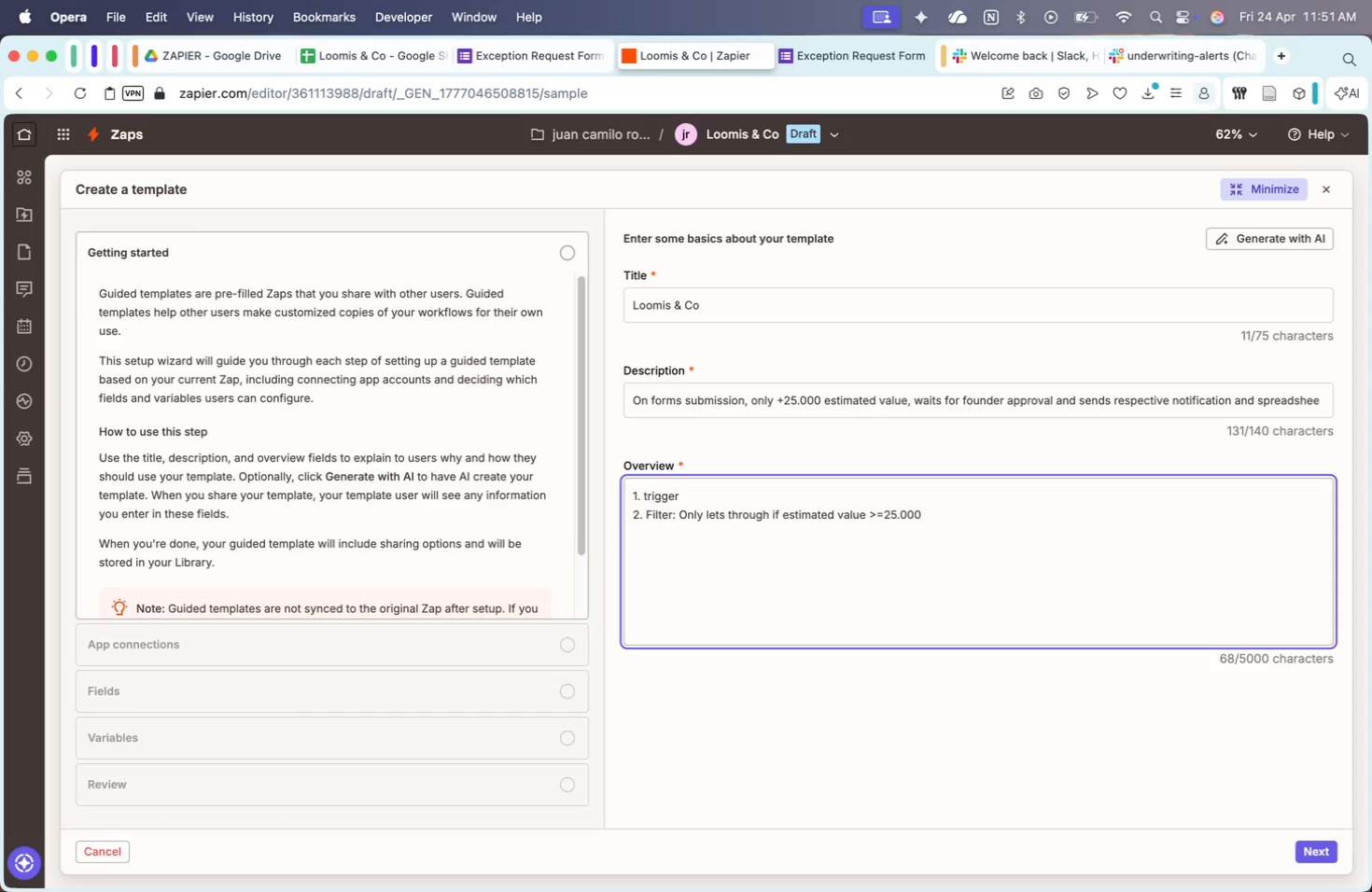 
left_click([766, 509])
 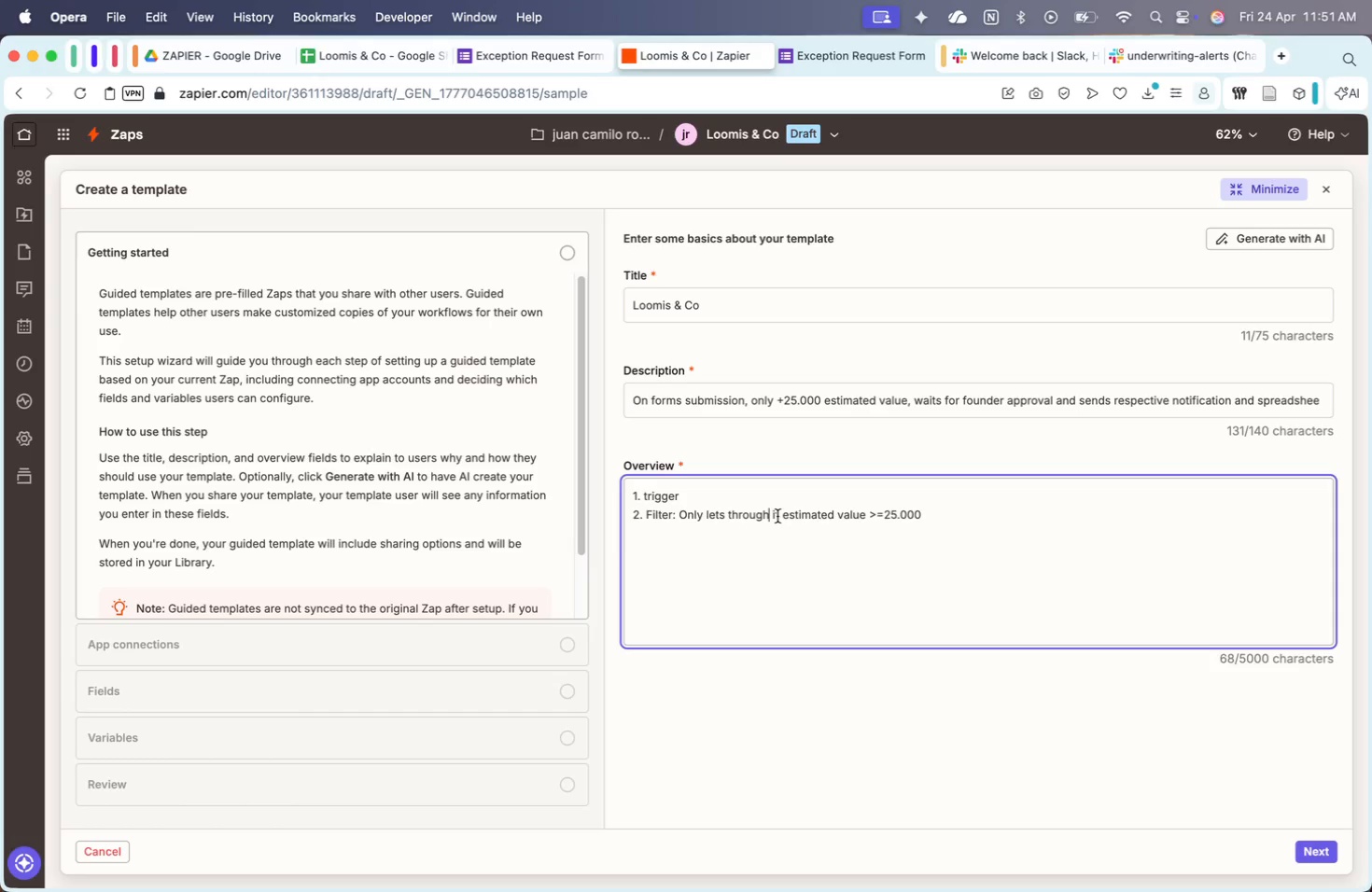 
left_click([780, 518])
 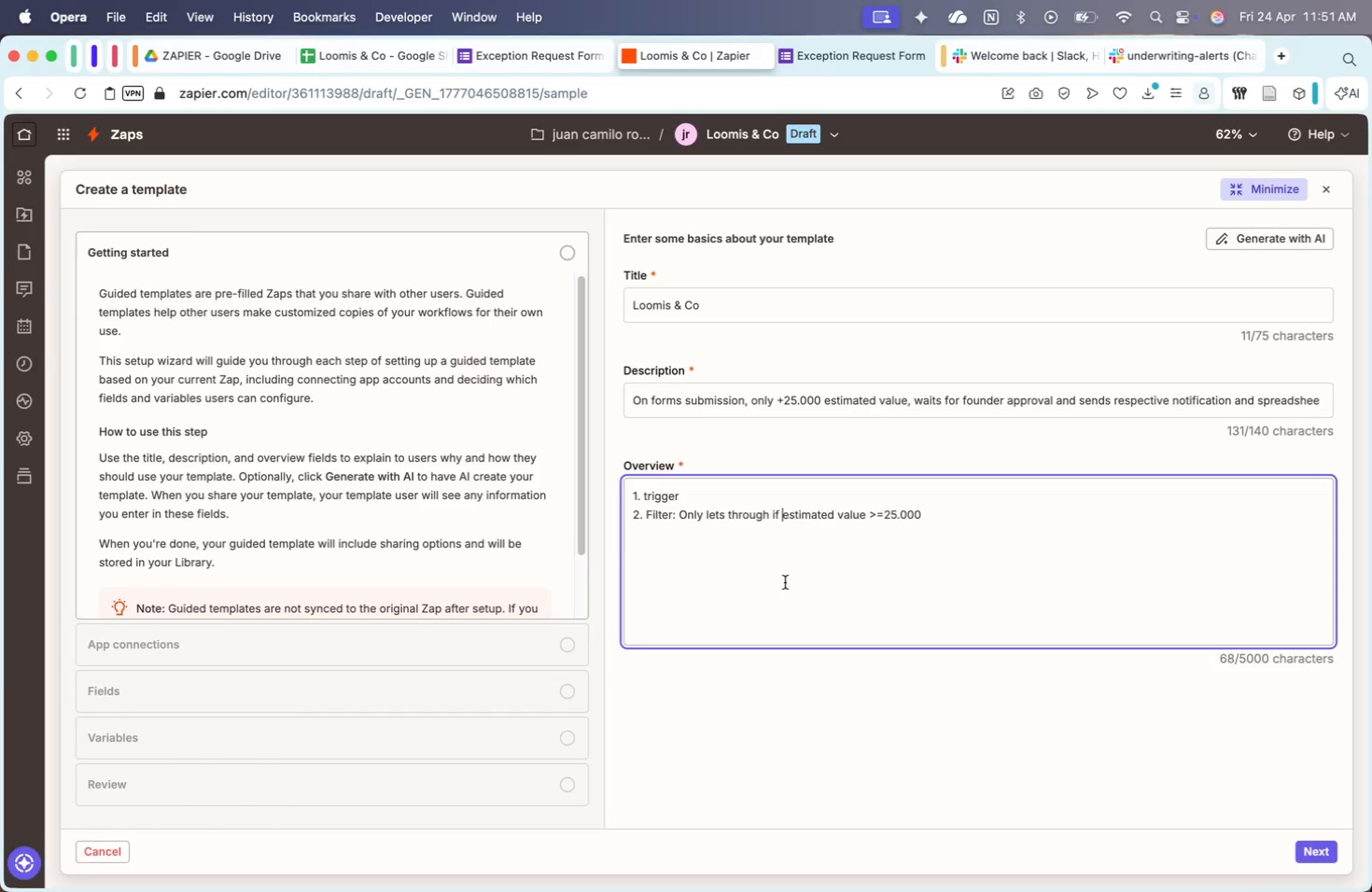 
type(submission has )
 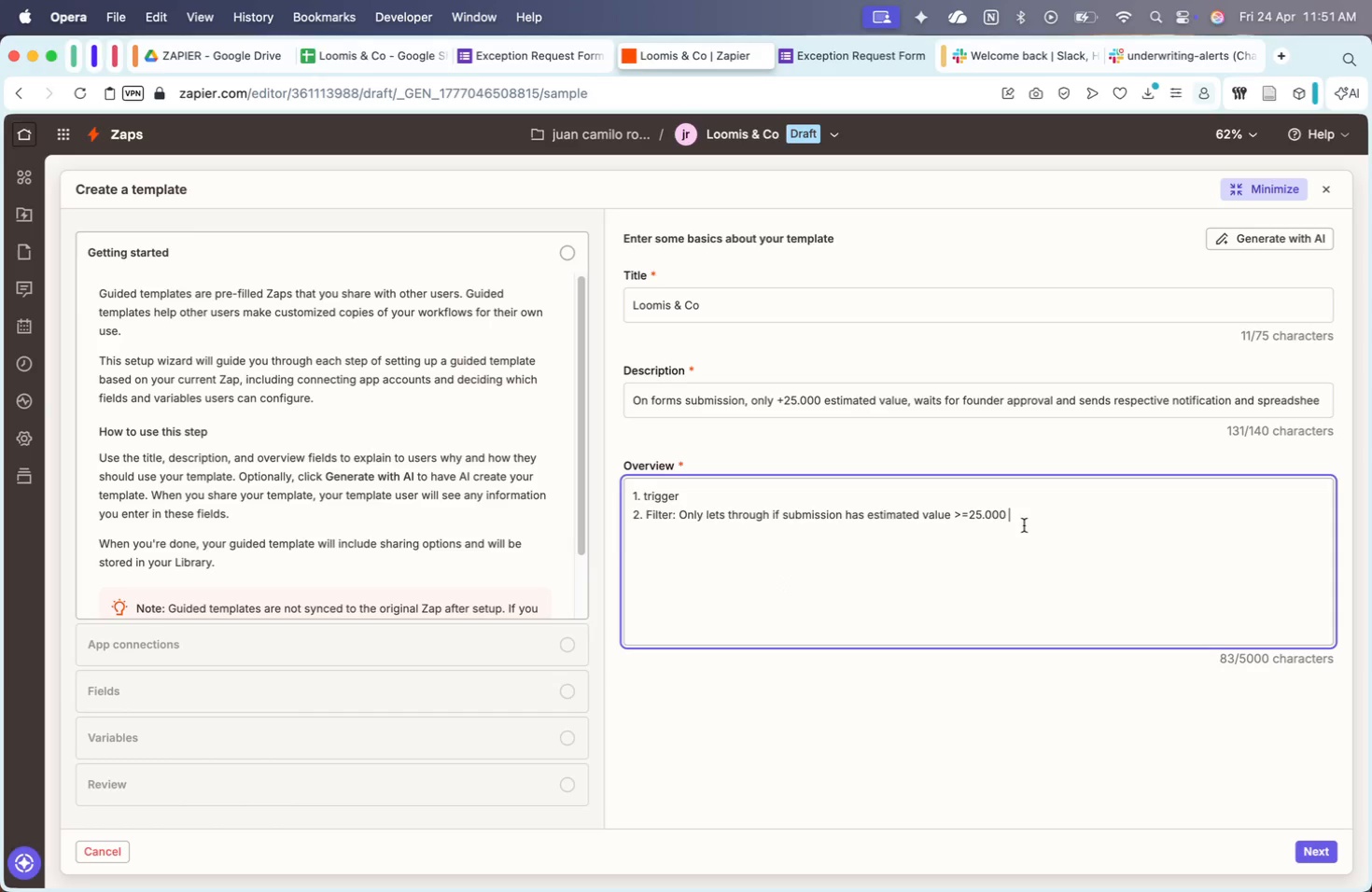 
key(Backspace)
 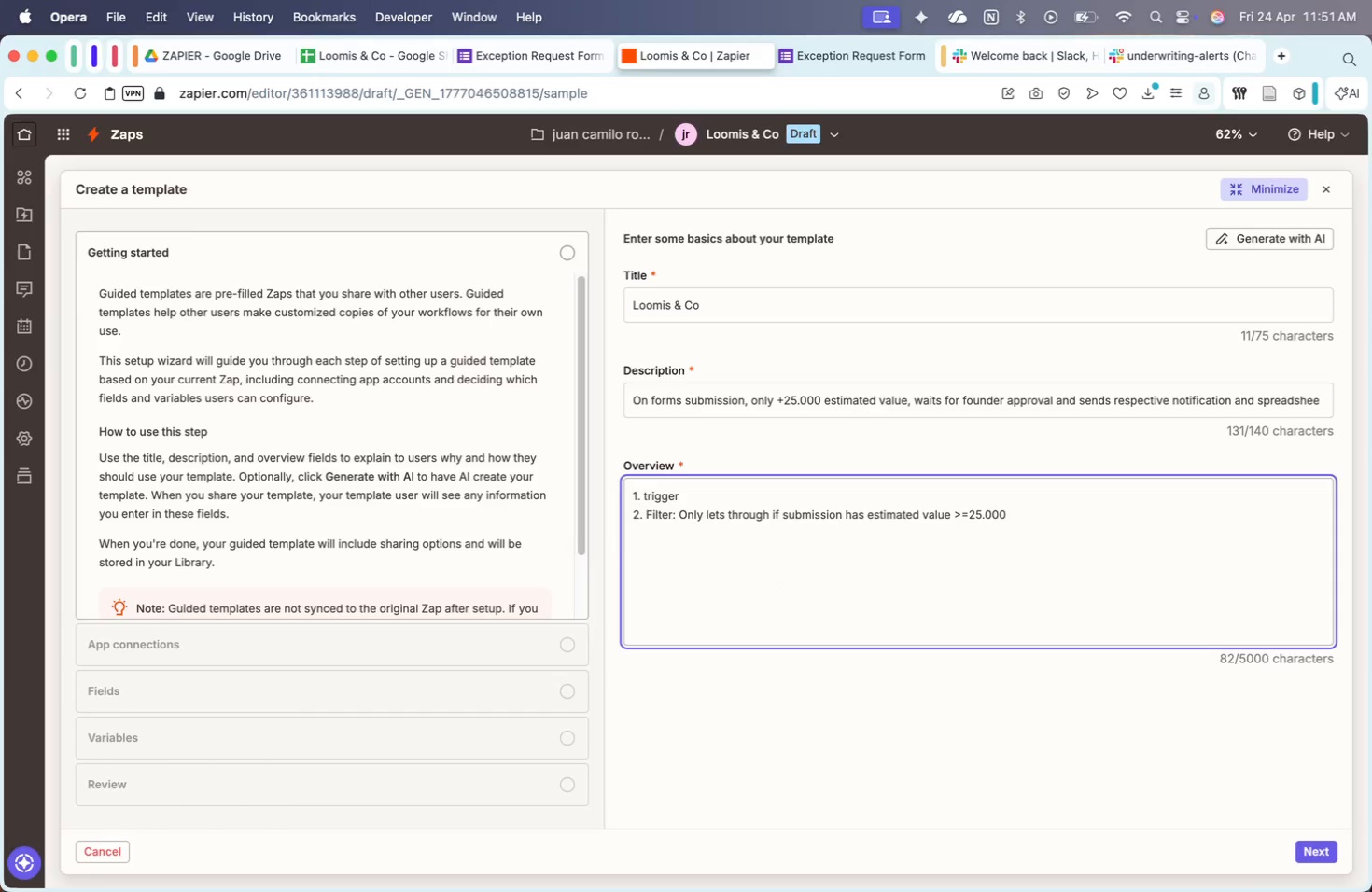 
key(Shift+ShiftRight)
 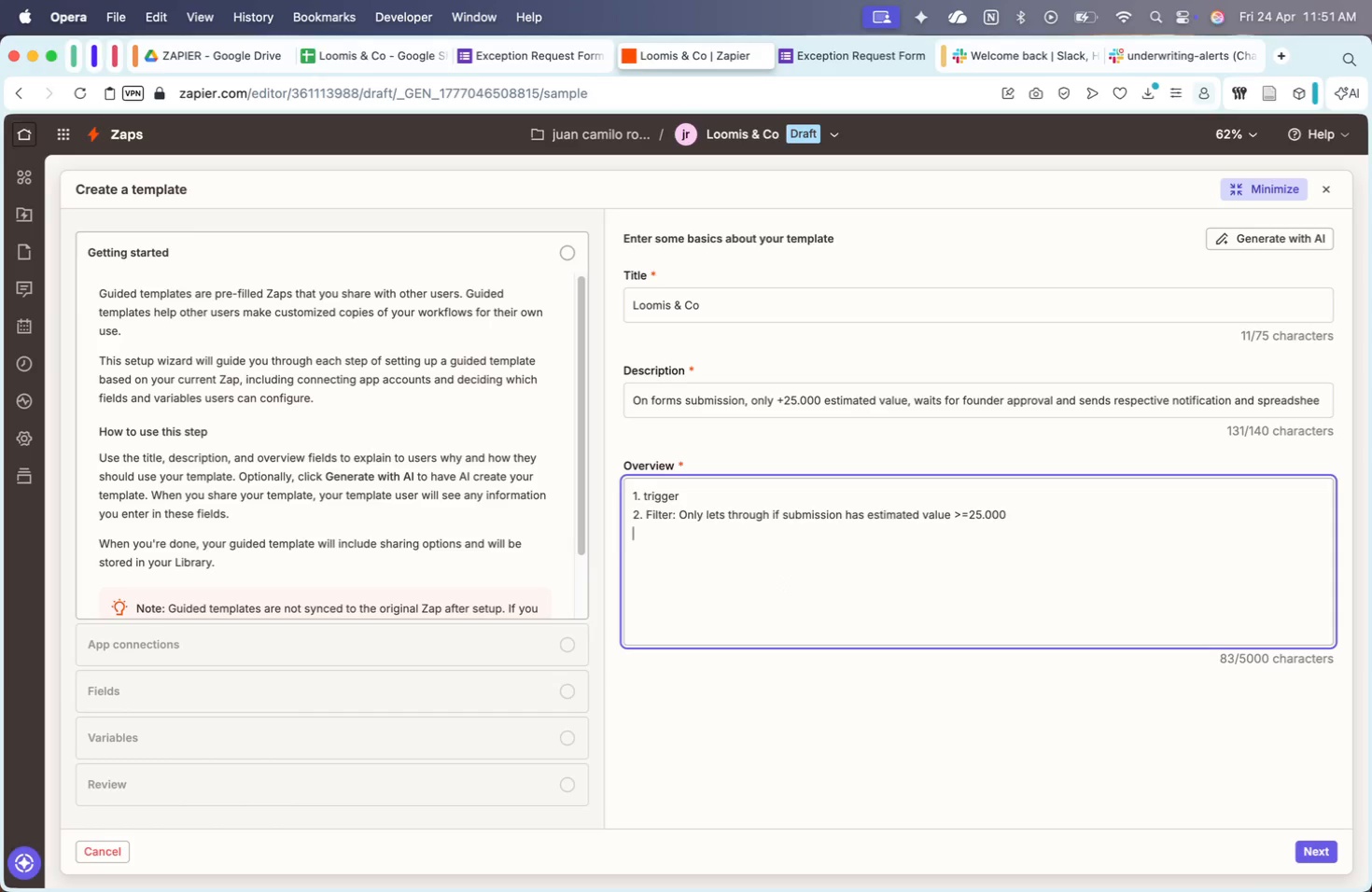 
key(Shift+Enter)
 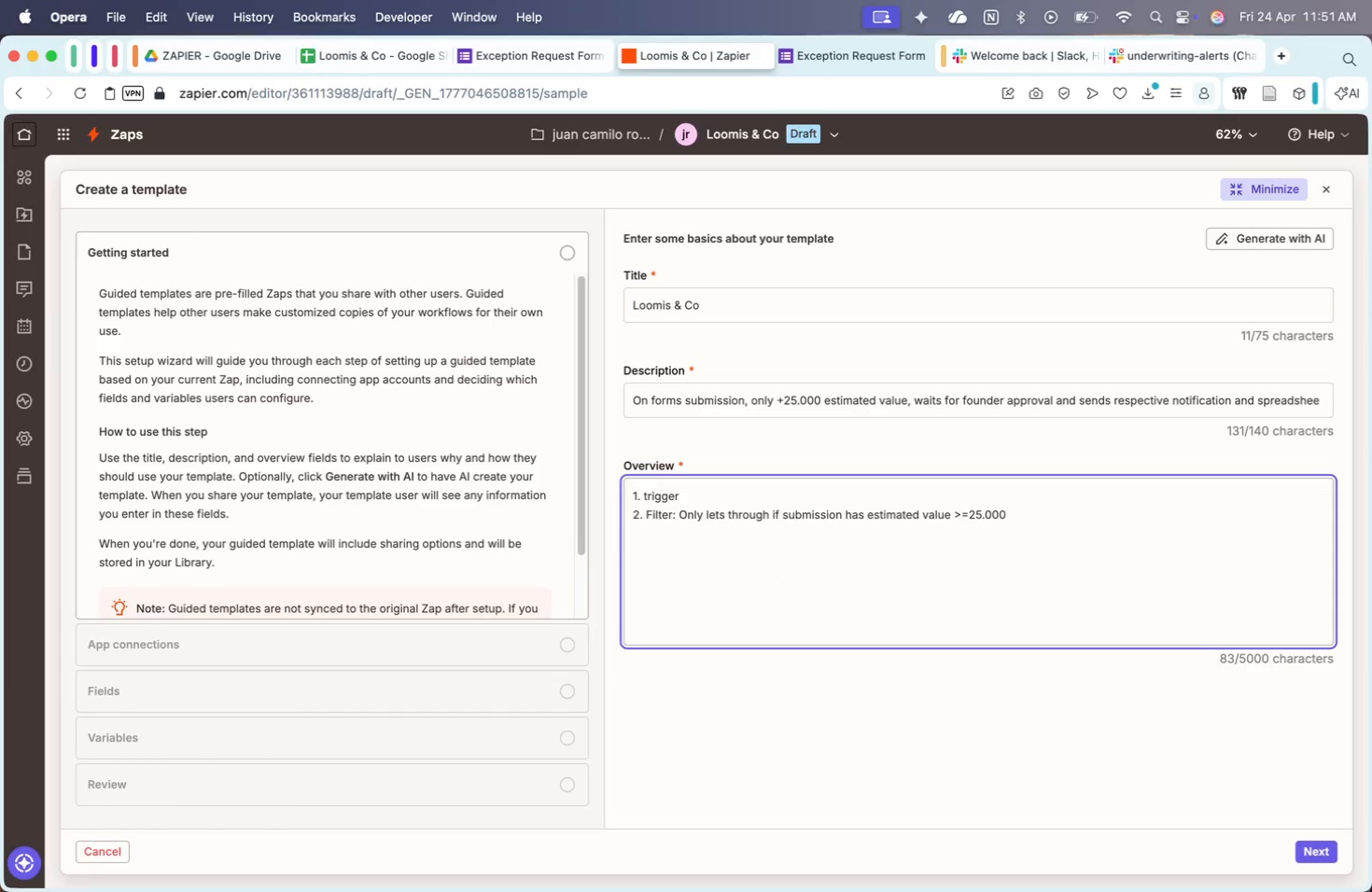 
key(3)
 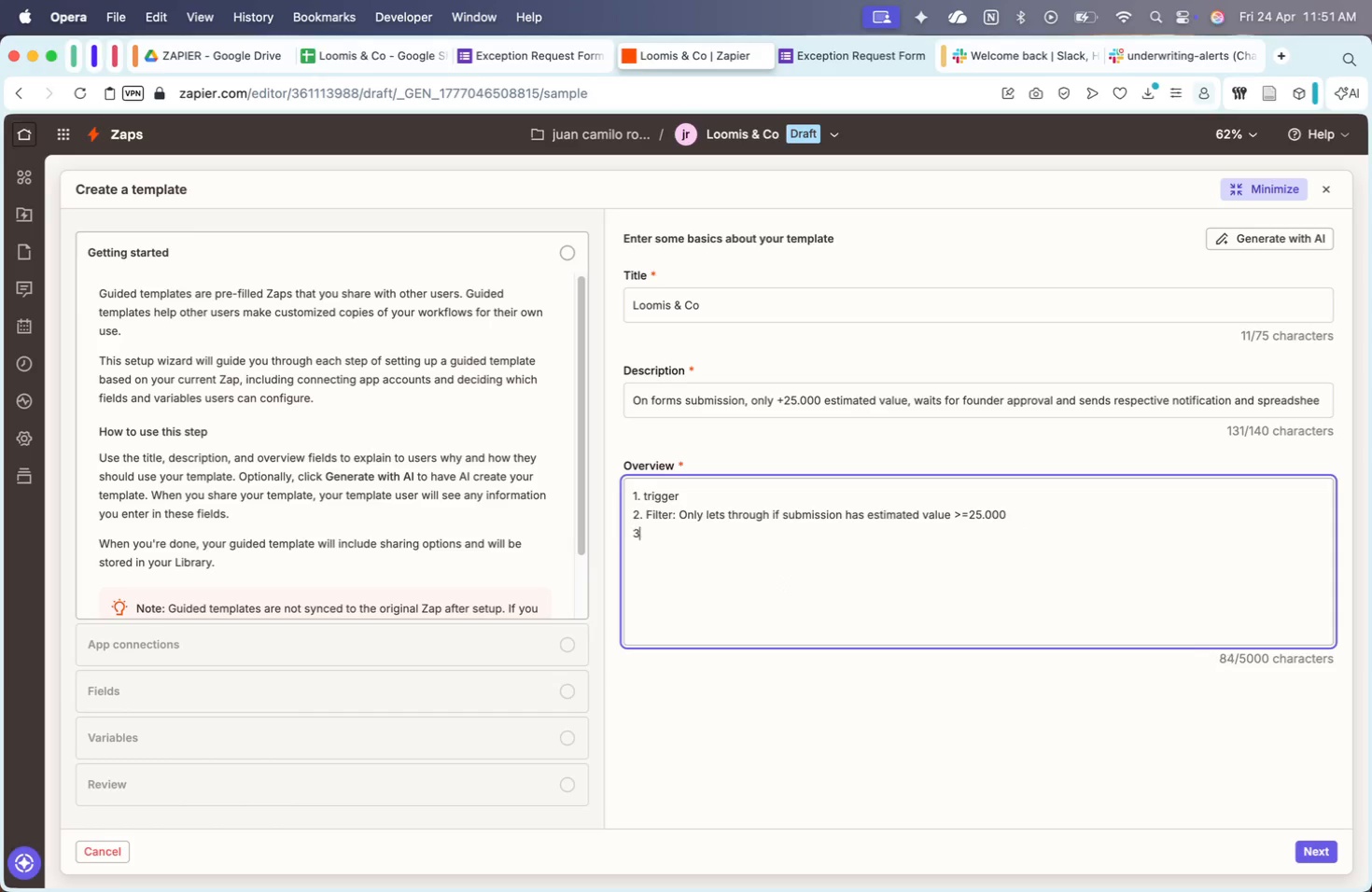 
key(Period)
 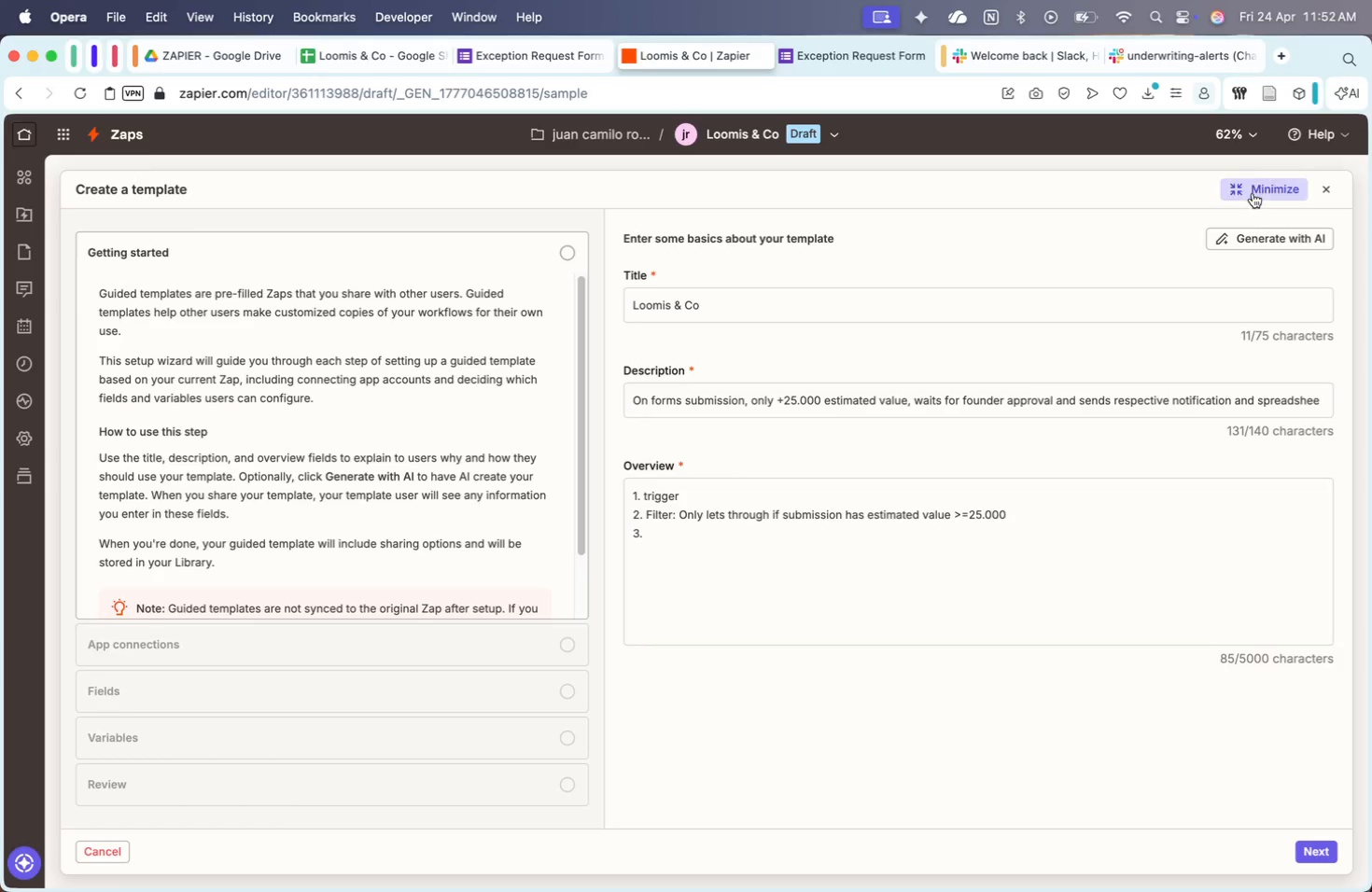 
scroll: coordinate [747, 449], scroll_direction: up, amount: 35.0
 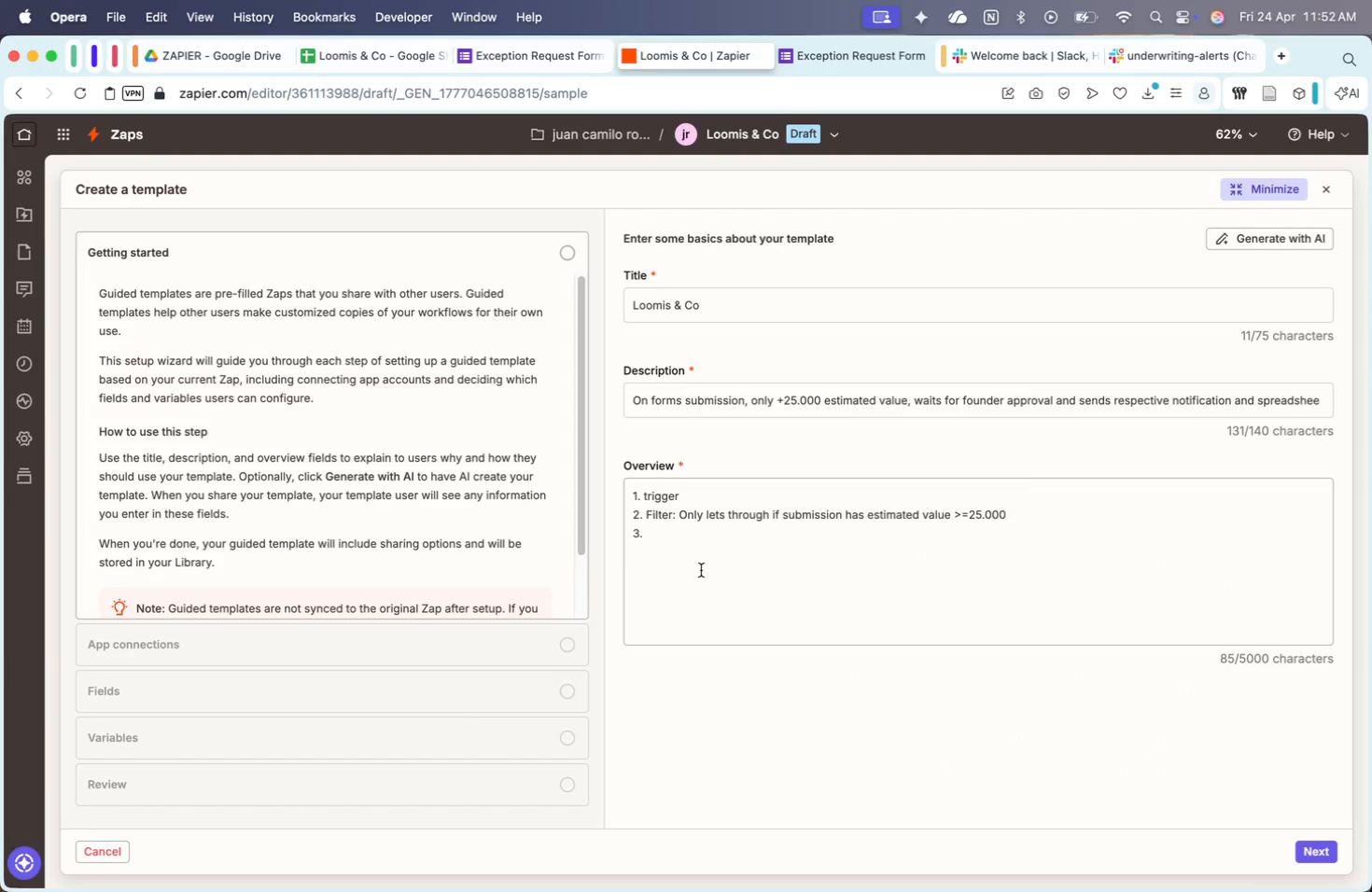 
type( Request founder approval. MUST change email to actual founder email)
 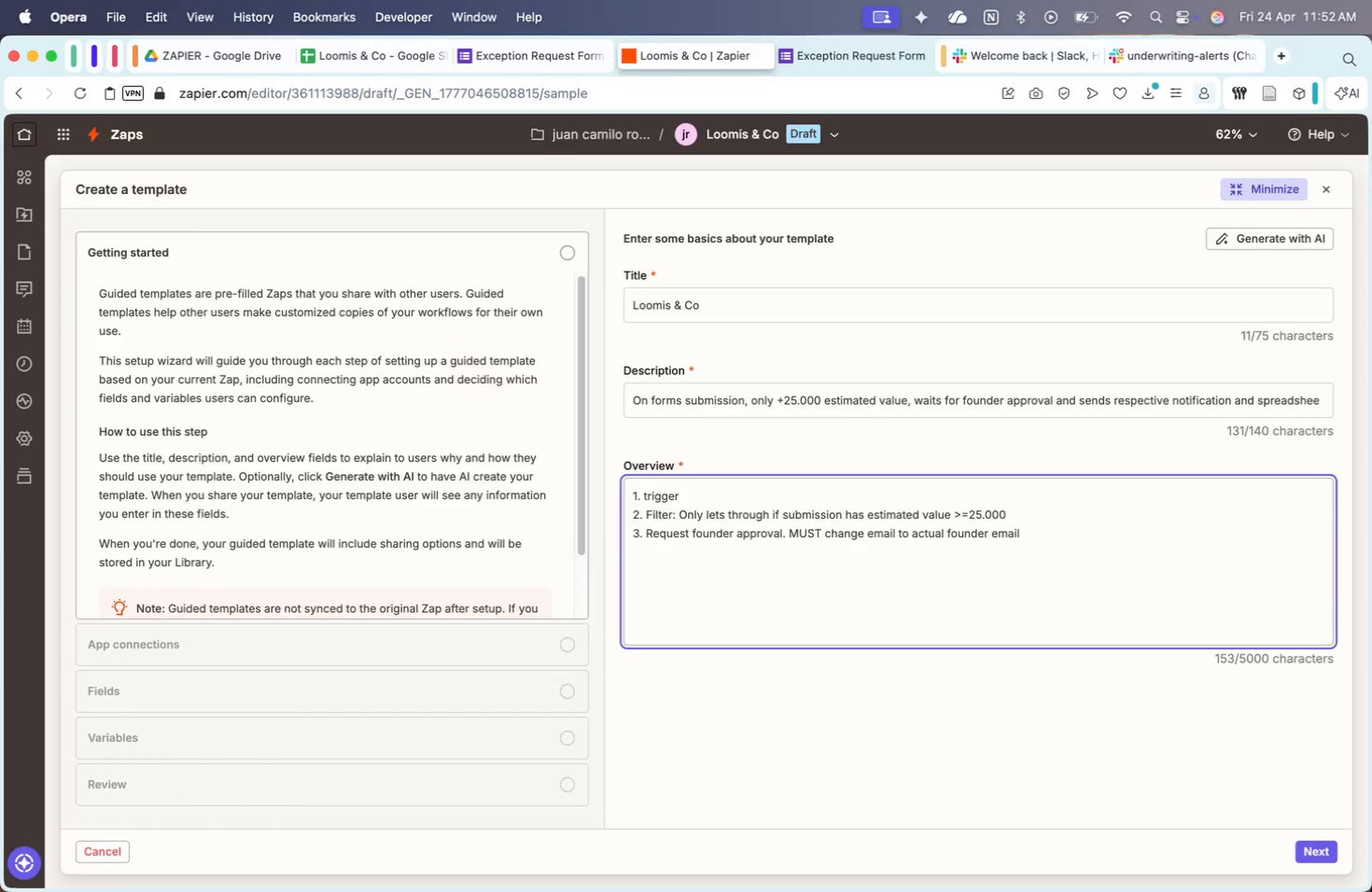 
key(Enter)
 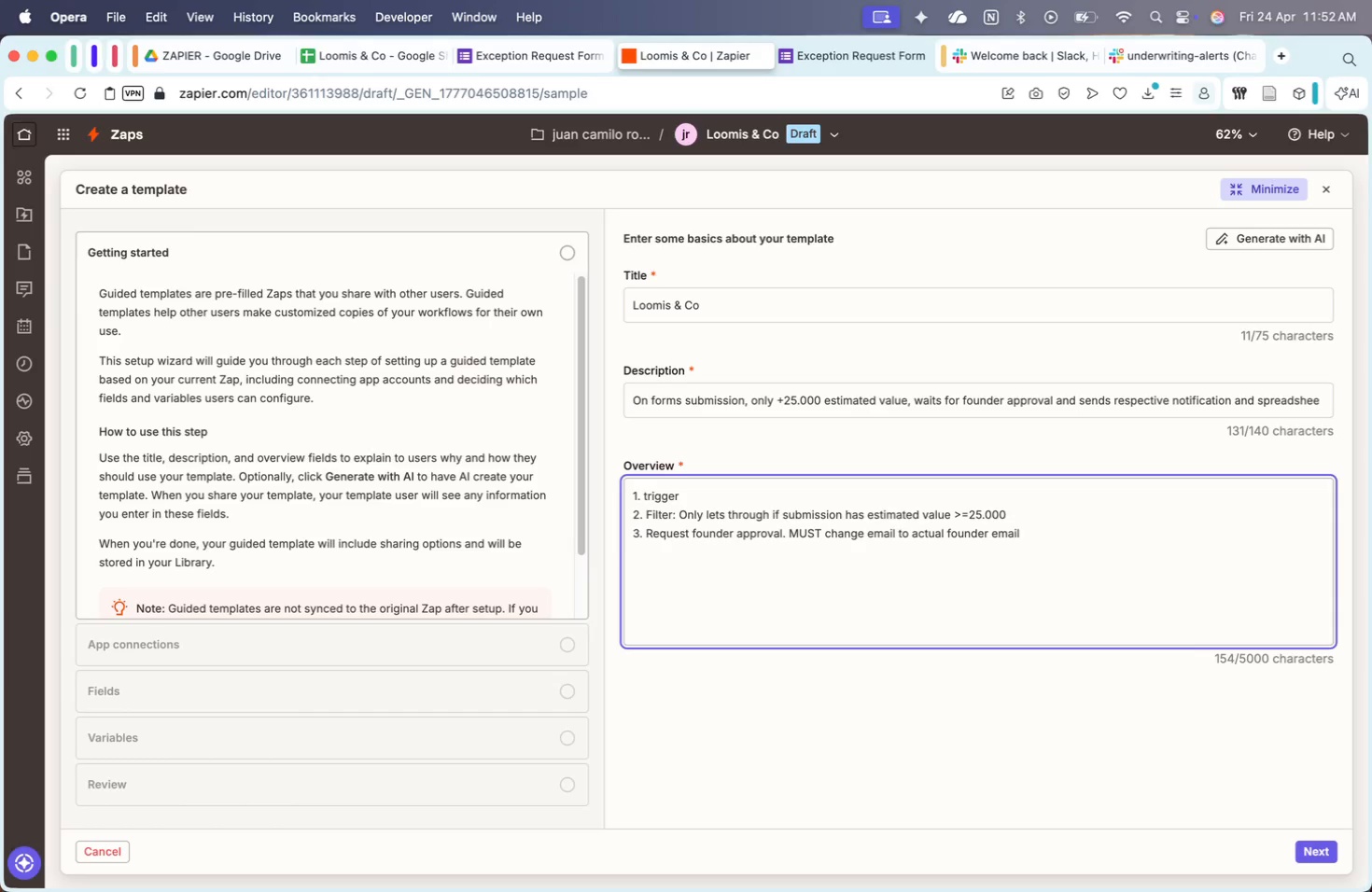 
key(4)
 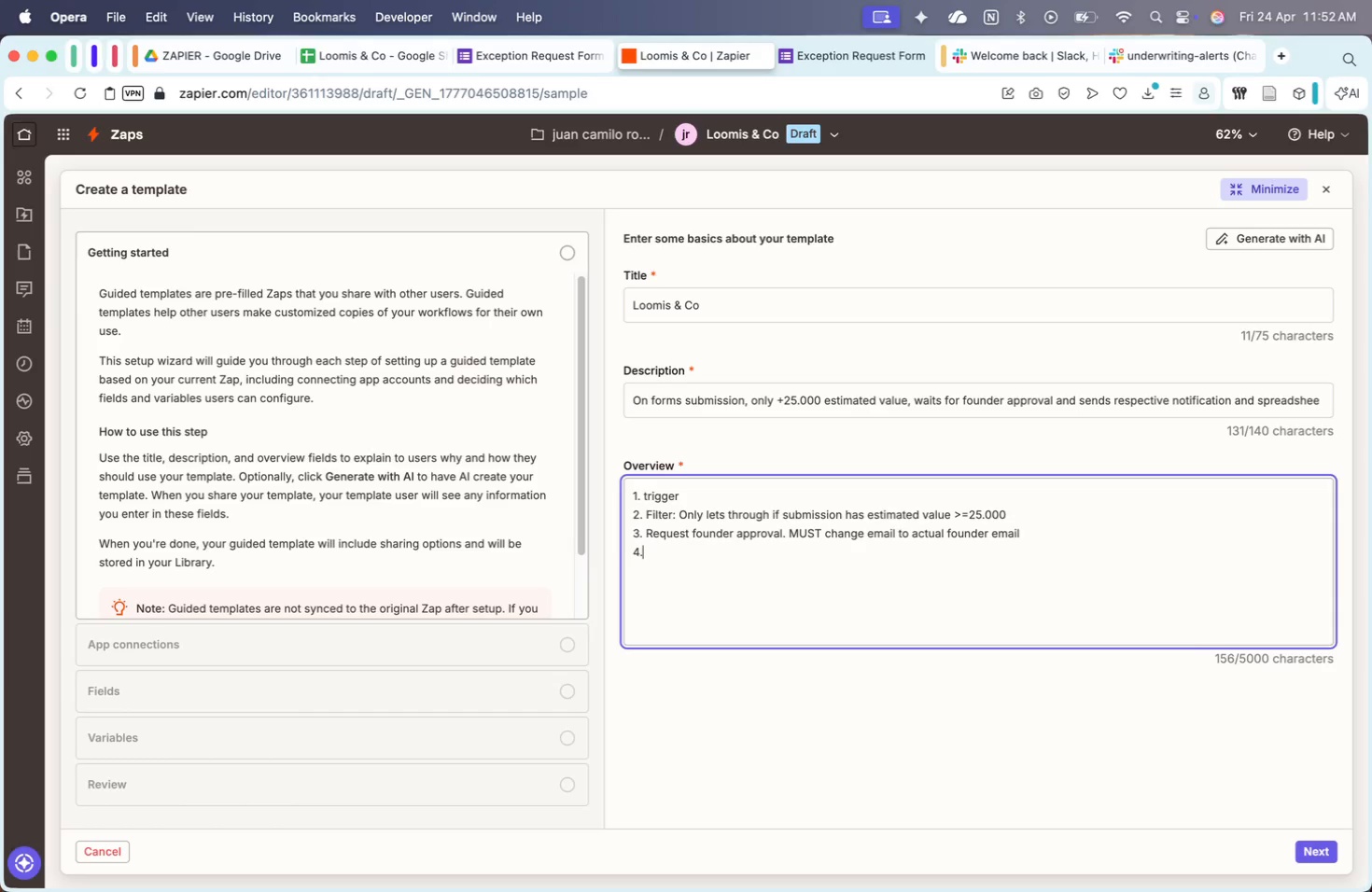 
key(Period)
 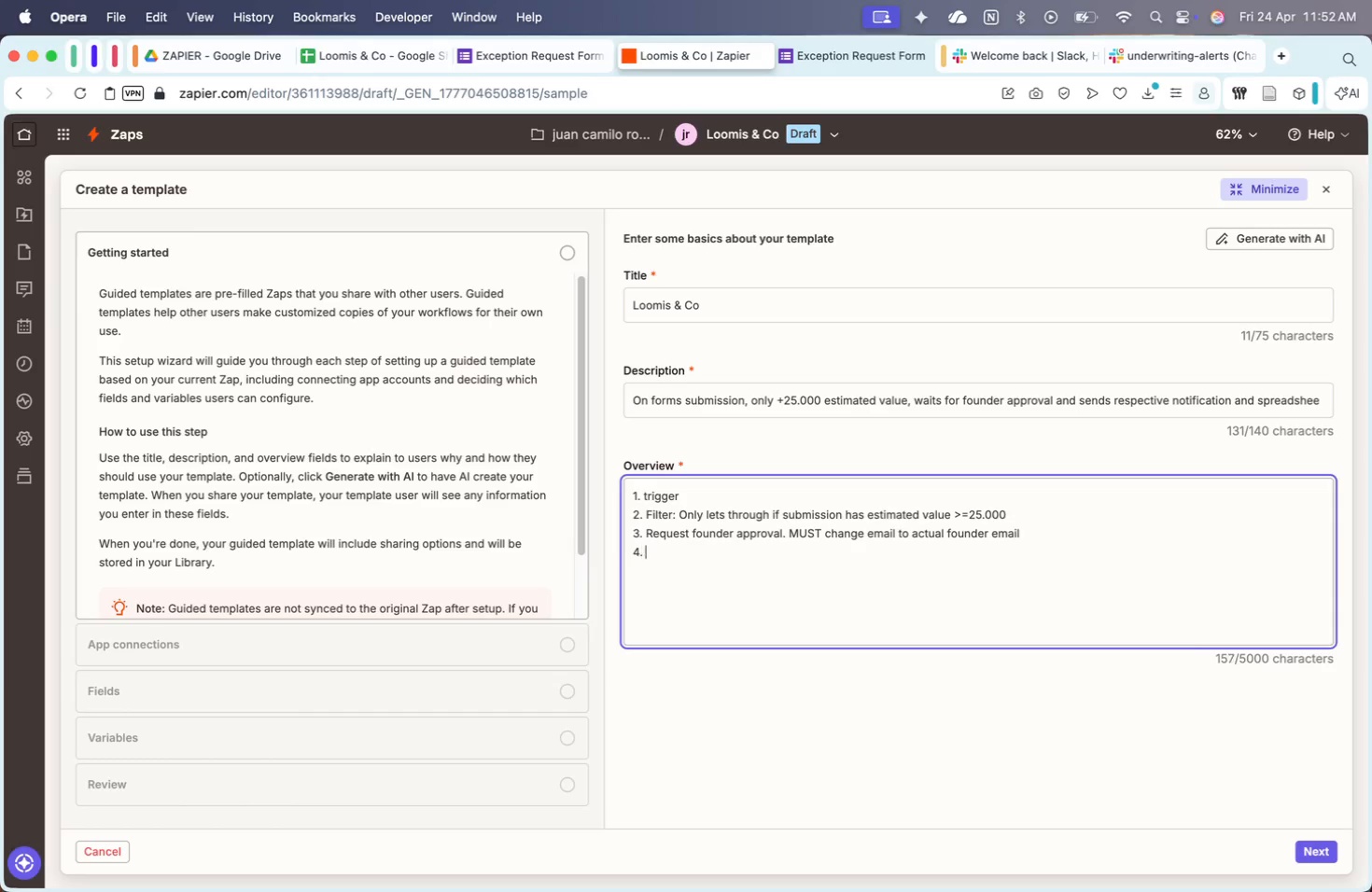 
key(Space)
 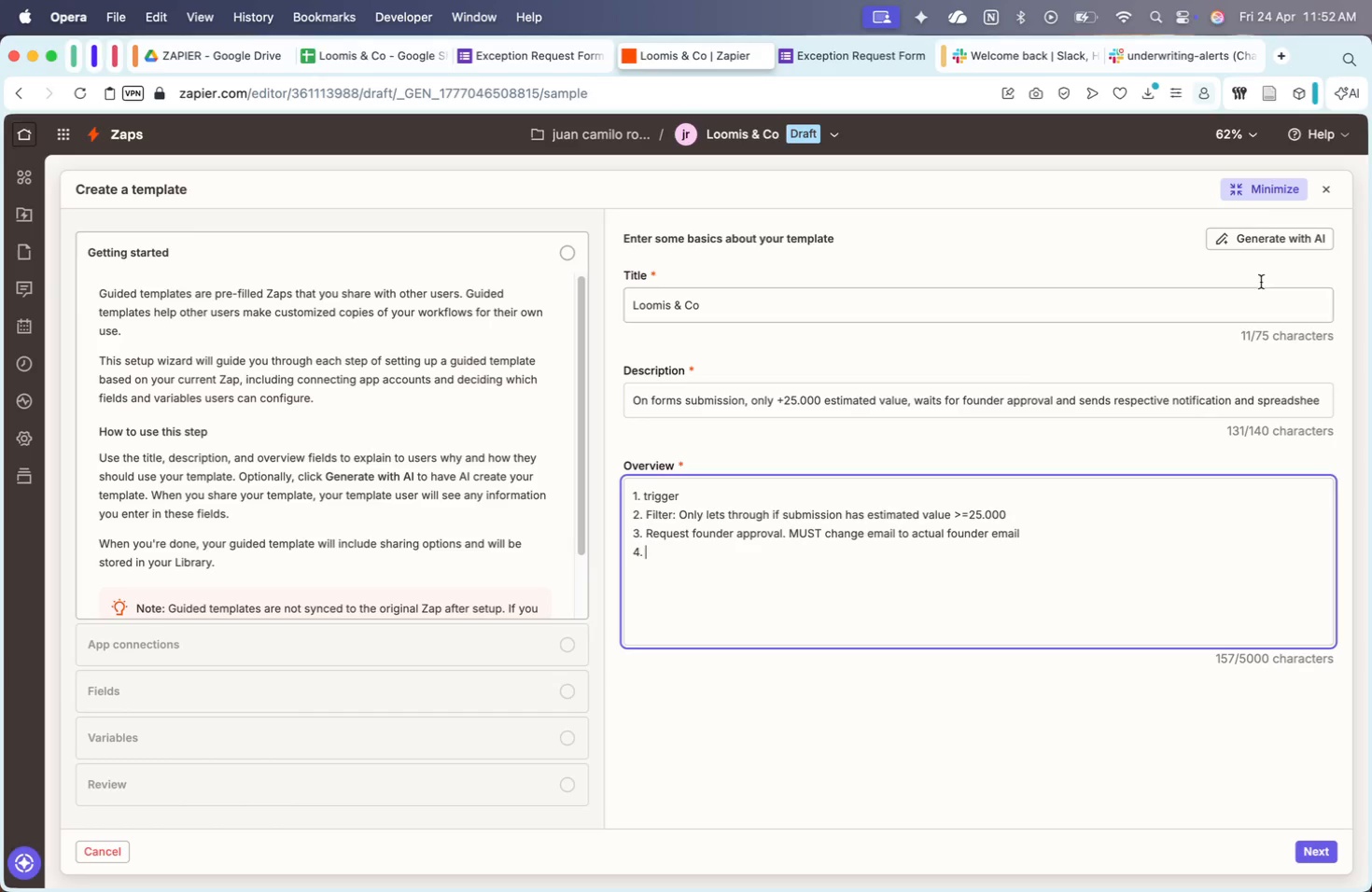 
left_click([1256, 184])
 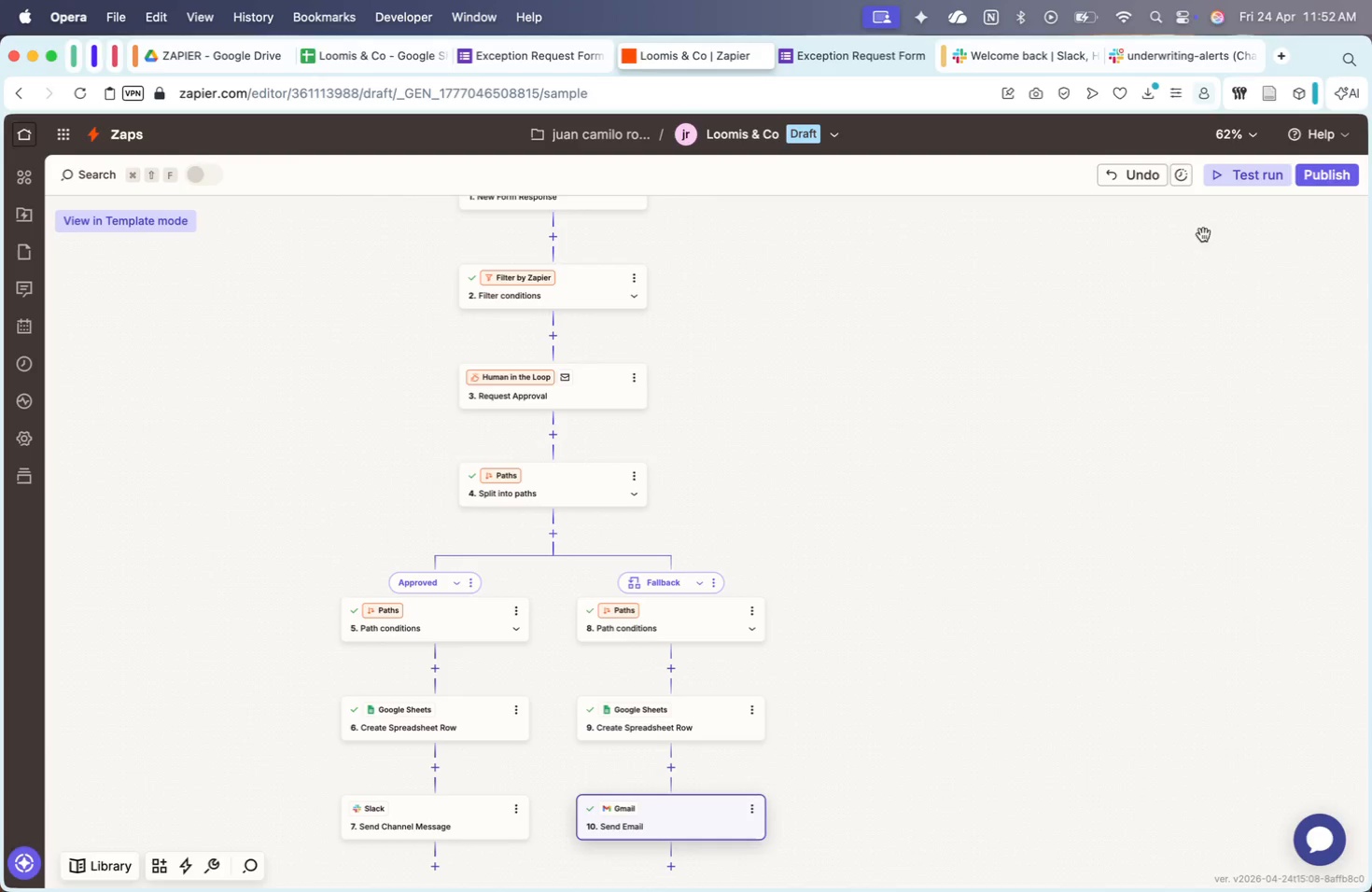 
scroll: coordinate [909, 495], scroll_direction: down, amount: 22.0
 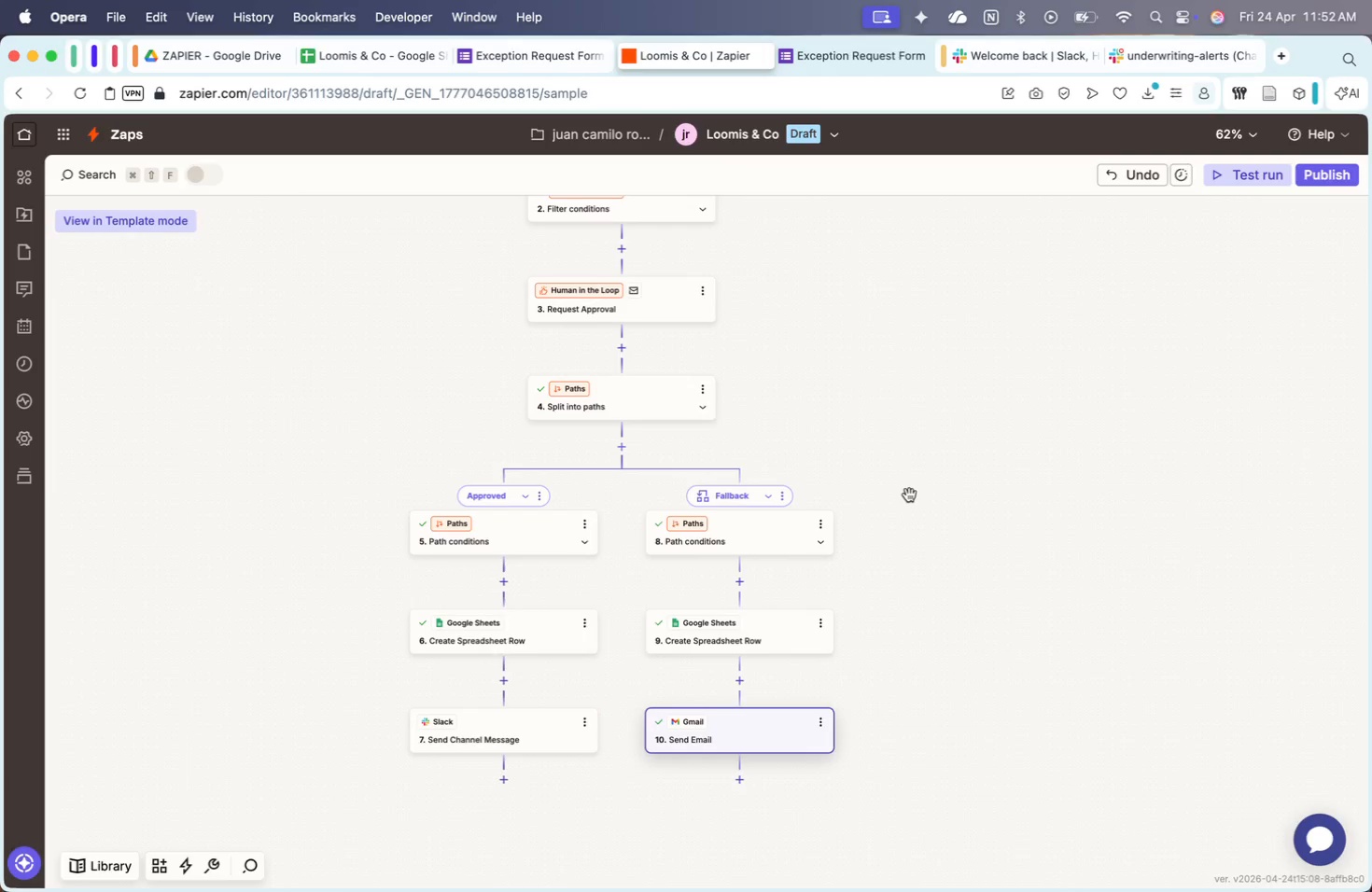 
wait(10.39)
 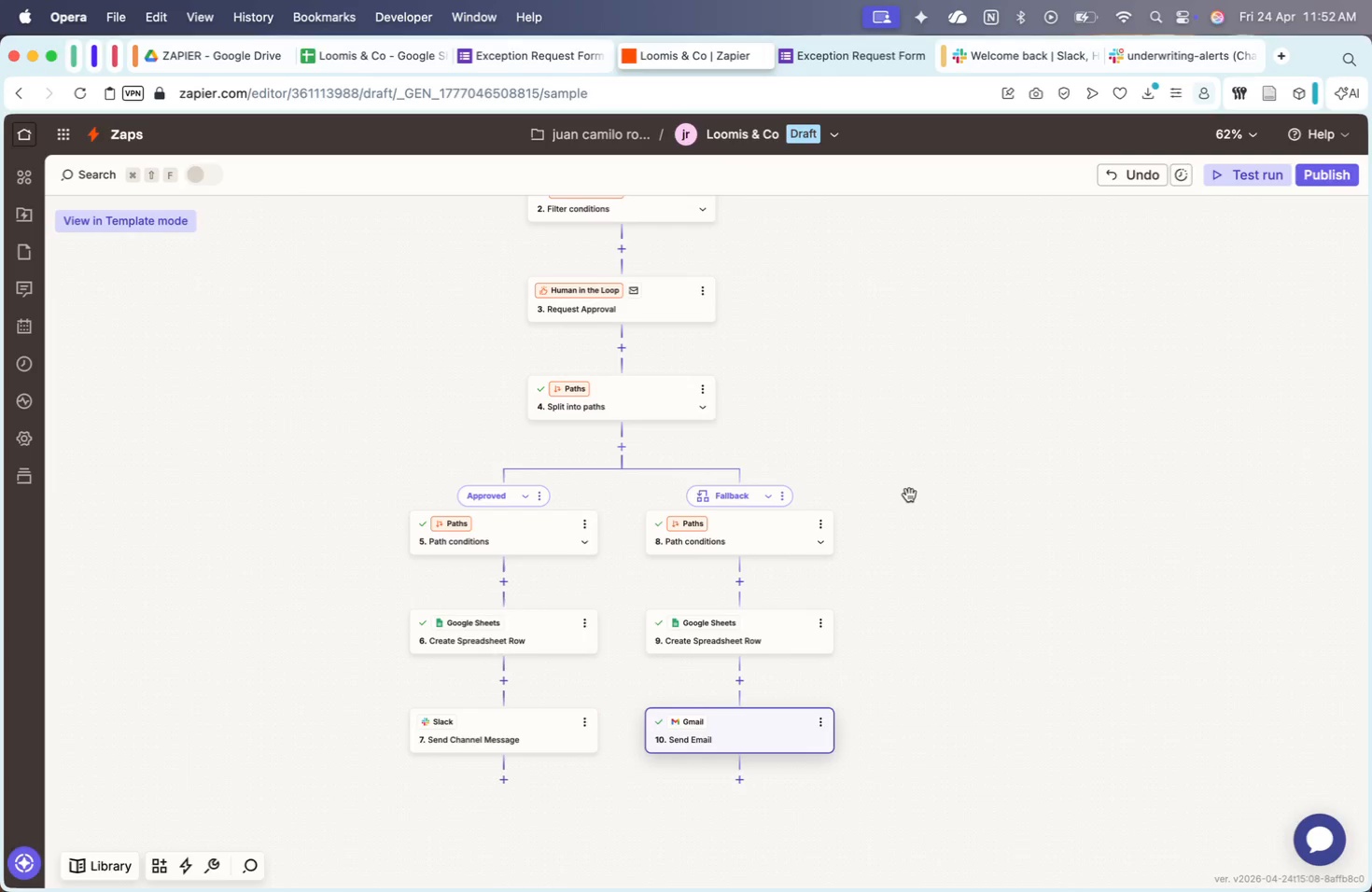 
left_click([679, 538])
 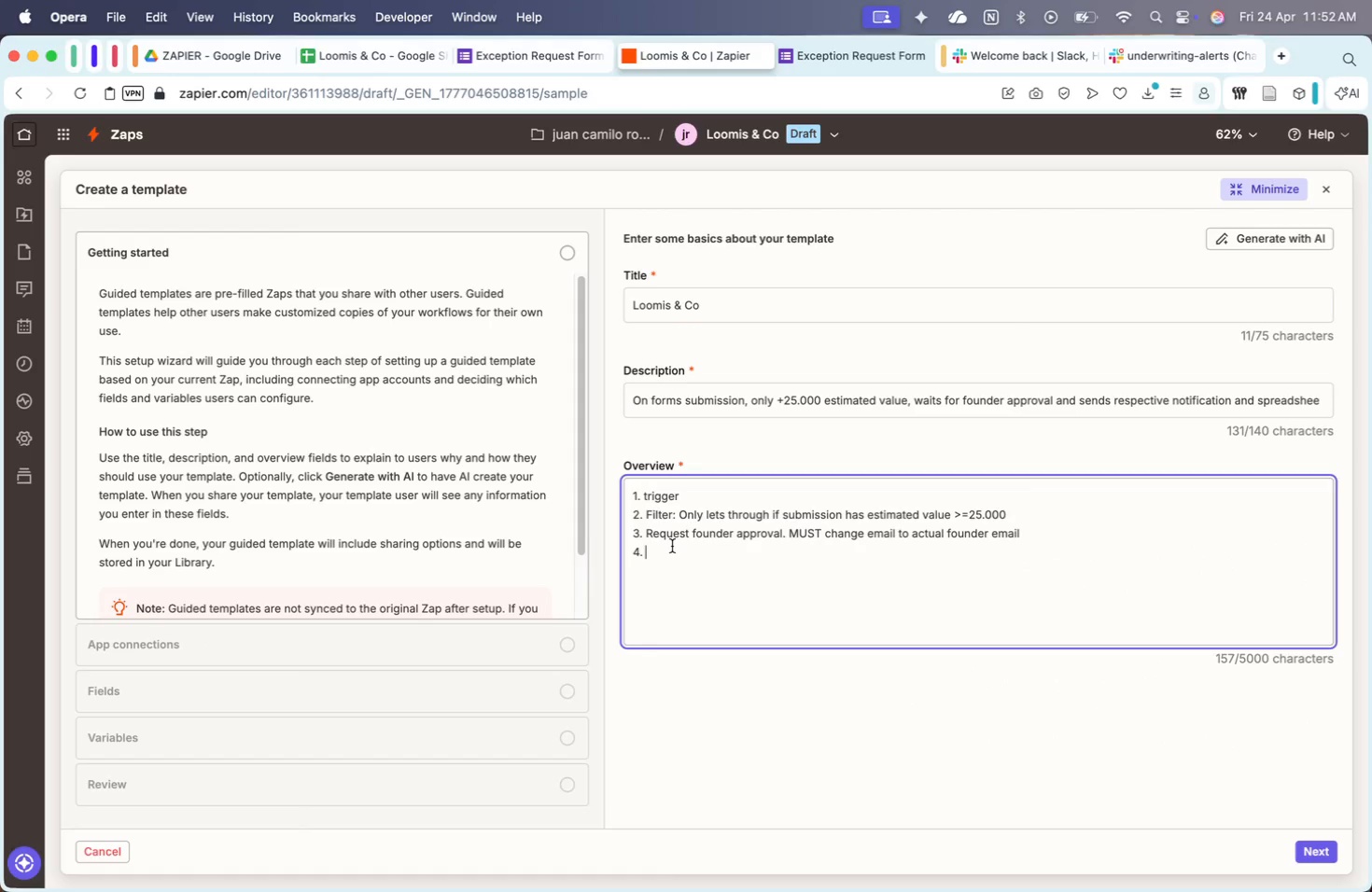 
type(Split paths)
 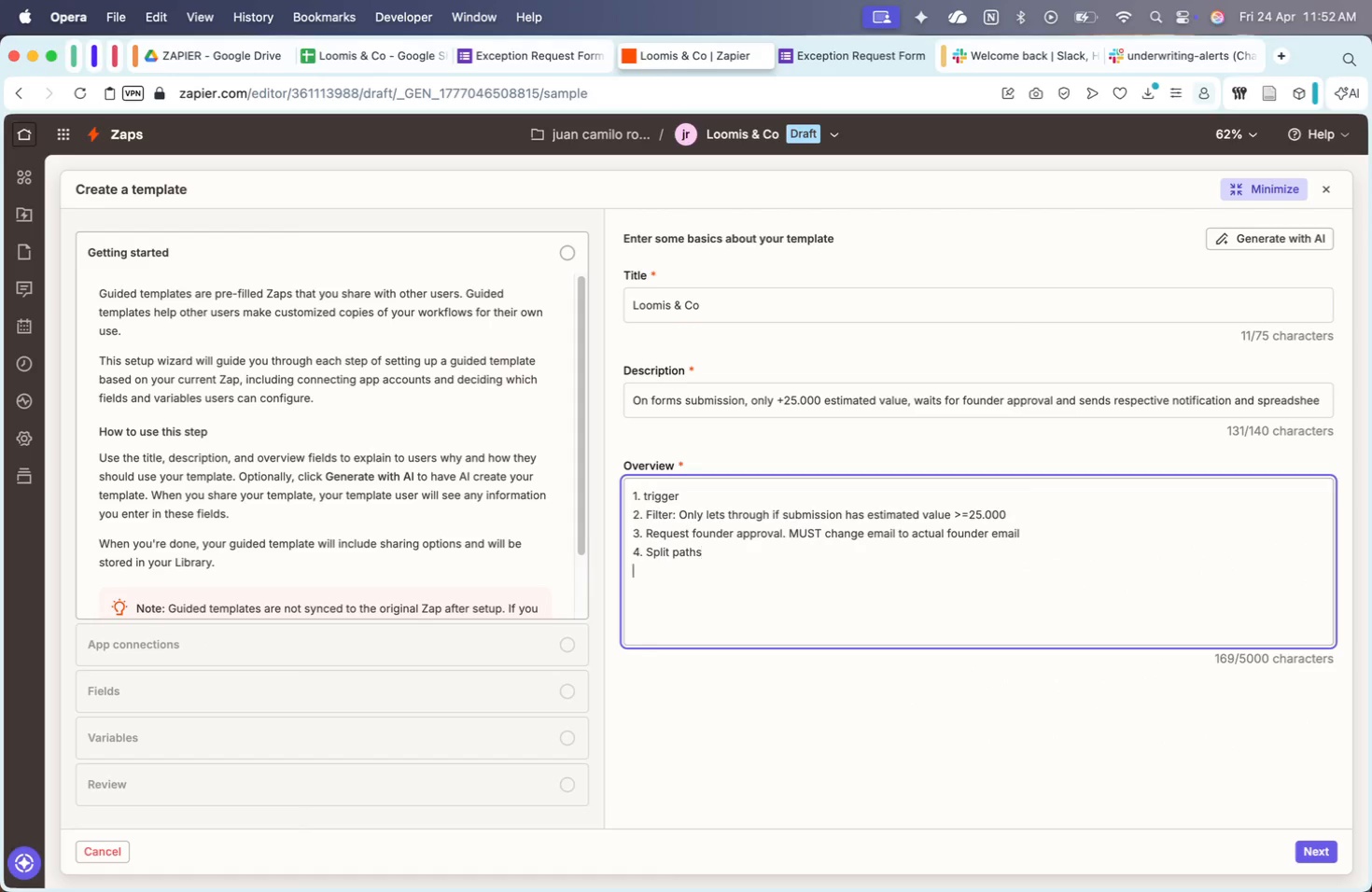 
key(Shift+Enter)
 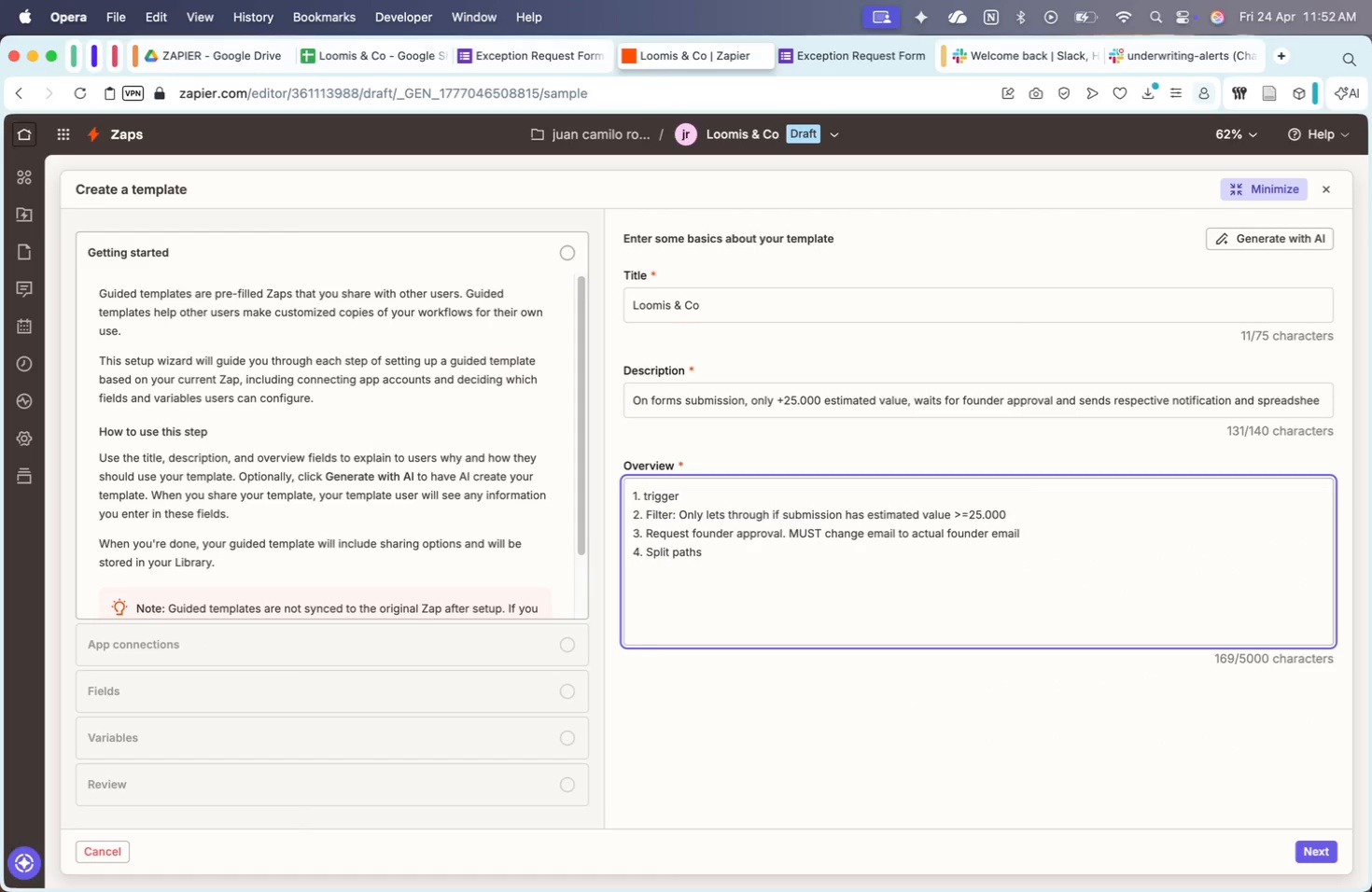 
key(5)
 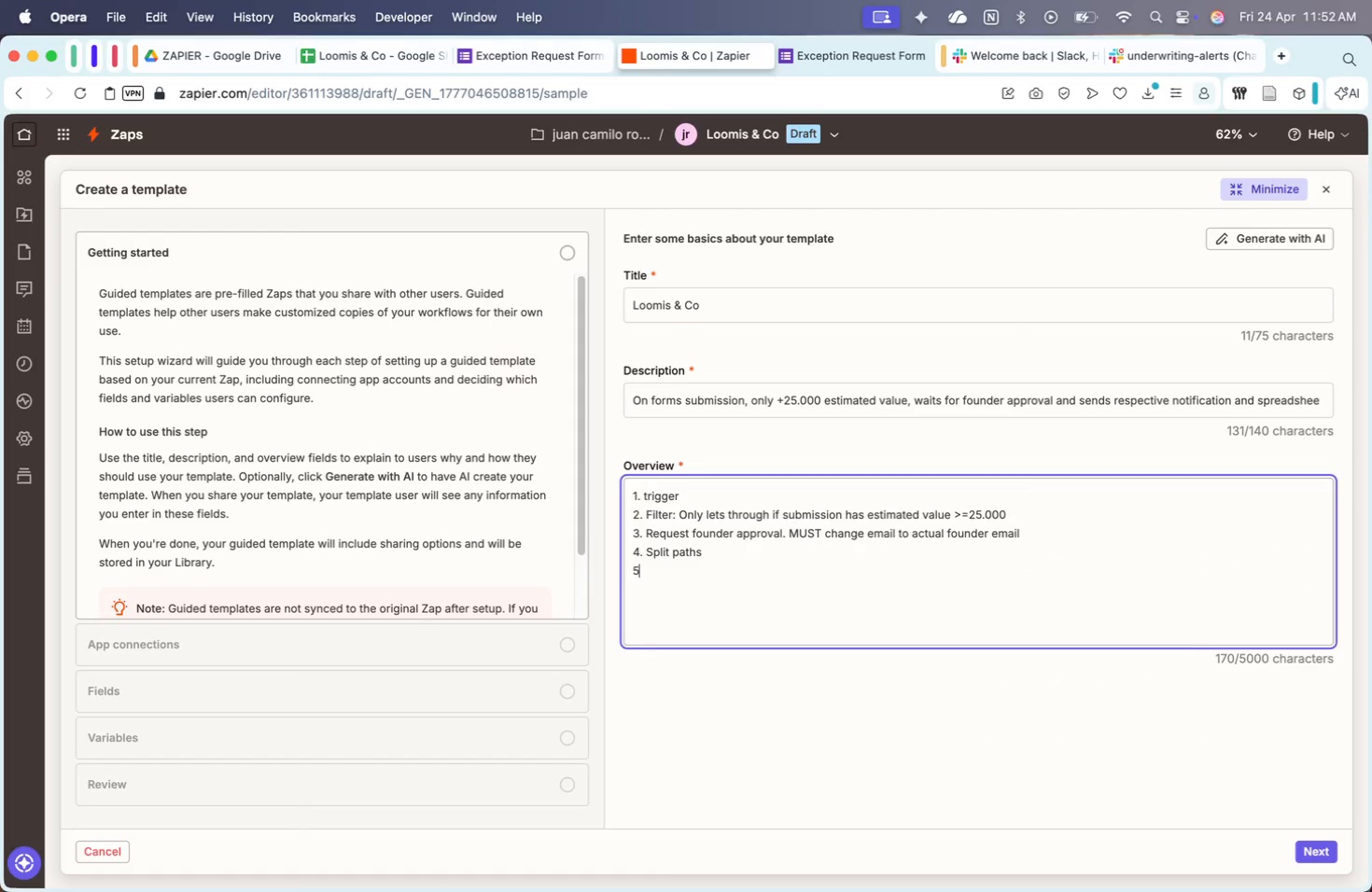 
key(Period)
 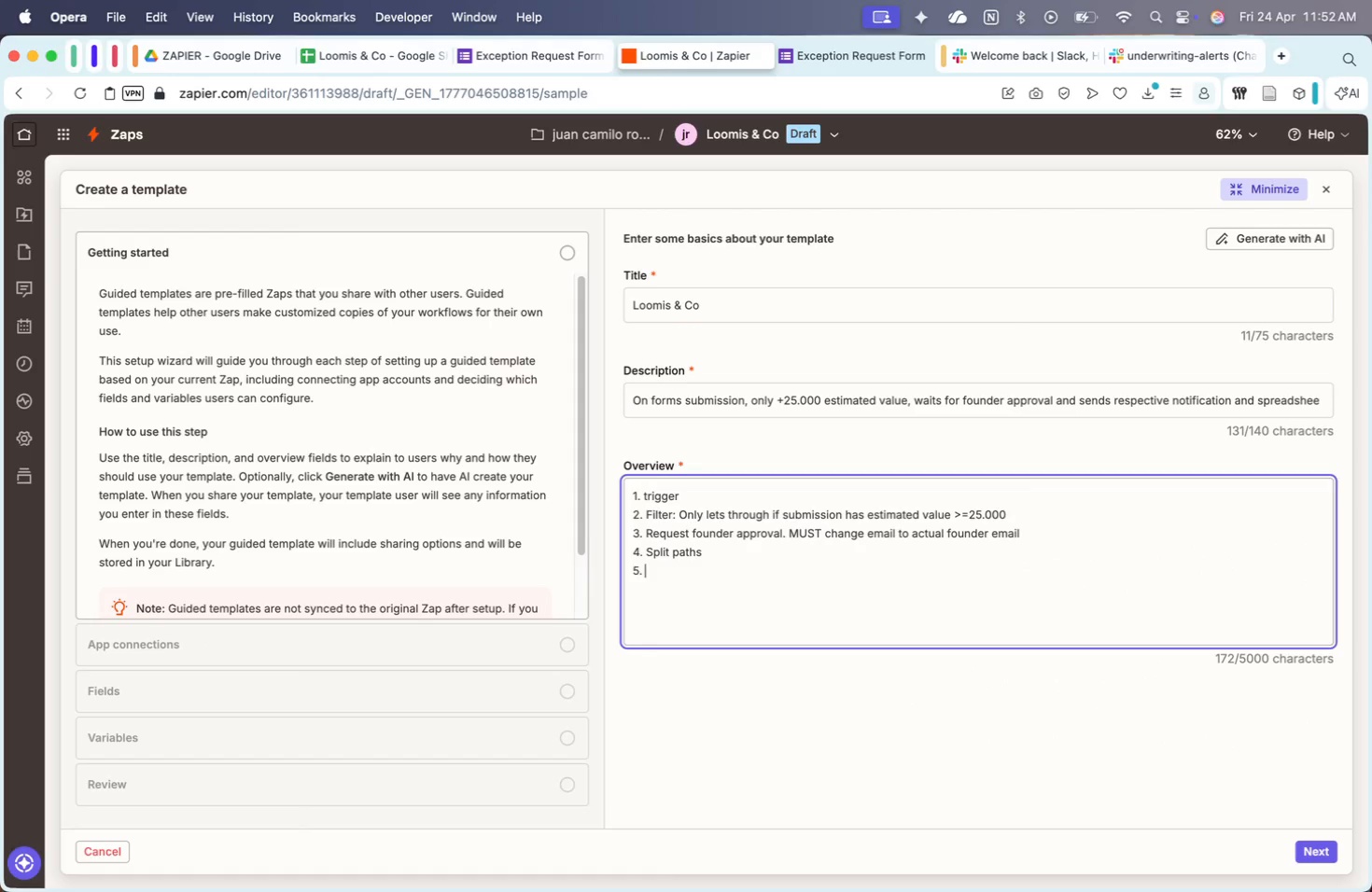 
key(Space)
 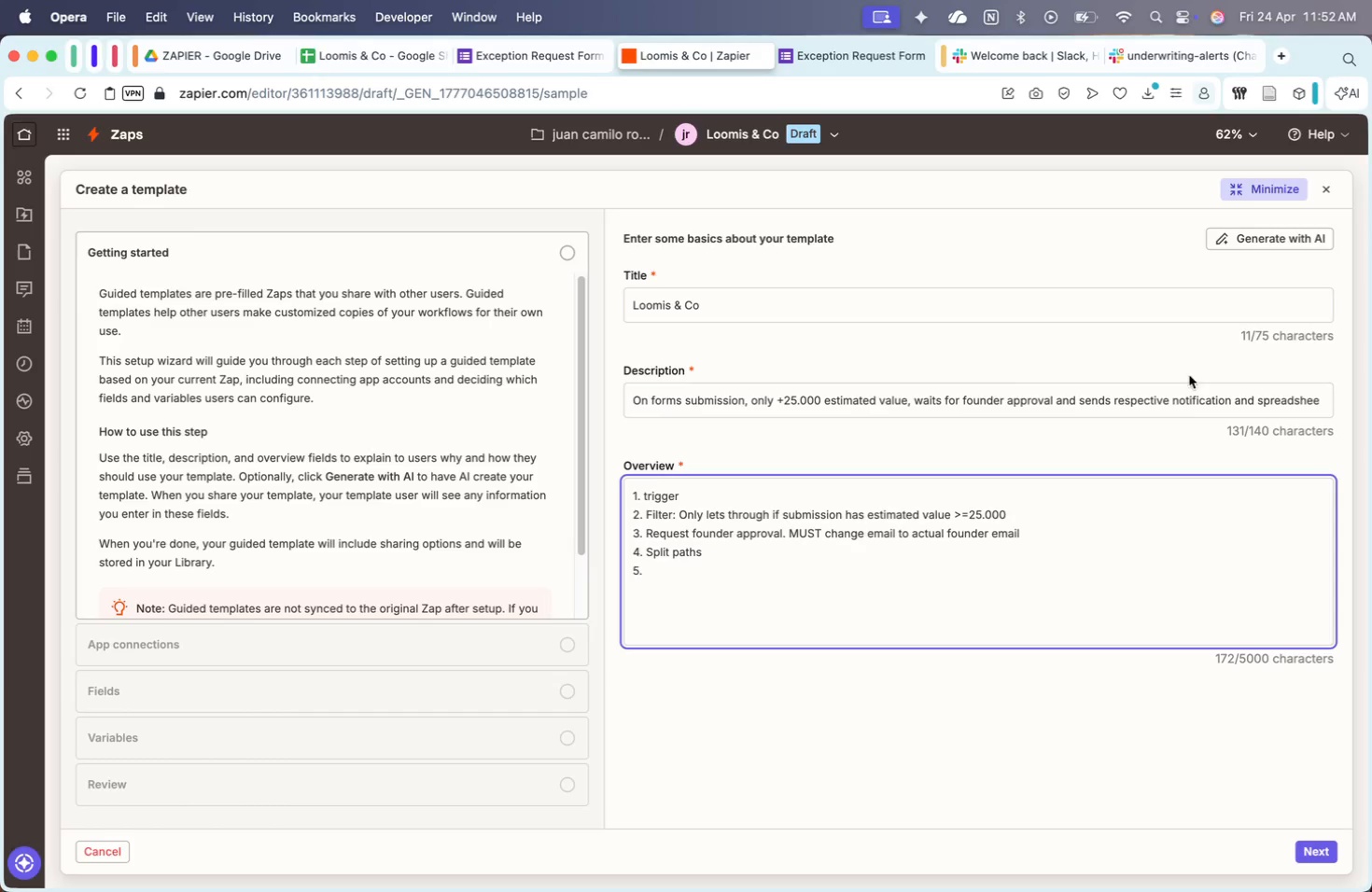 
left_click([1253, 195])
 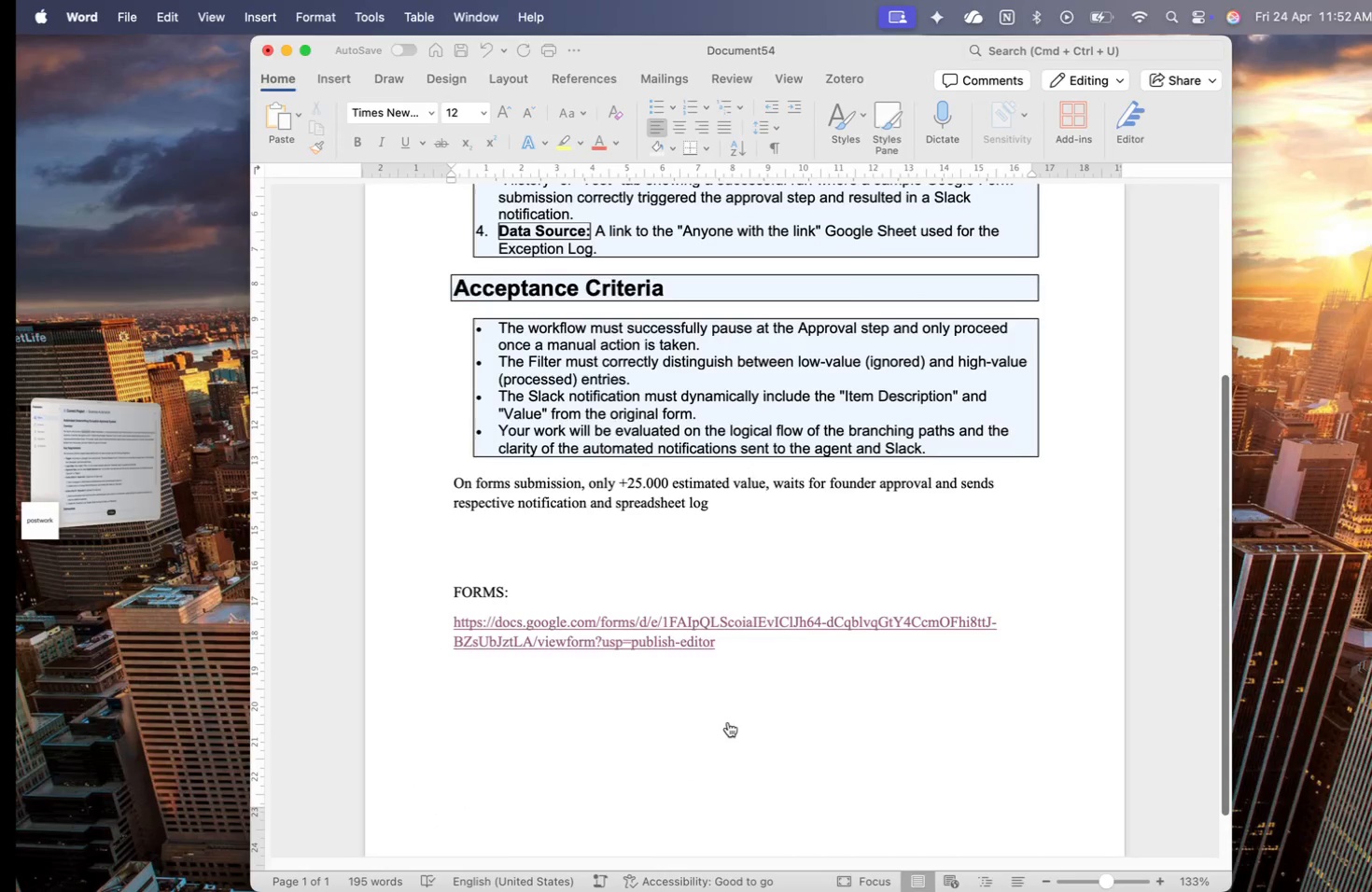 
left_click([90, 472])